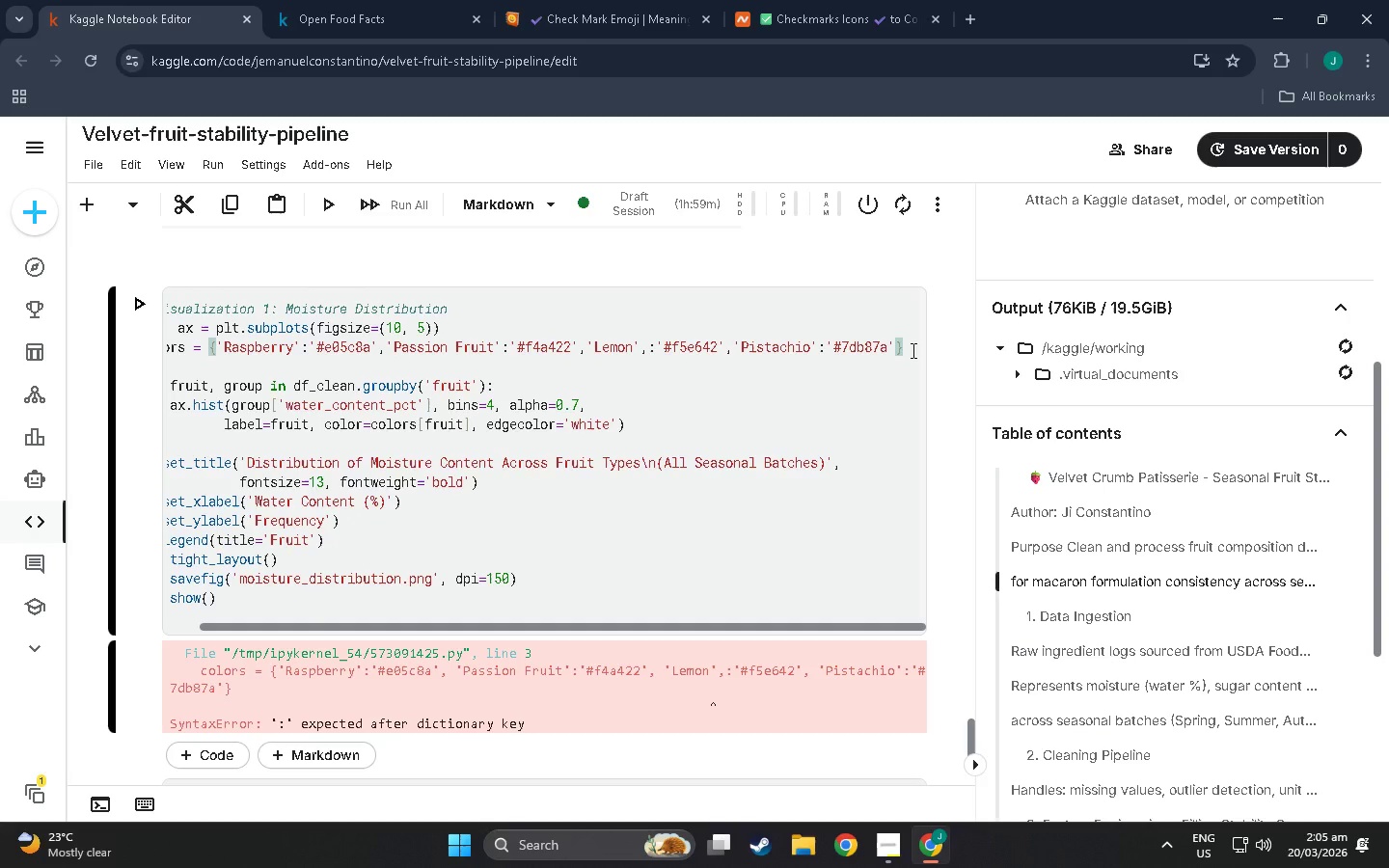 
key(Shift+Enter)
 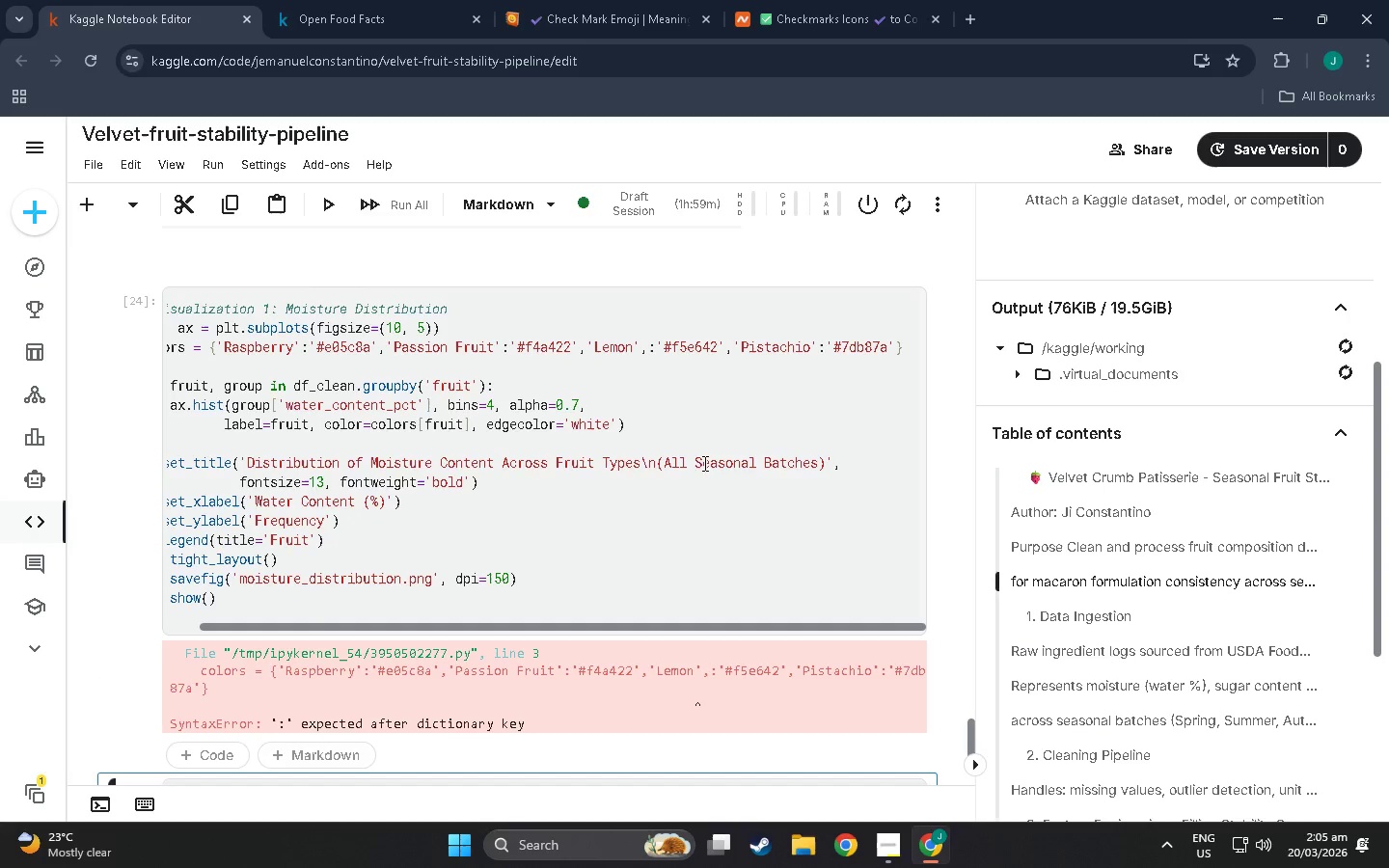 
scroll: coordinate [623, 471], scroll_direction: down, amount: 3.0
 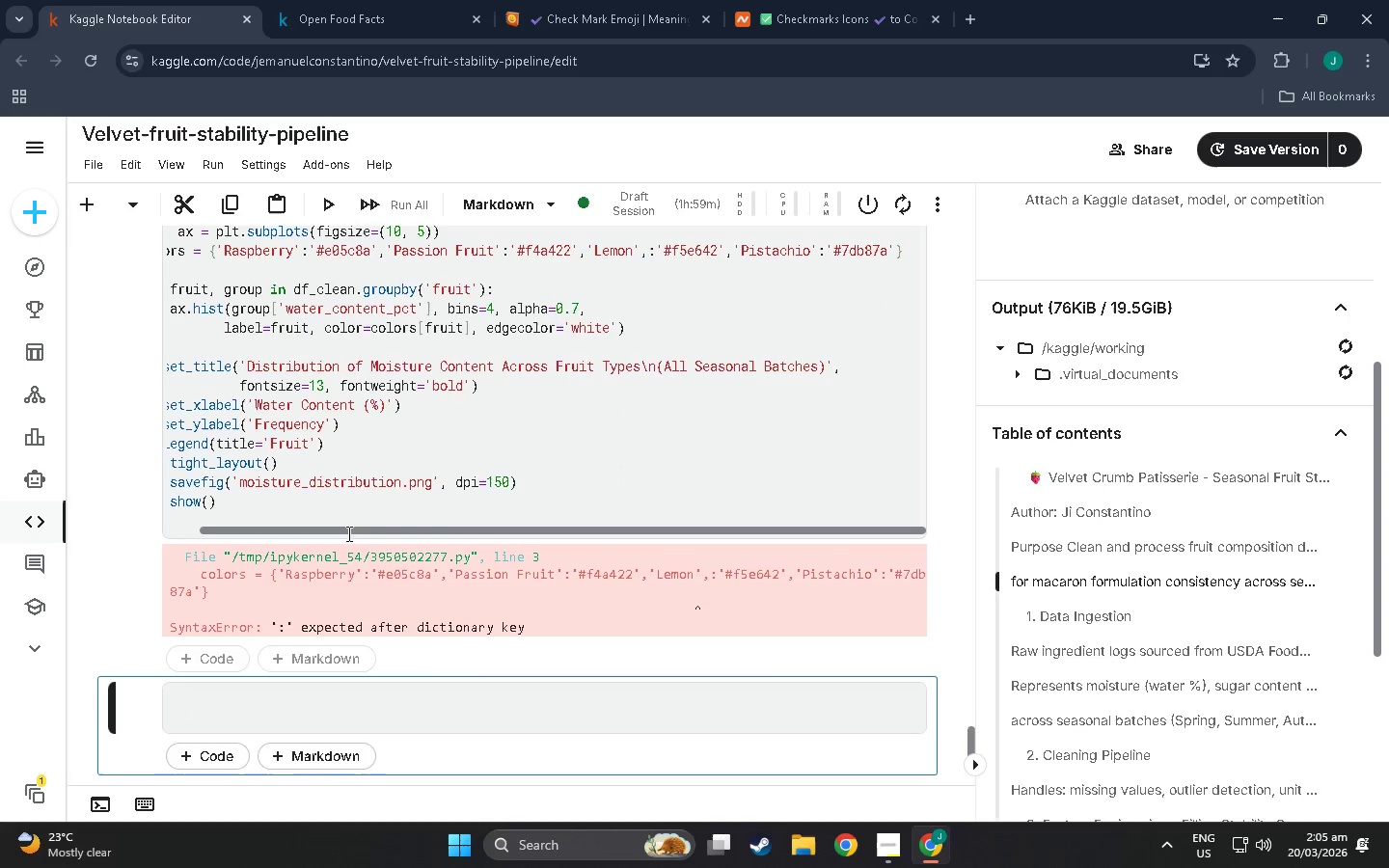 
scroll: coordinate [411, 510], scroll_direction: up, amount: 4.0
 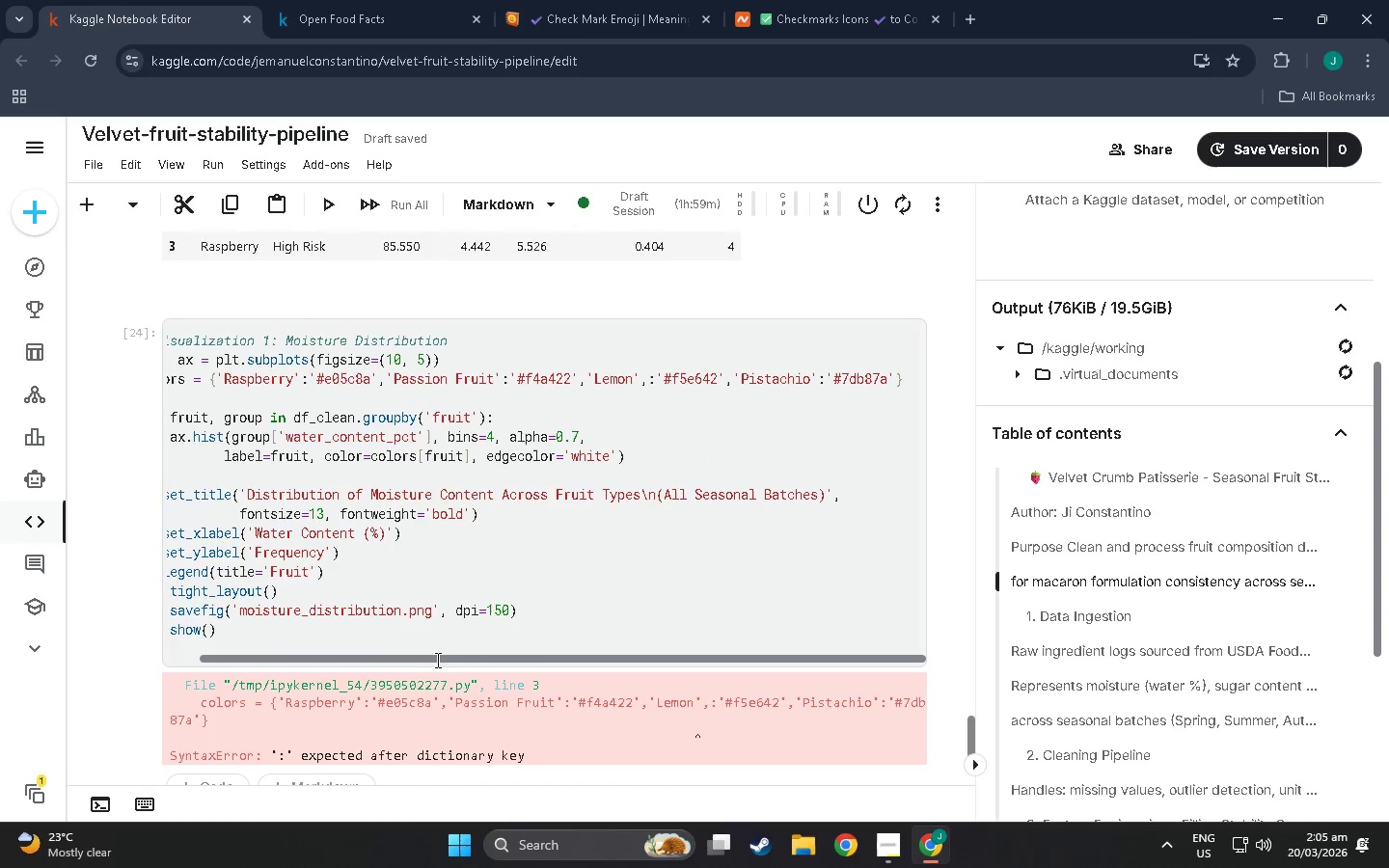 
left_click_drag(start_coordinate=[468, 659], to_coordinate=[359, 659])
 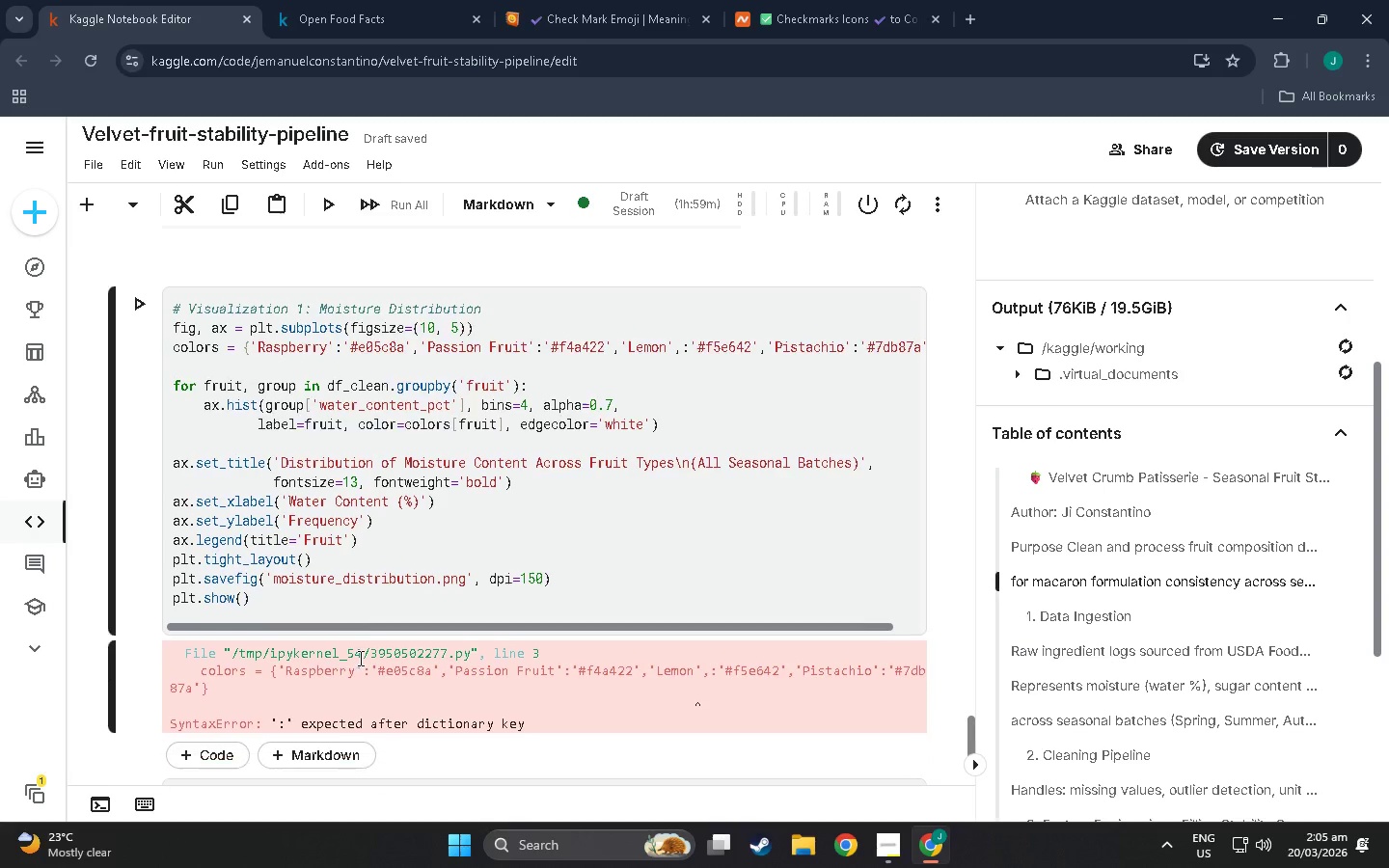 
scroll: coordinate [359, 658], scroll_direction: down, amount: 1.0
 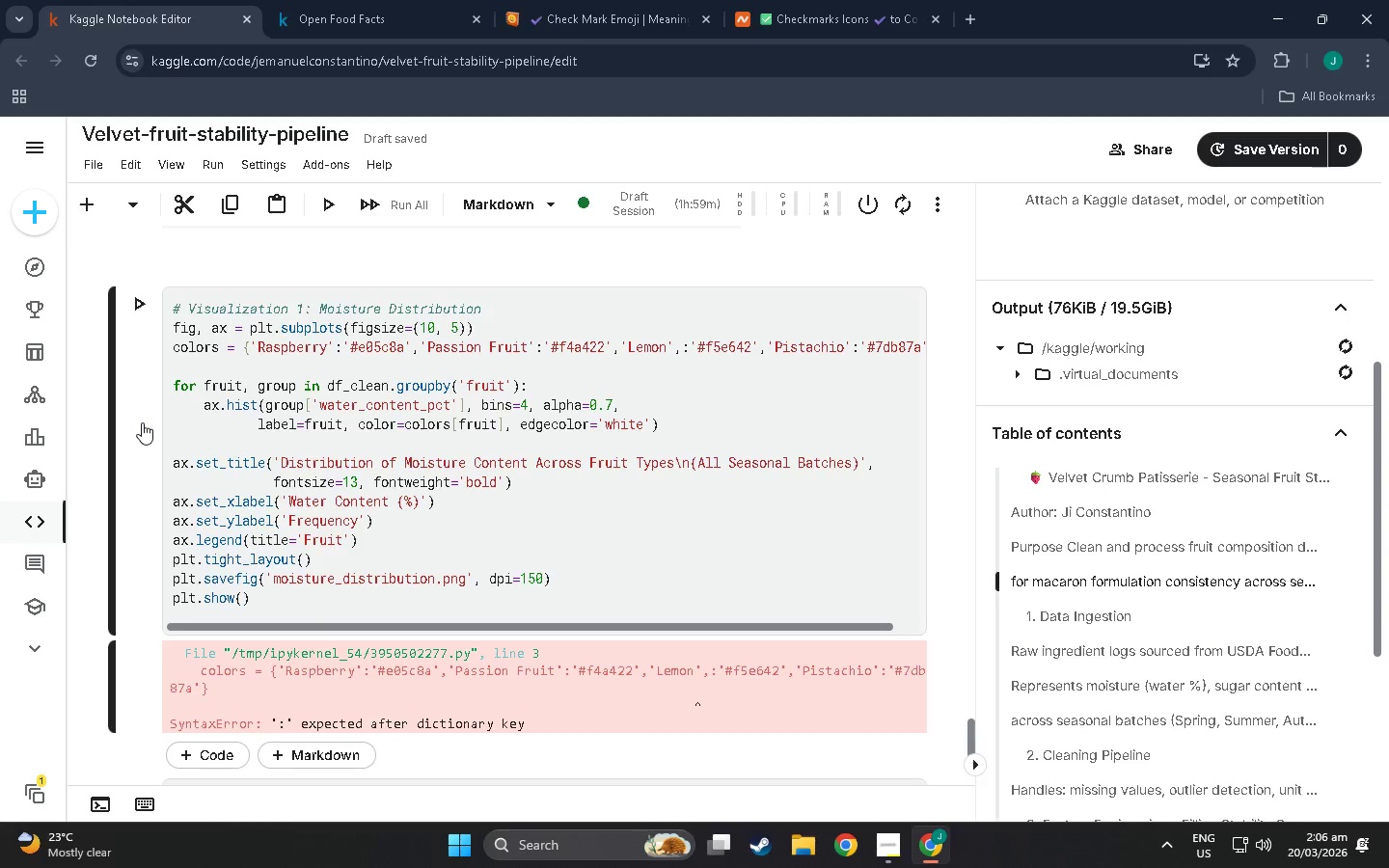 
wait(21.71)
 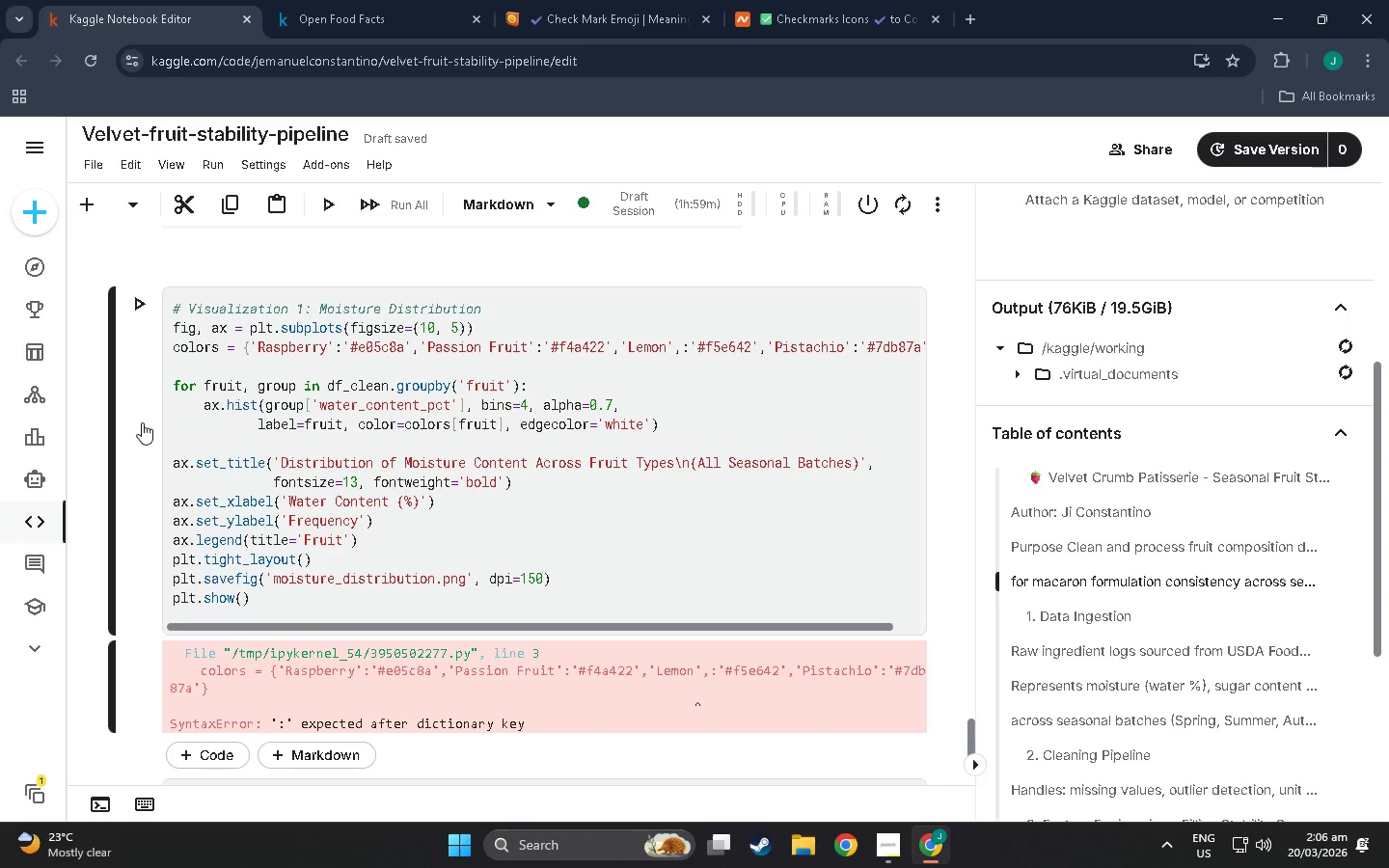 
mouse_move([40, 44])
 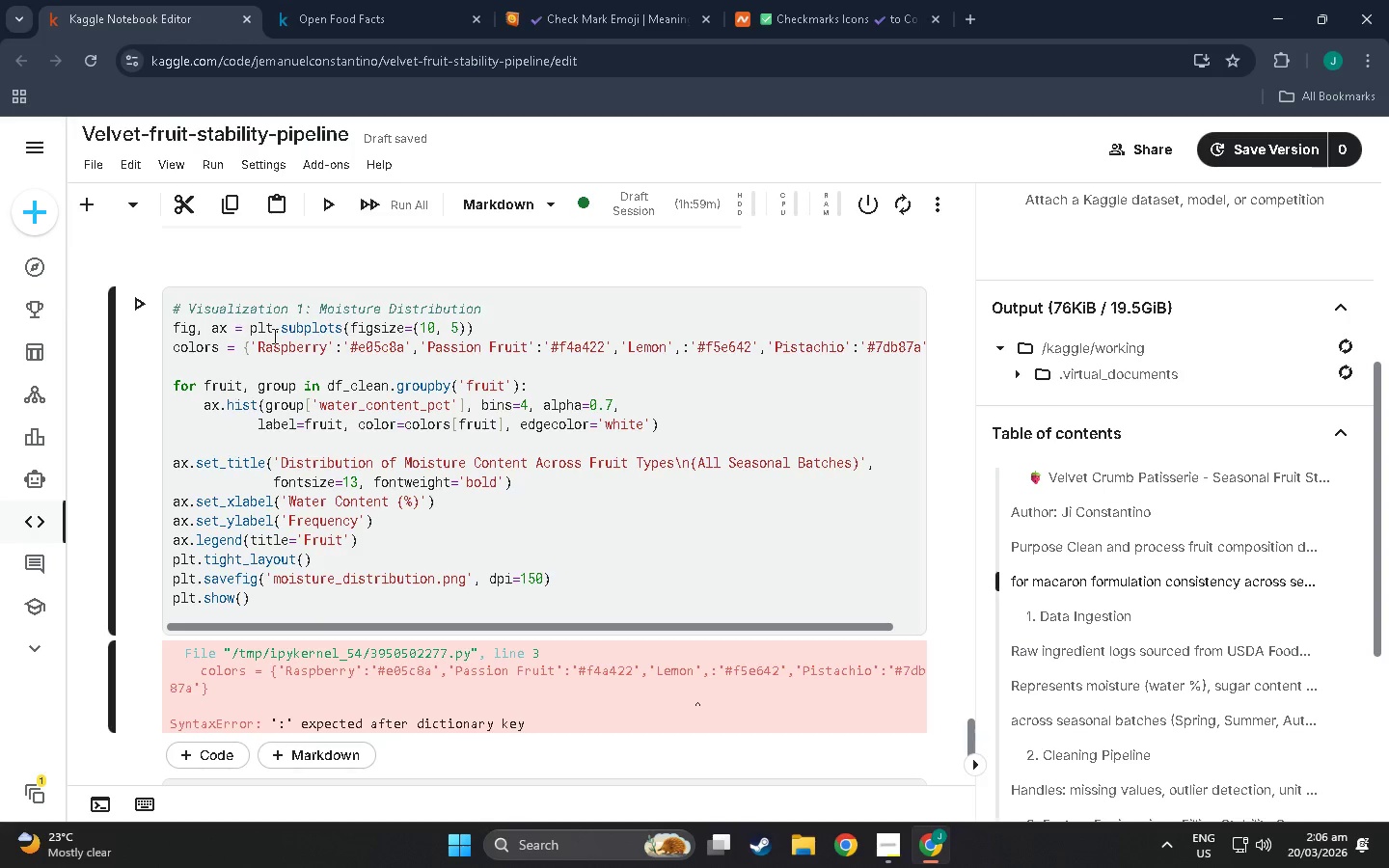 
wait(7.49)
 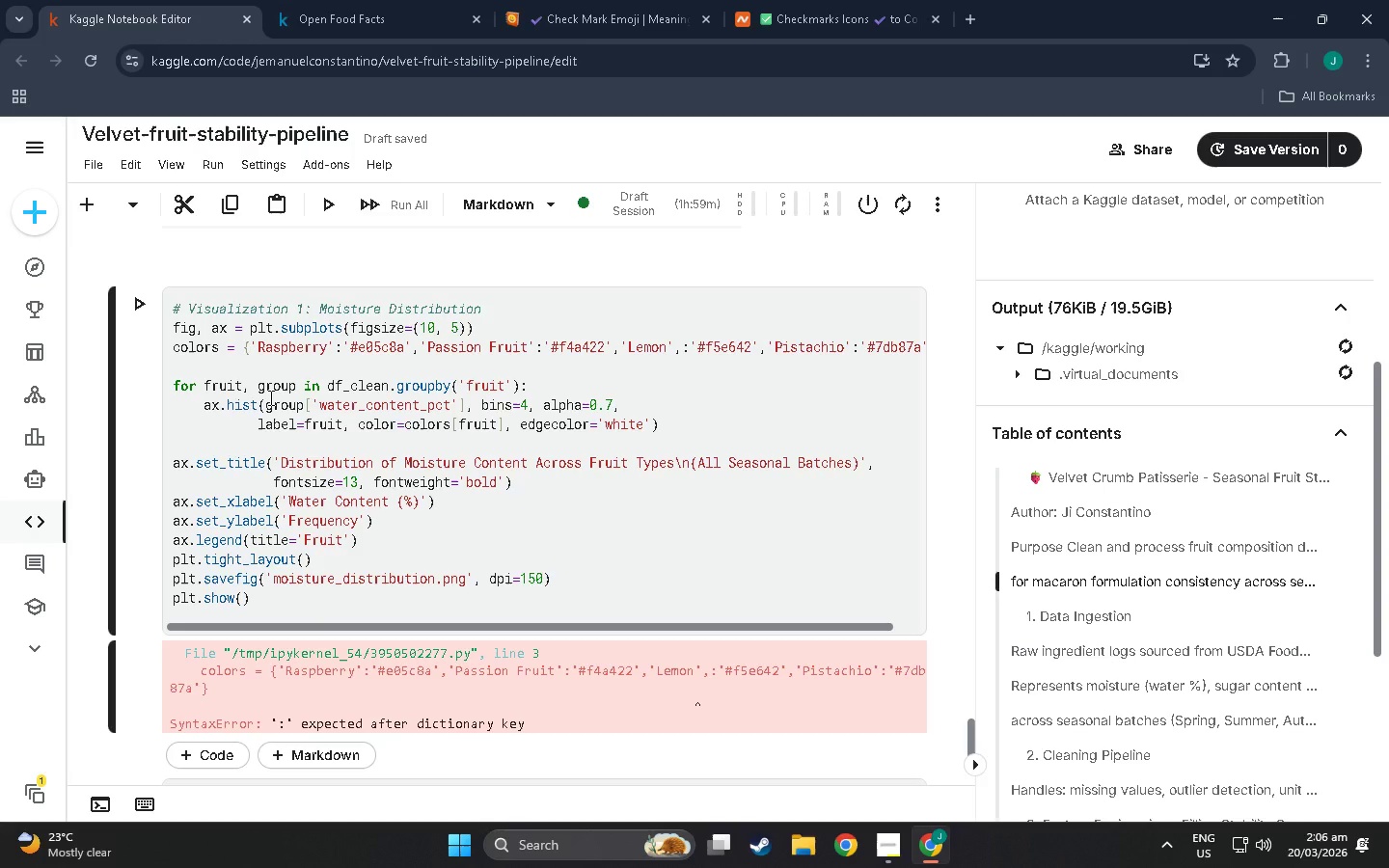 
scroll: coordinate [254, 669], scroll_direction: down, amount: 2.0
 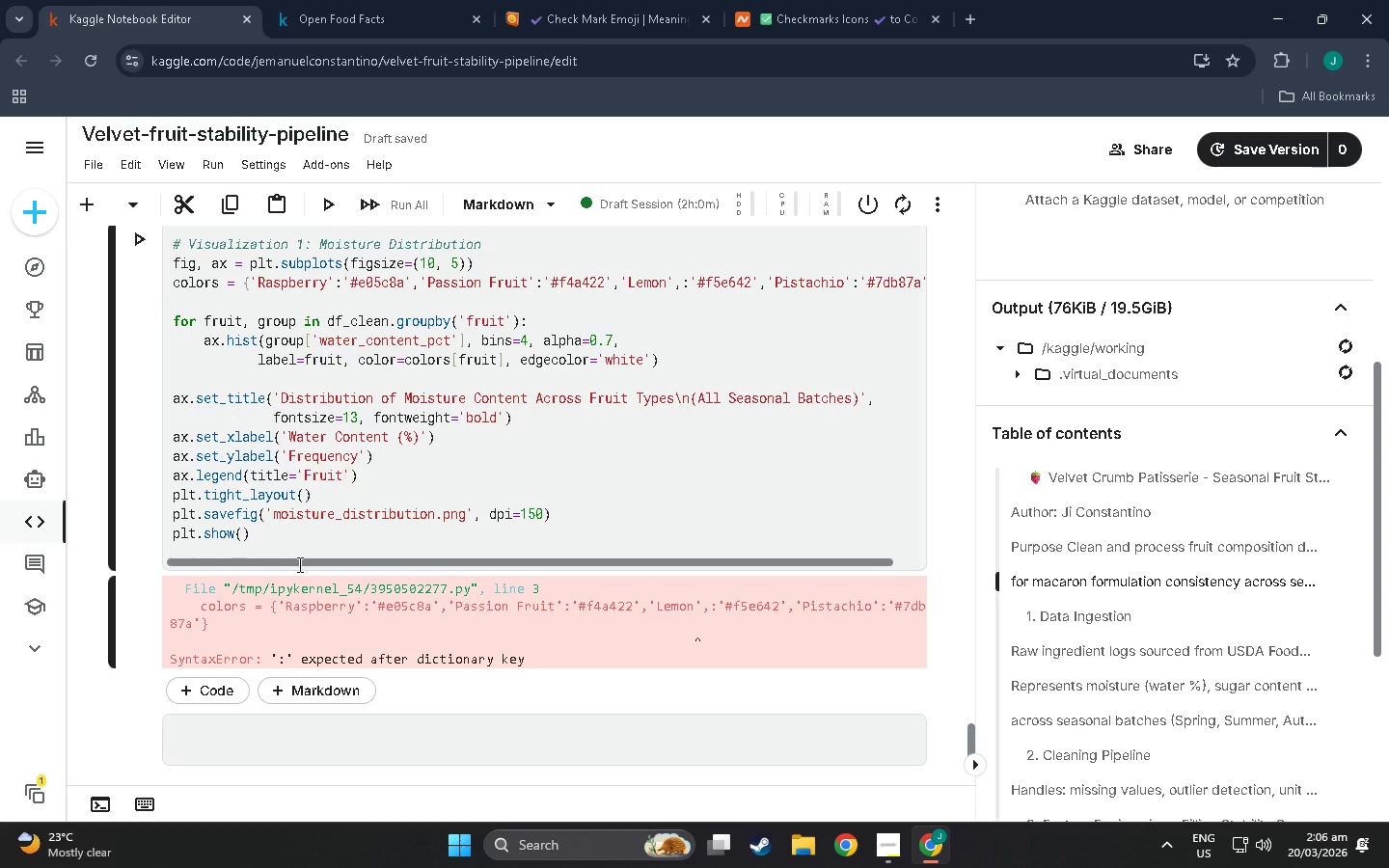 
wait(13.28)
 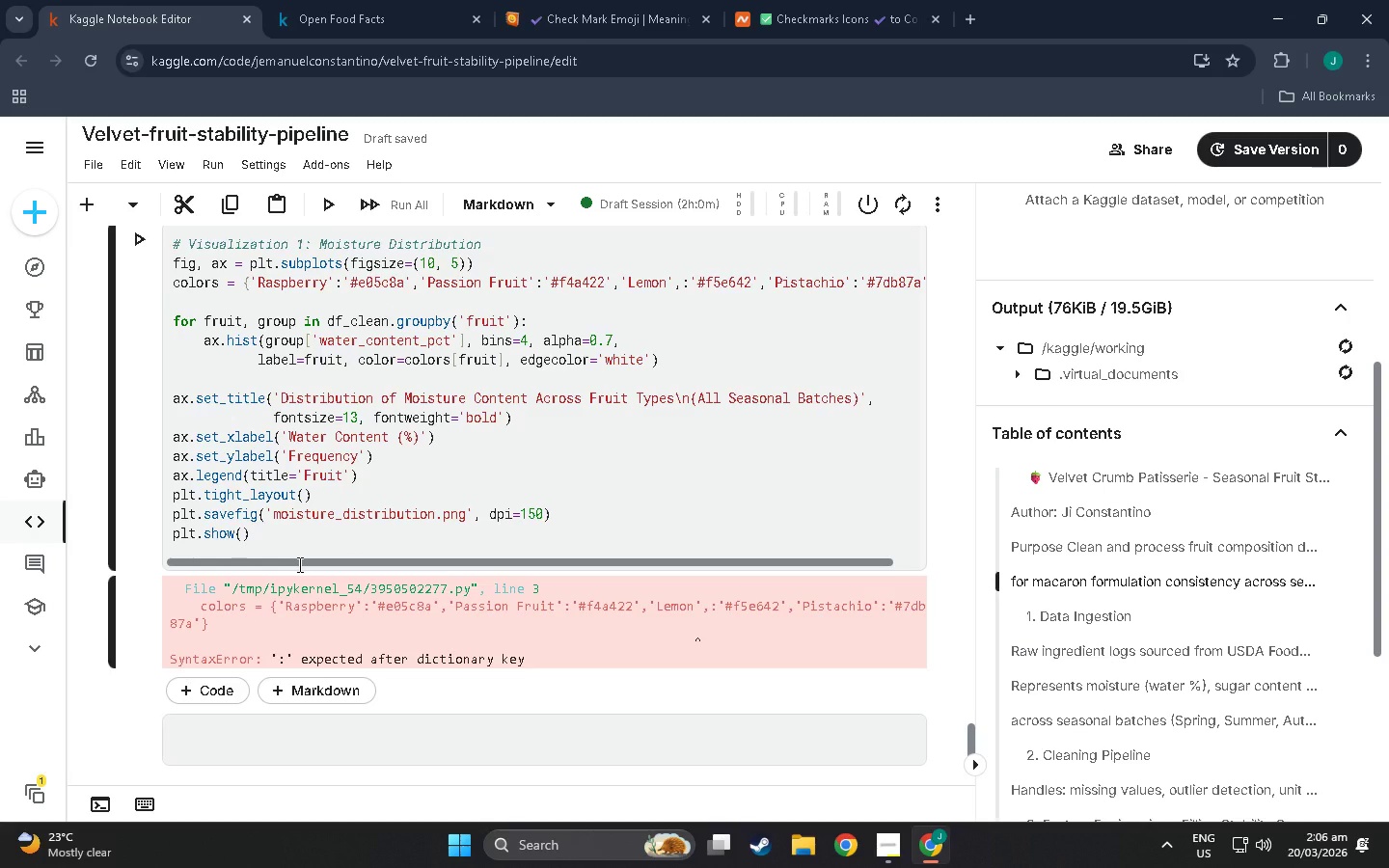 
scroll: coordinate [289, 541], scroll_direction: up, amount: 3.0
 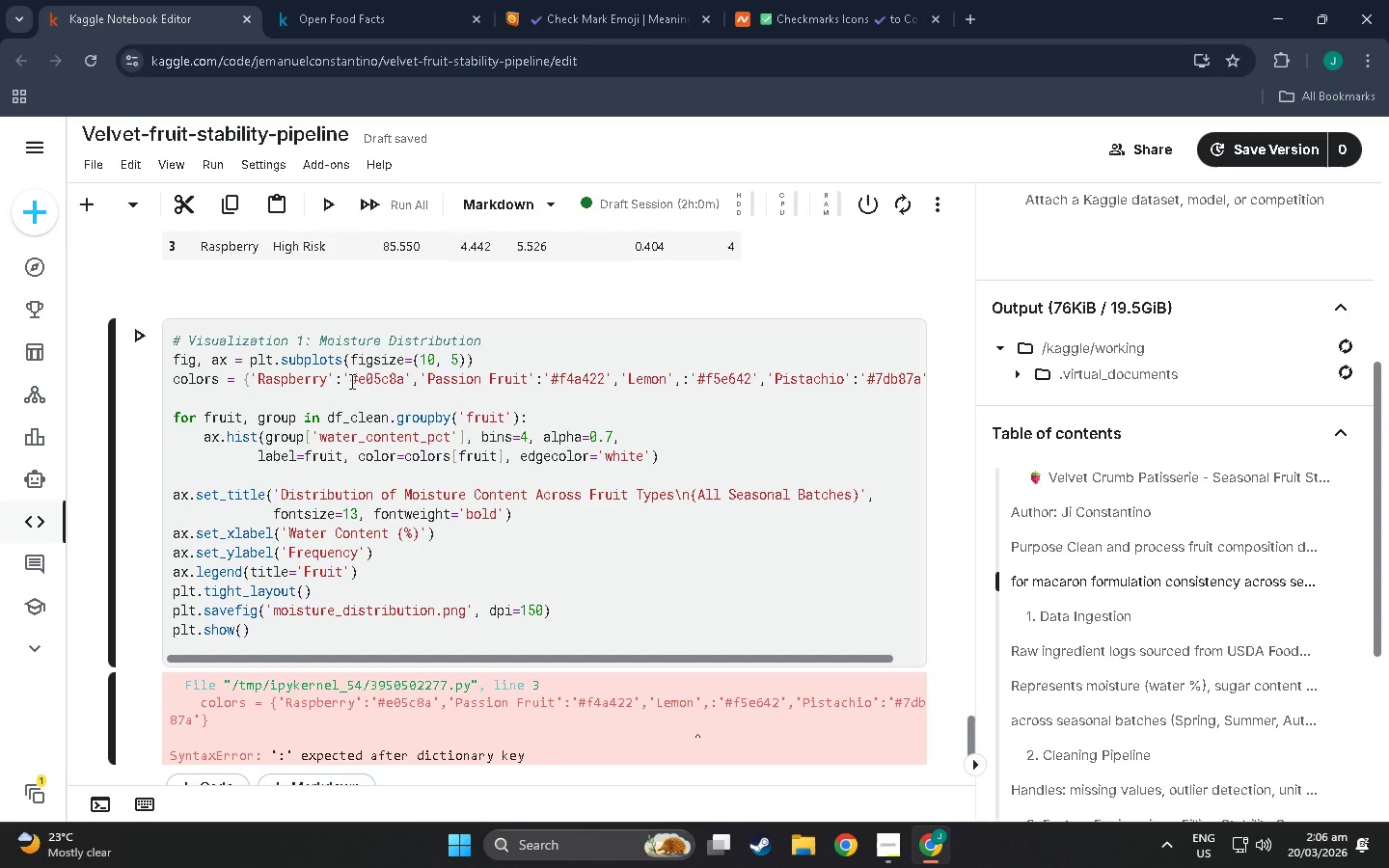 
wait(10.81)
 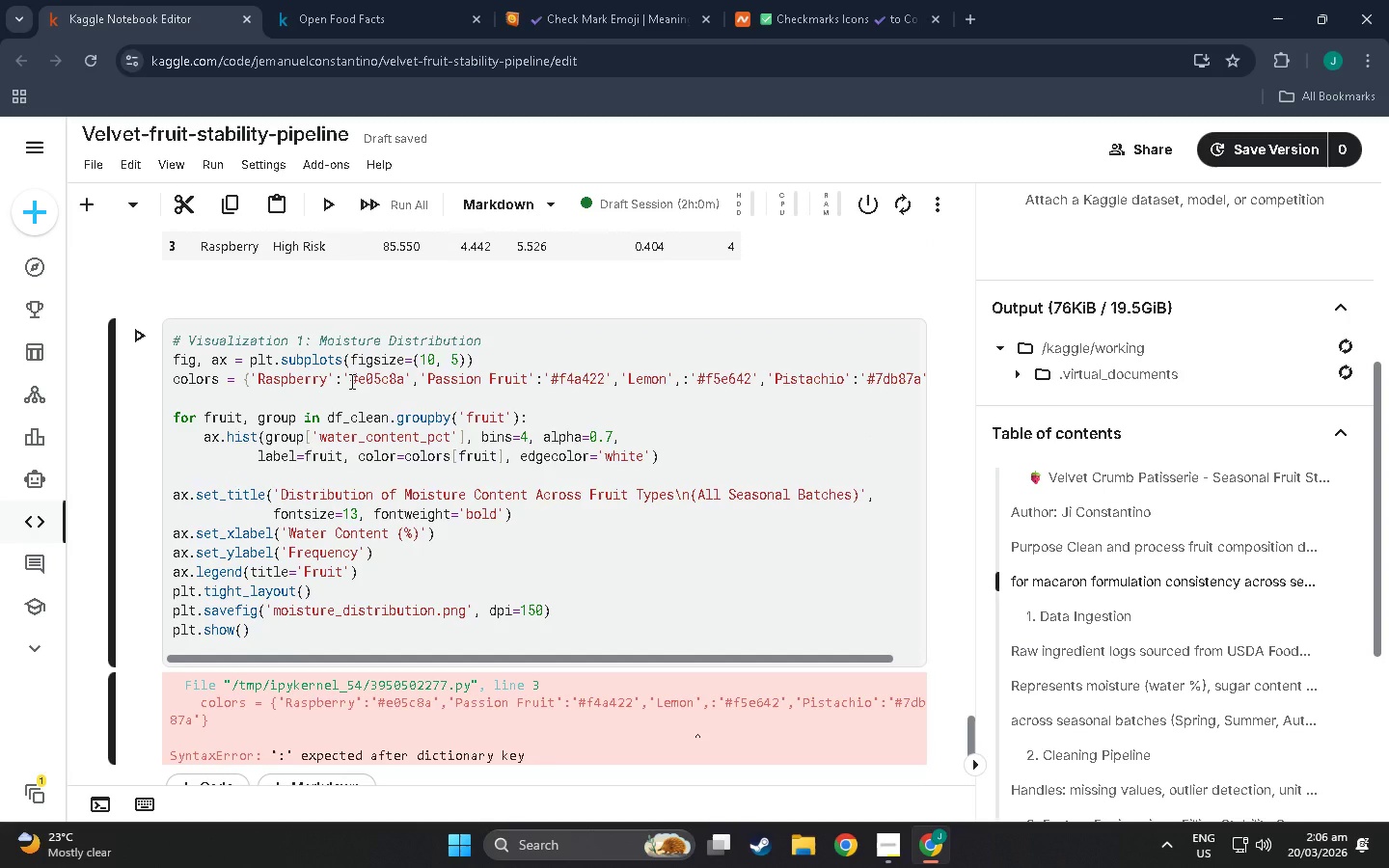 
left_click([342, 379])
 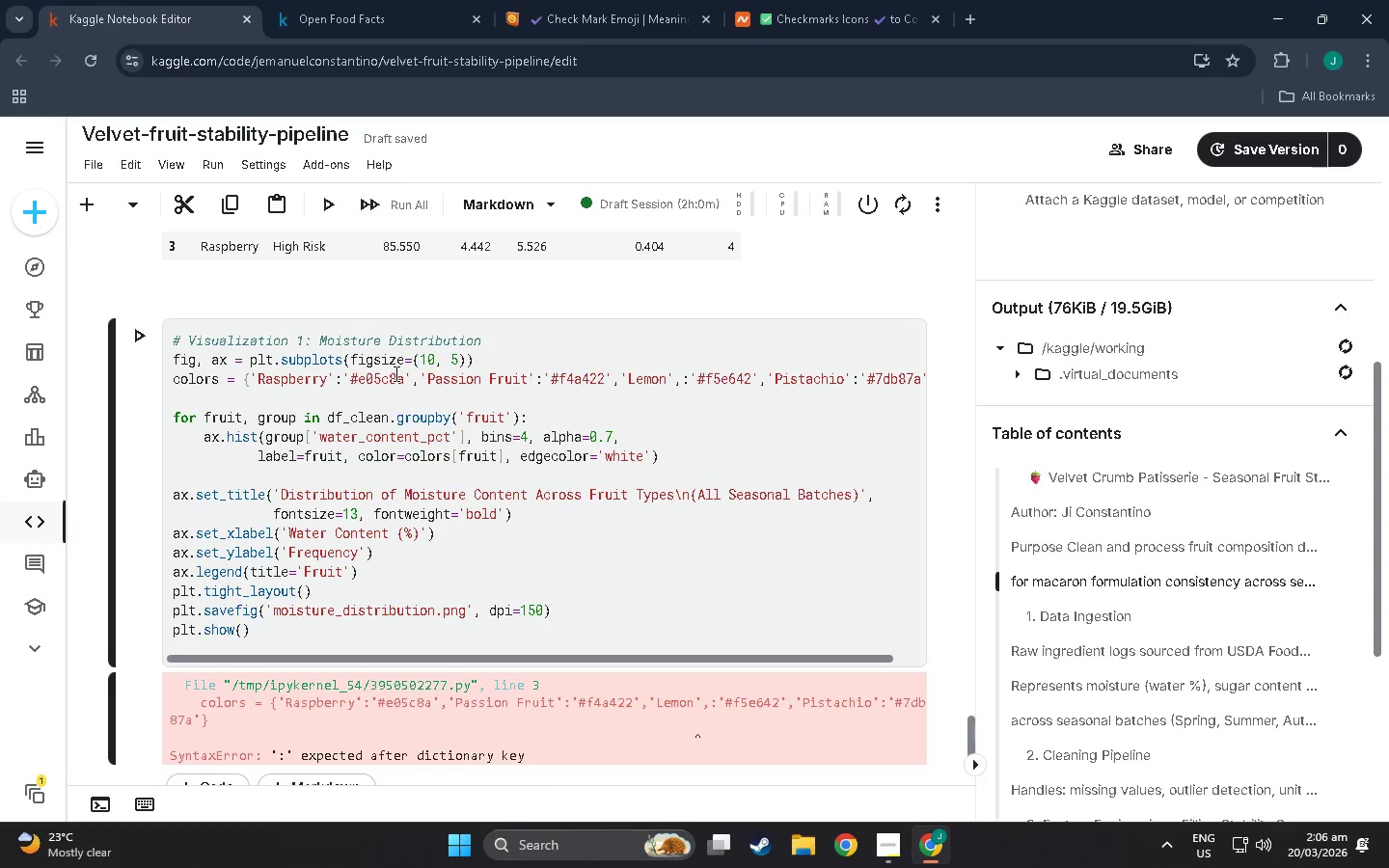 
key(Space)
 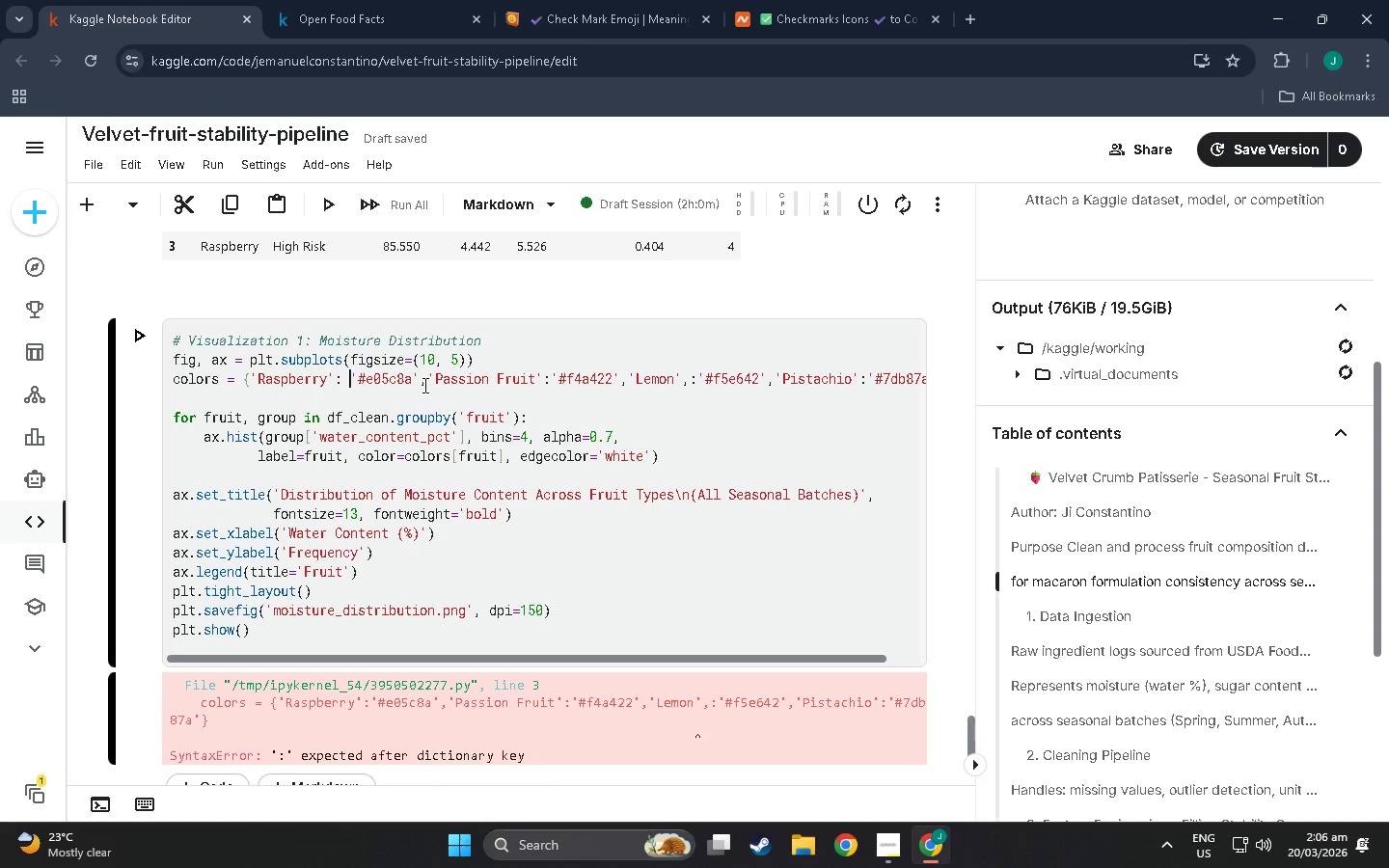 
wait(7.08)
 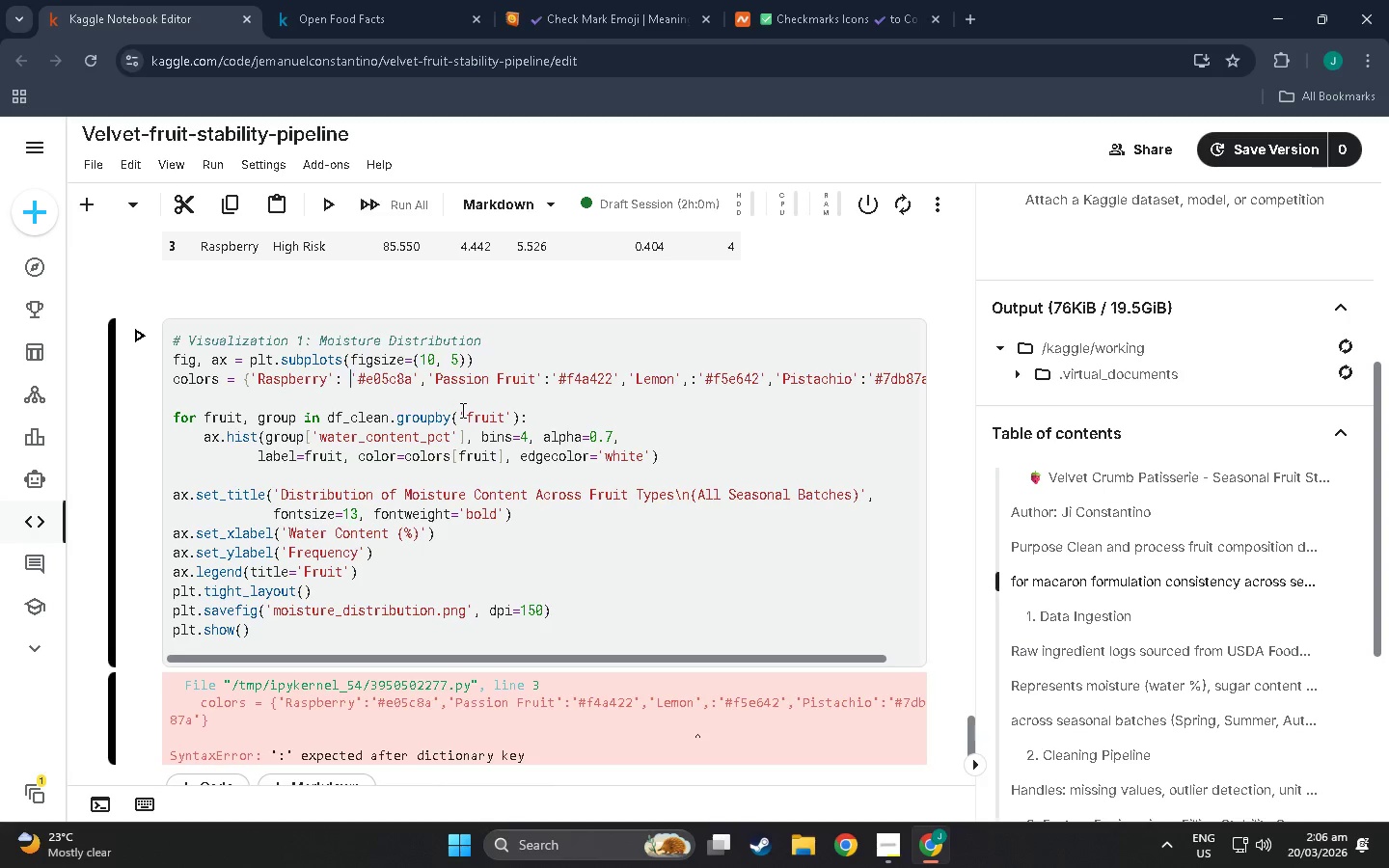 
left_click([430, 384])
 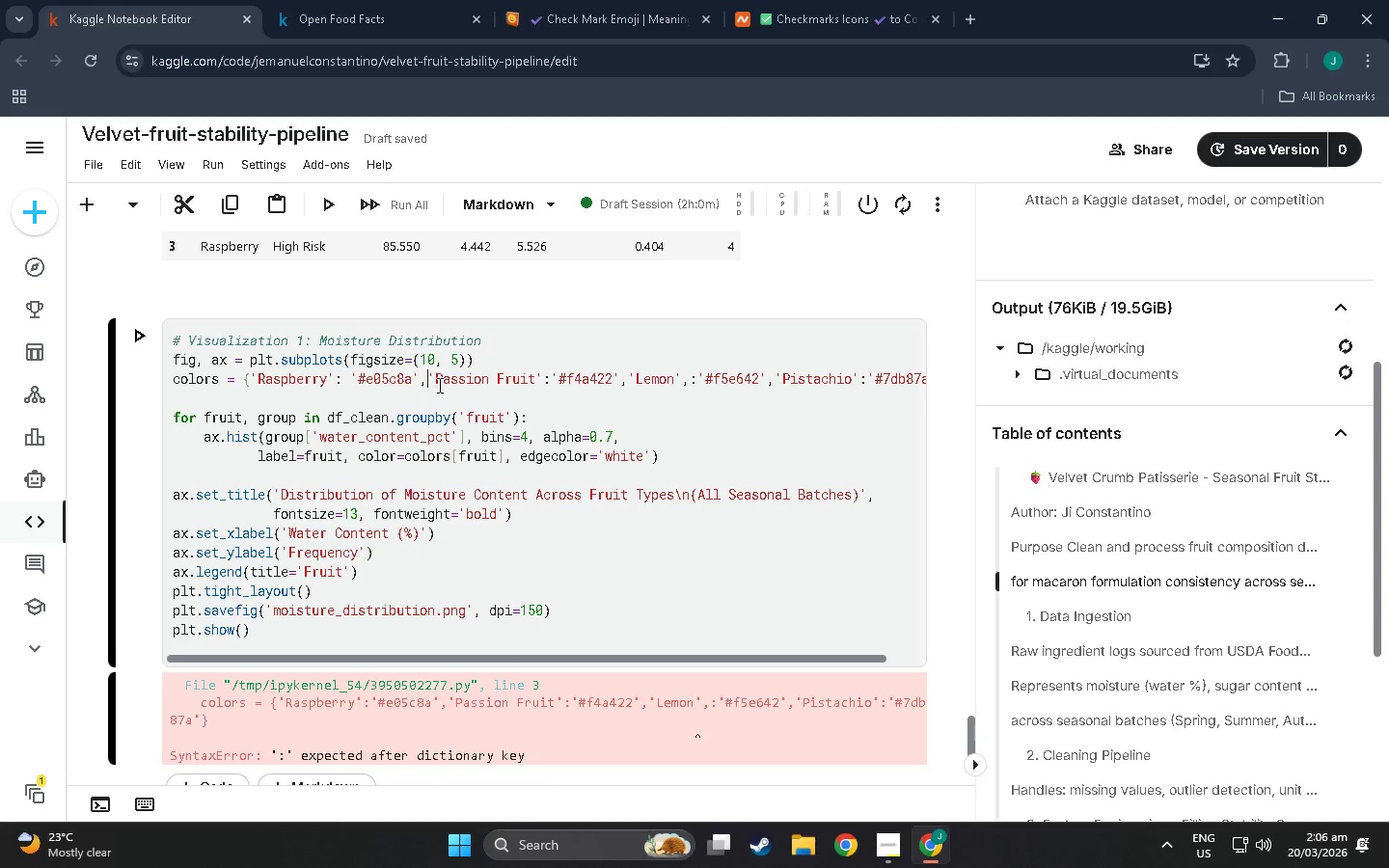 
left_click([433, 382])
 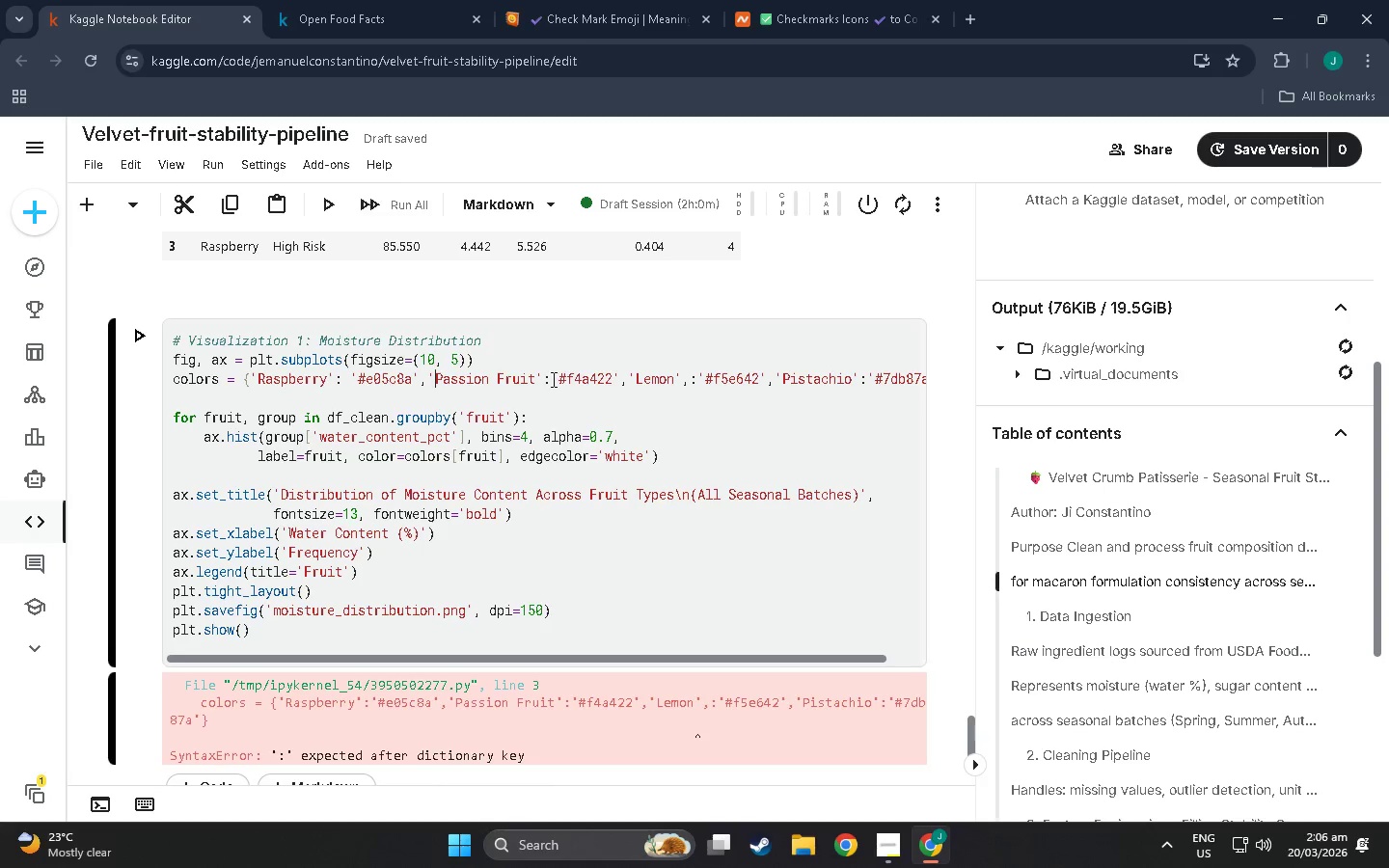 
left_click([555, 379])
 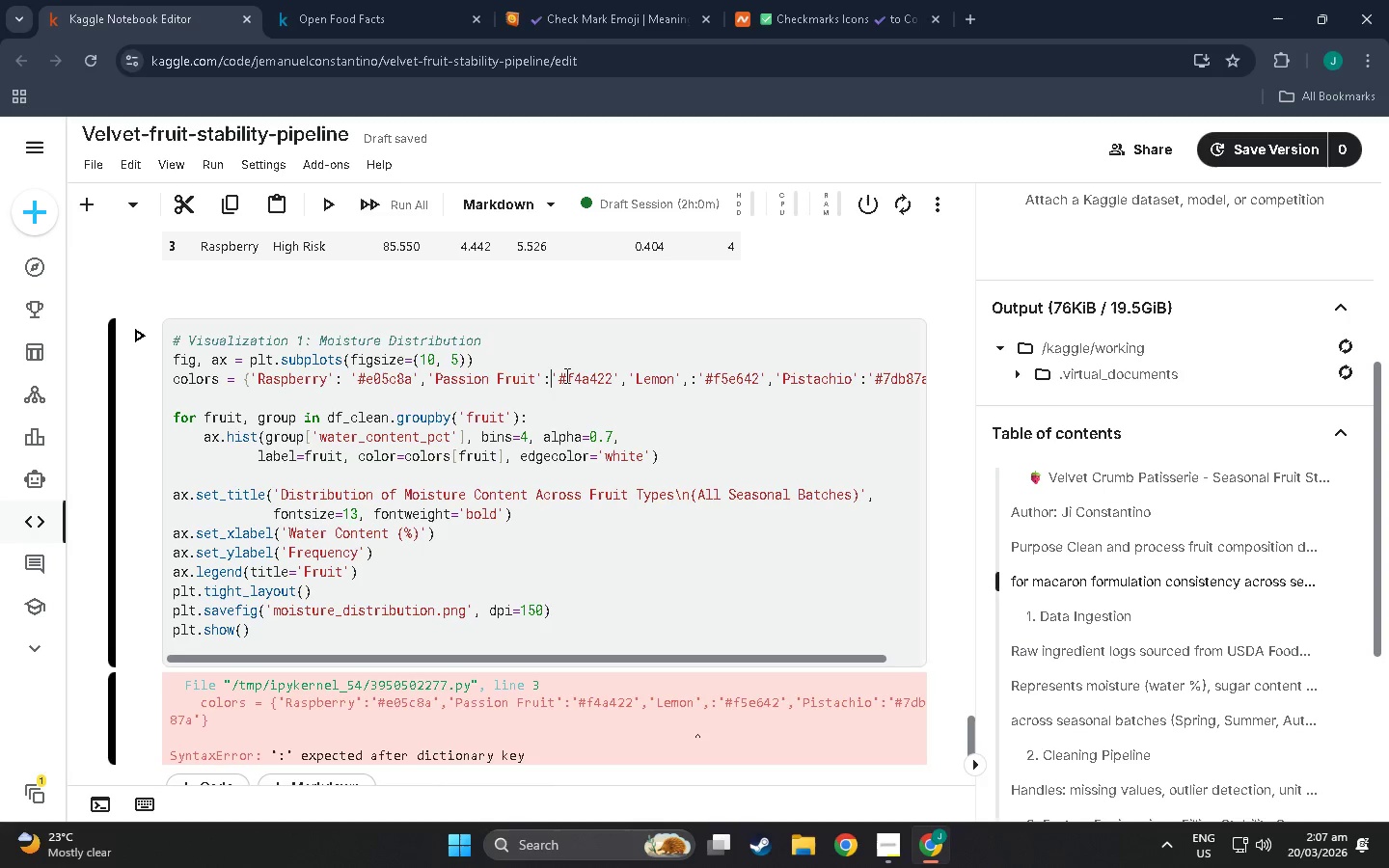 
key(Space)
 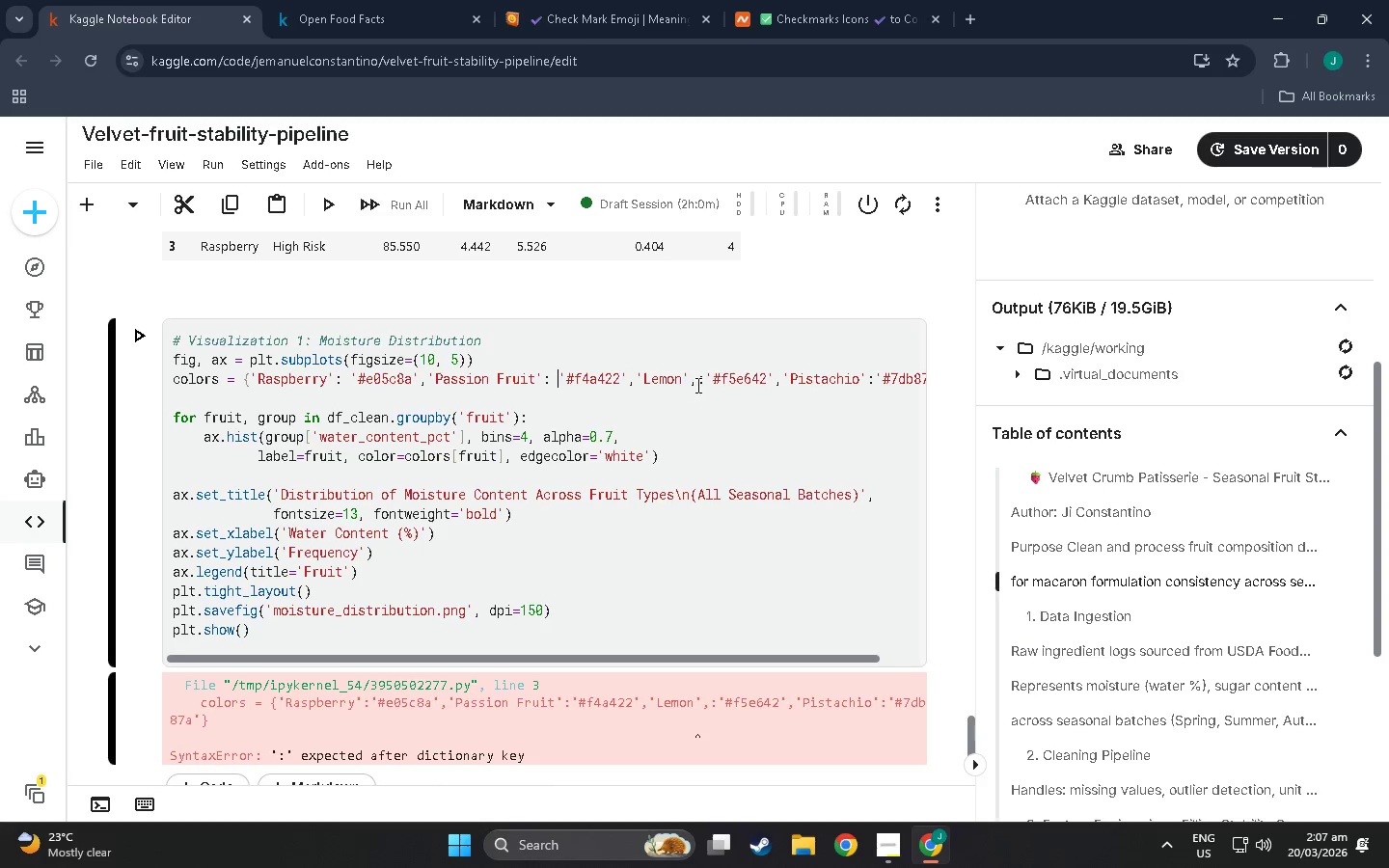 
left_click([716, 376])
 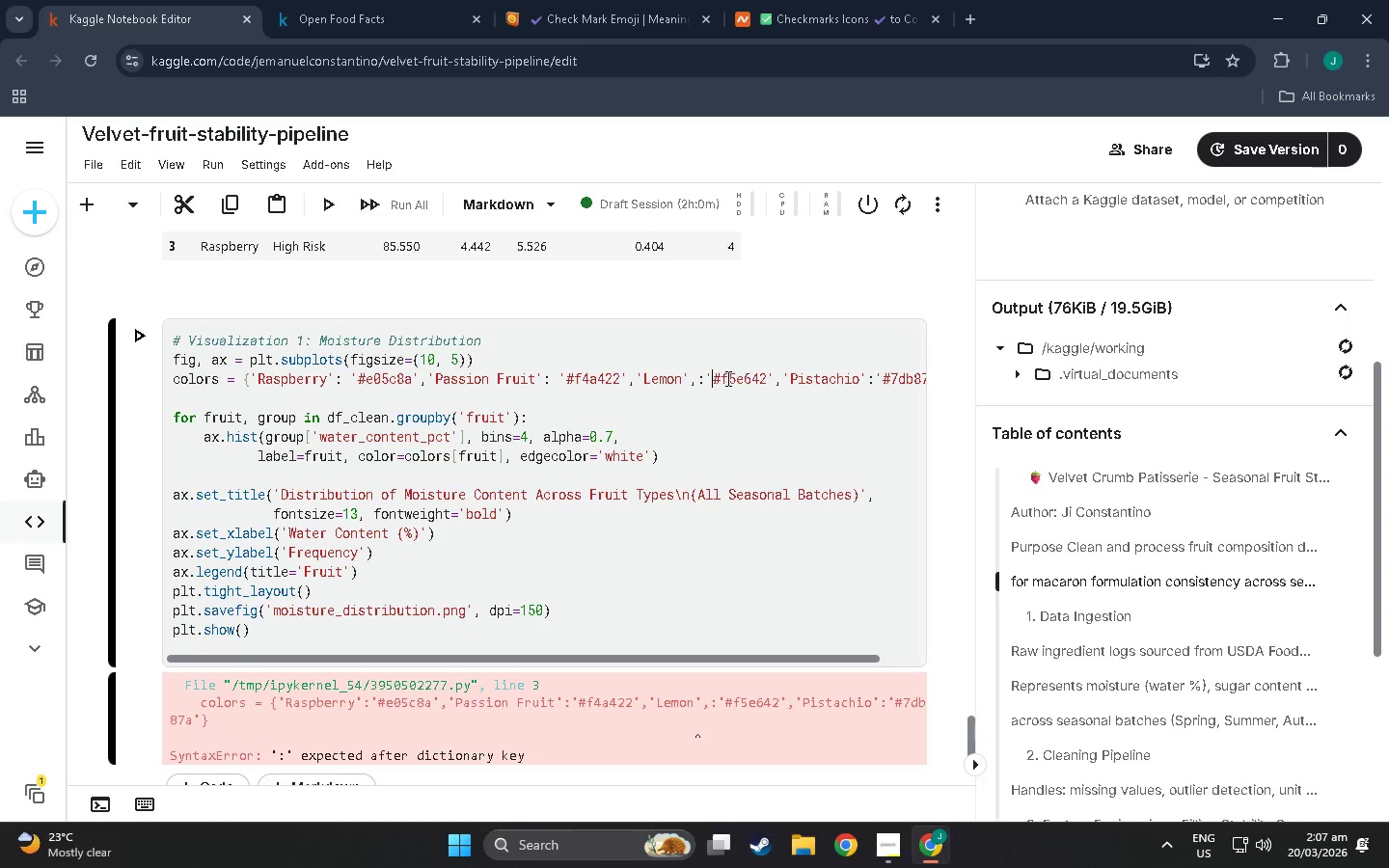 
left_click([704, 375])
 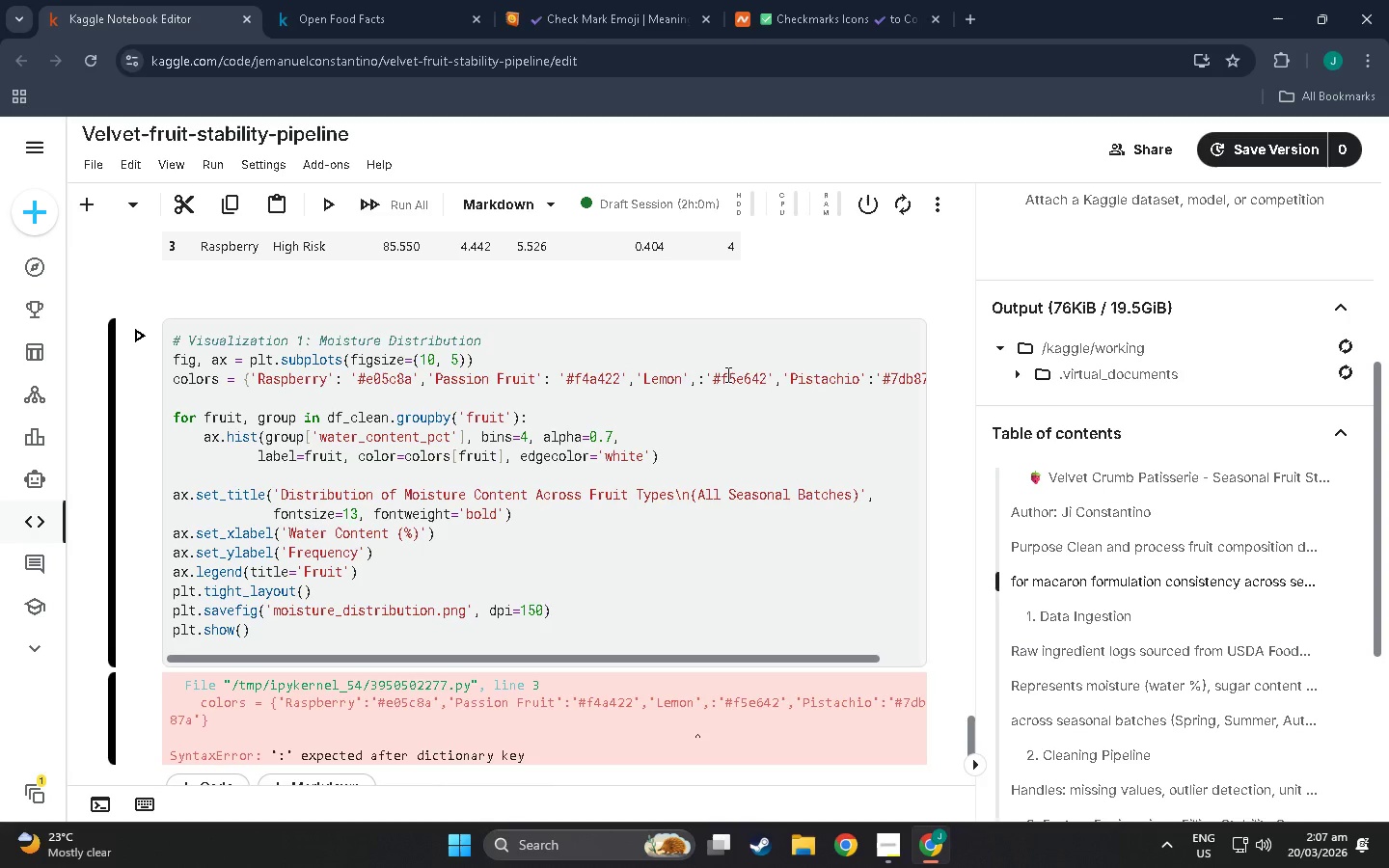 
key(Space)
 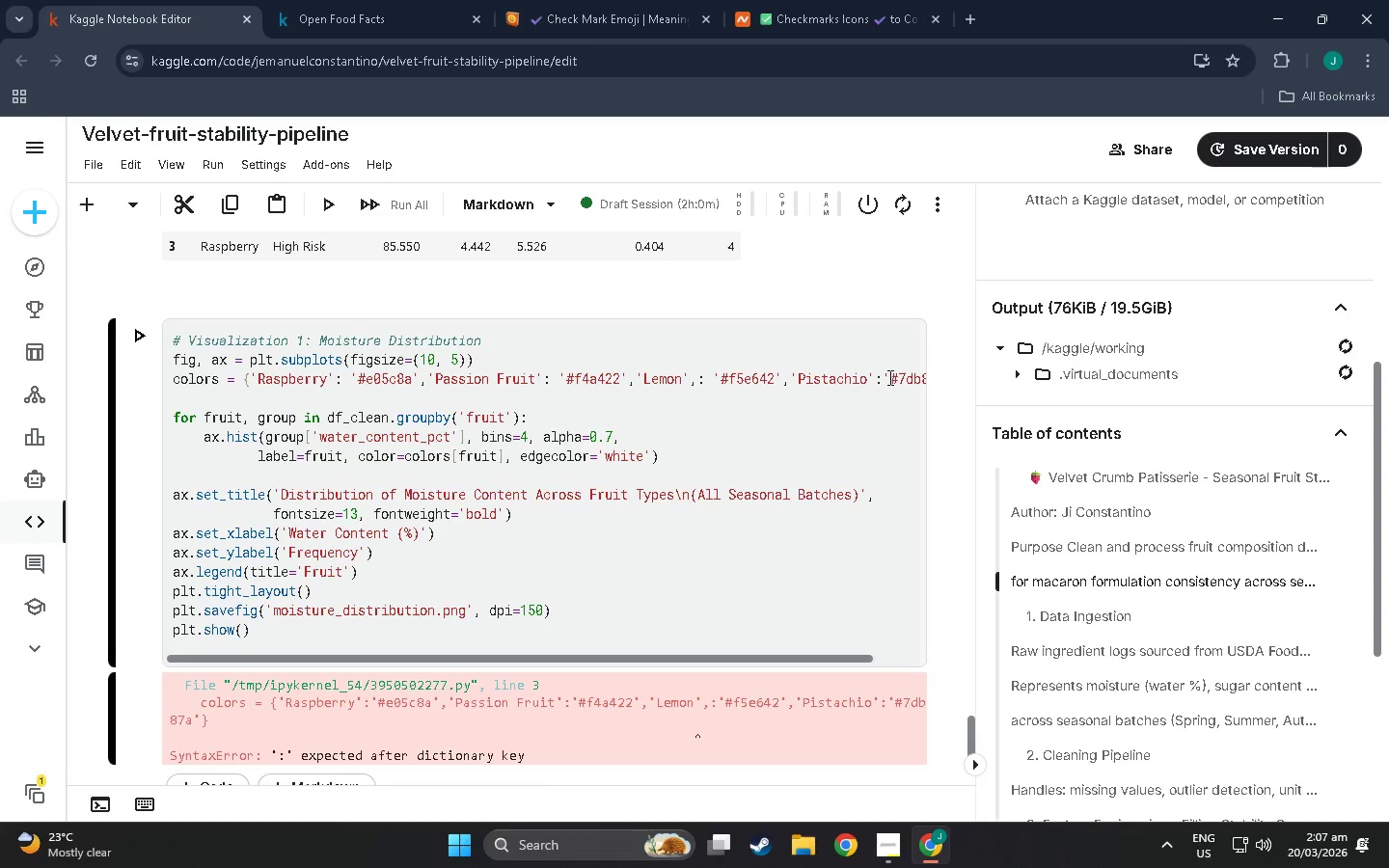 
left_click([883, 377])
 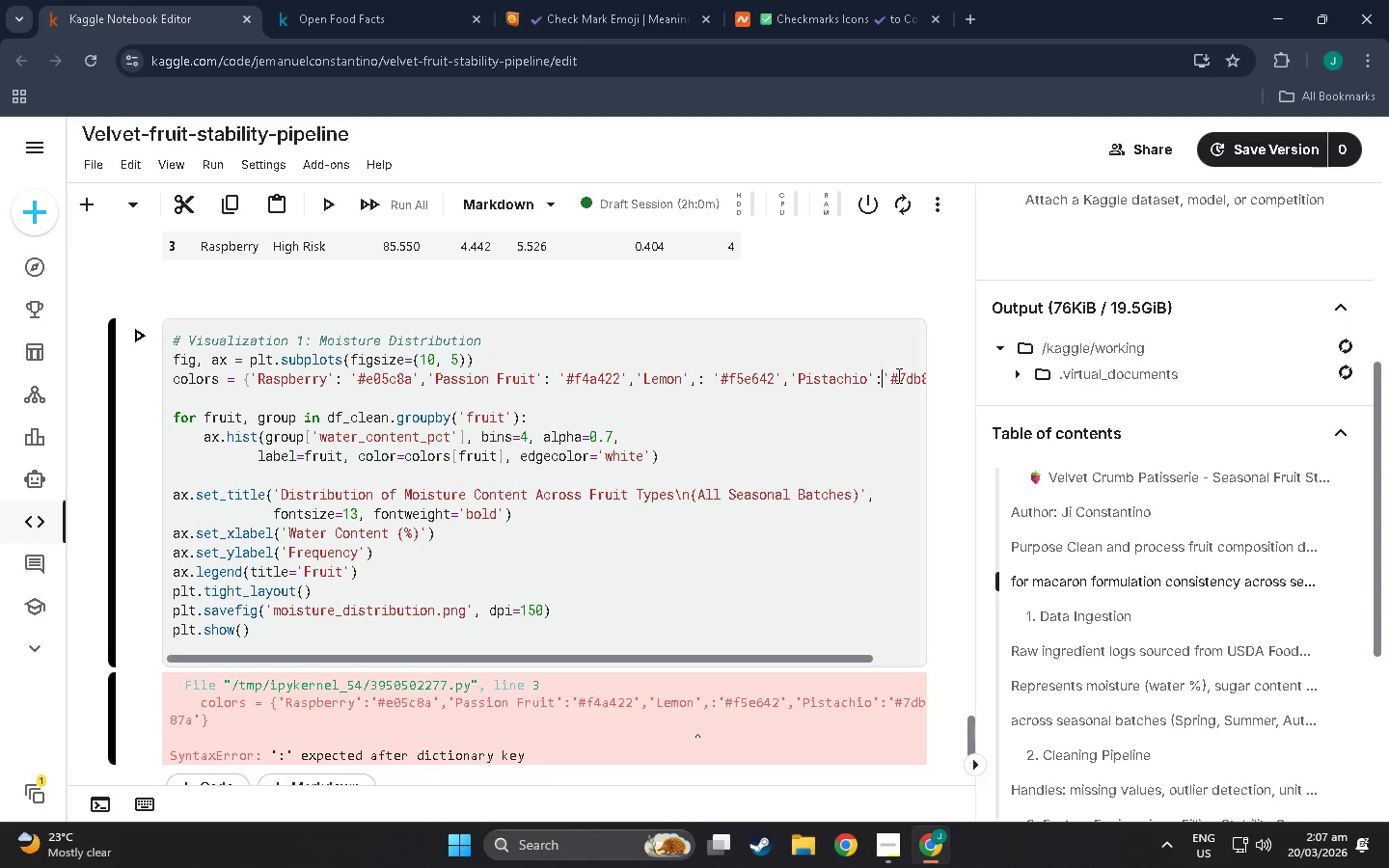 
key(Space)
 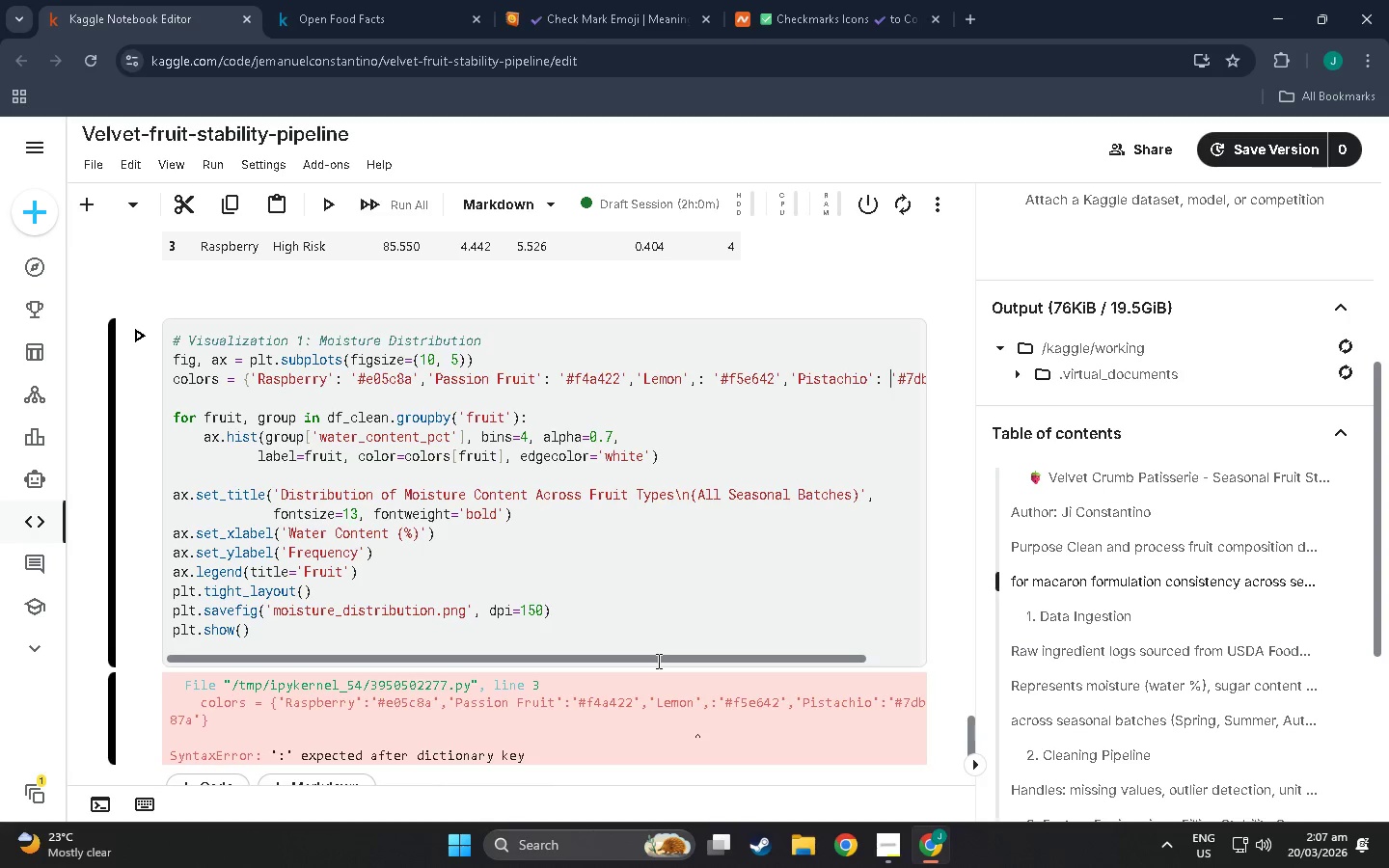 
left_click_drag(start_coordinate=[661, 665], to_coordinate=[759, 656])
 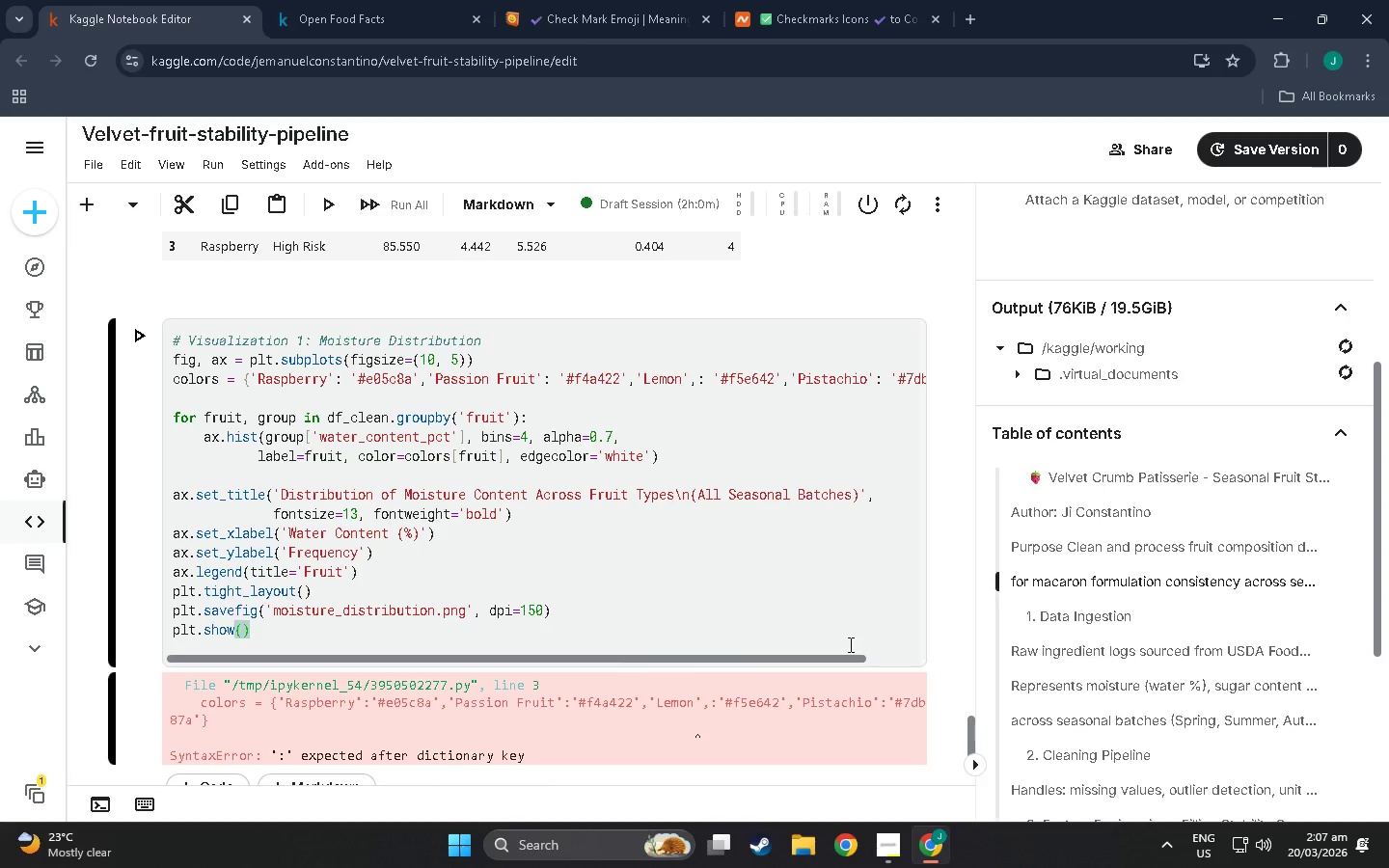 
left_click([866, 641])
 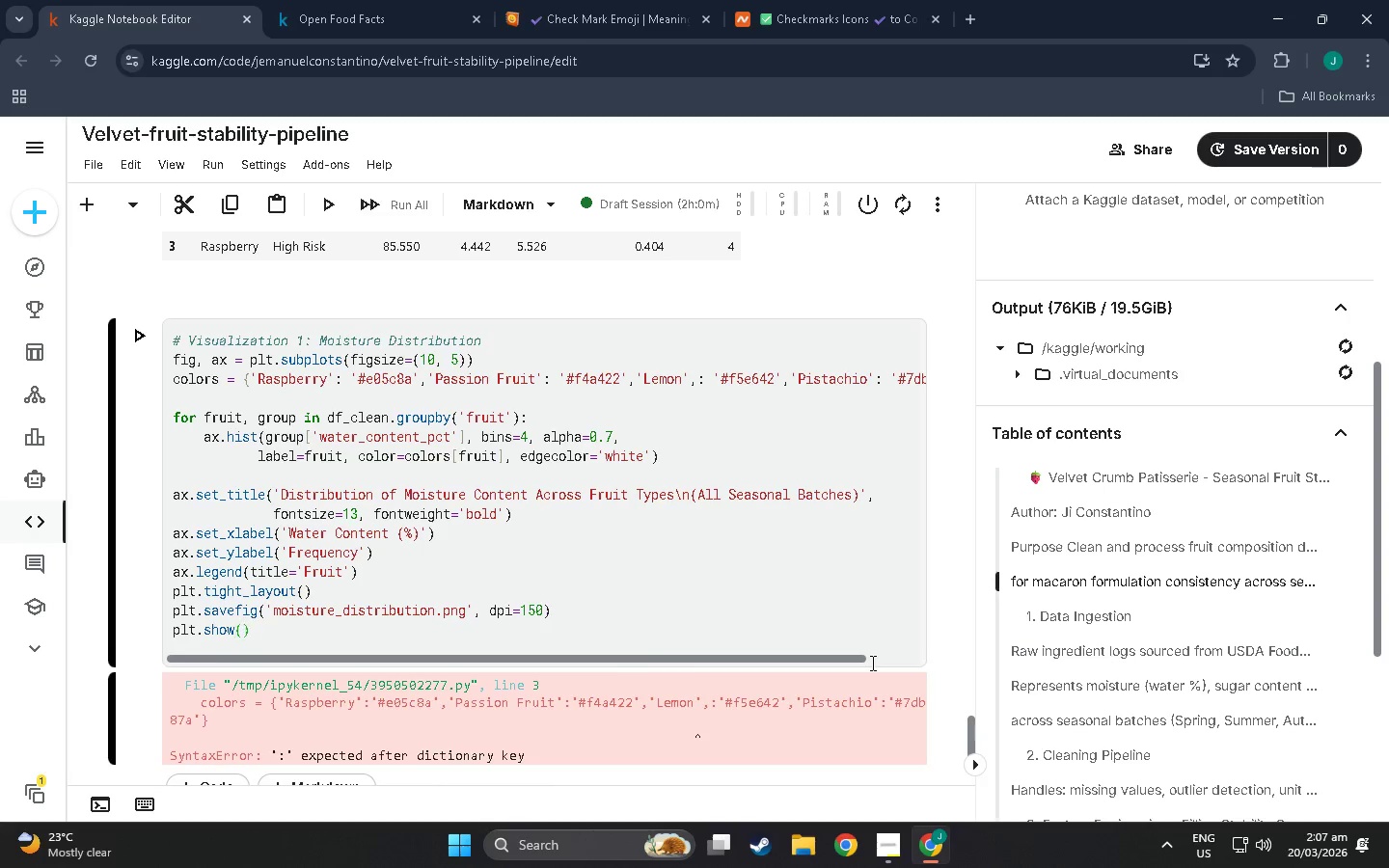 
left_click_drag(start_coordinate=[871, 663], to_coordinate=[883, 663])
 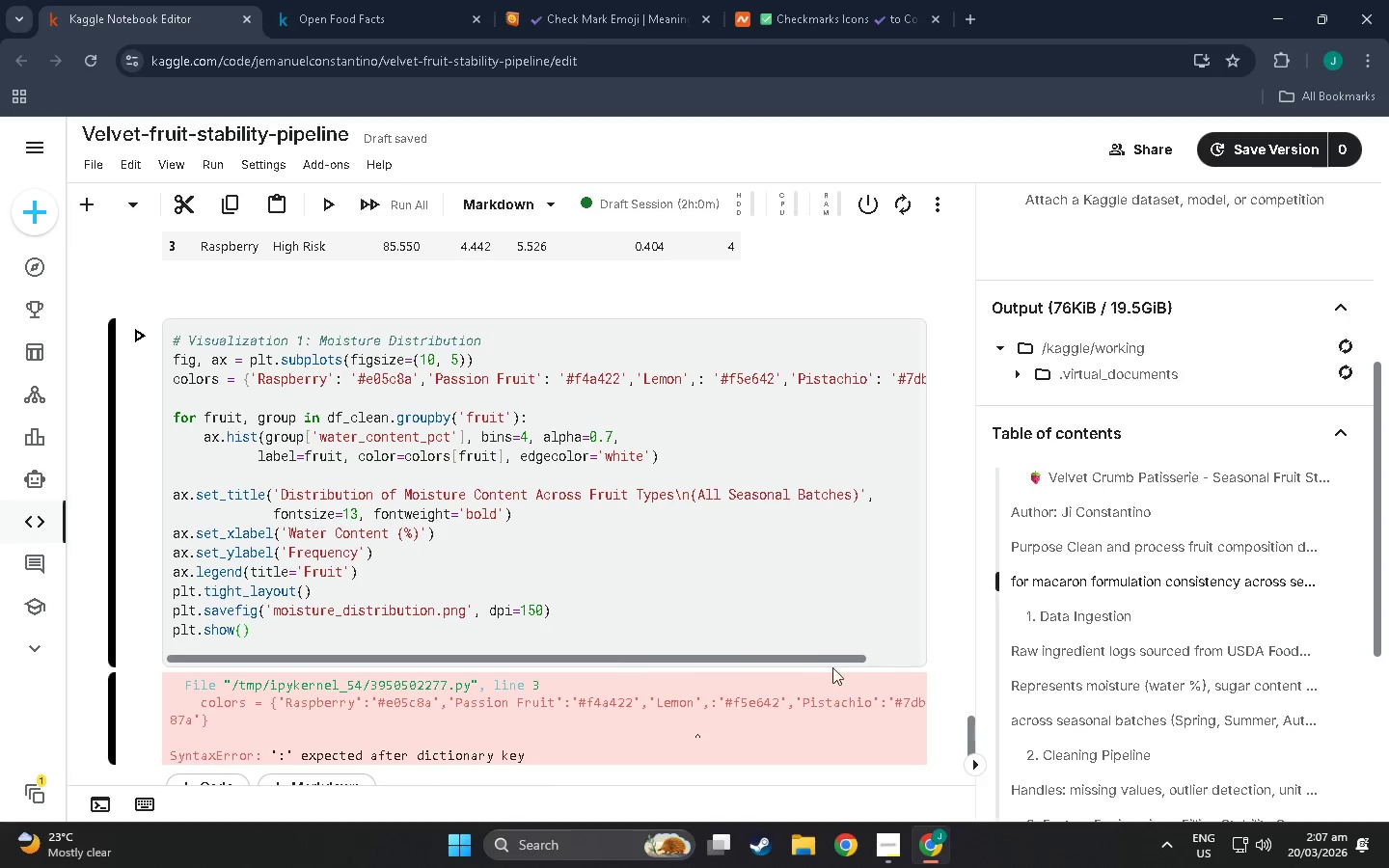 
scroll: coordinate [810, 593], scroll_direction: down, amount: 1.0
 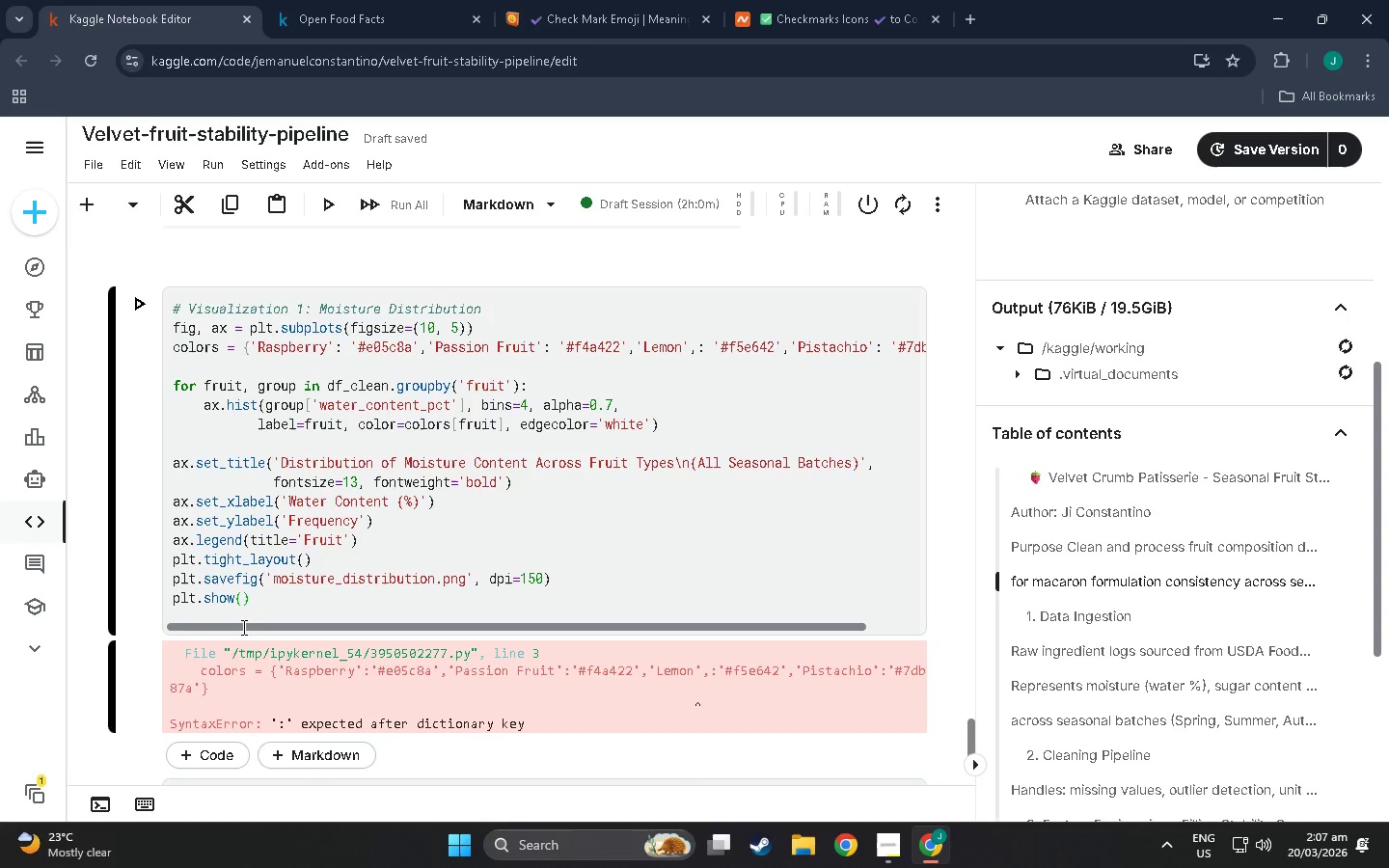 
left_click([238, 624])
 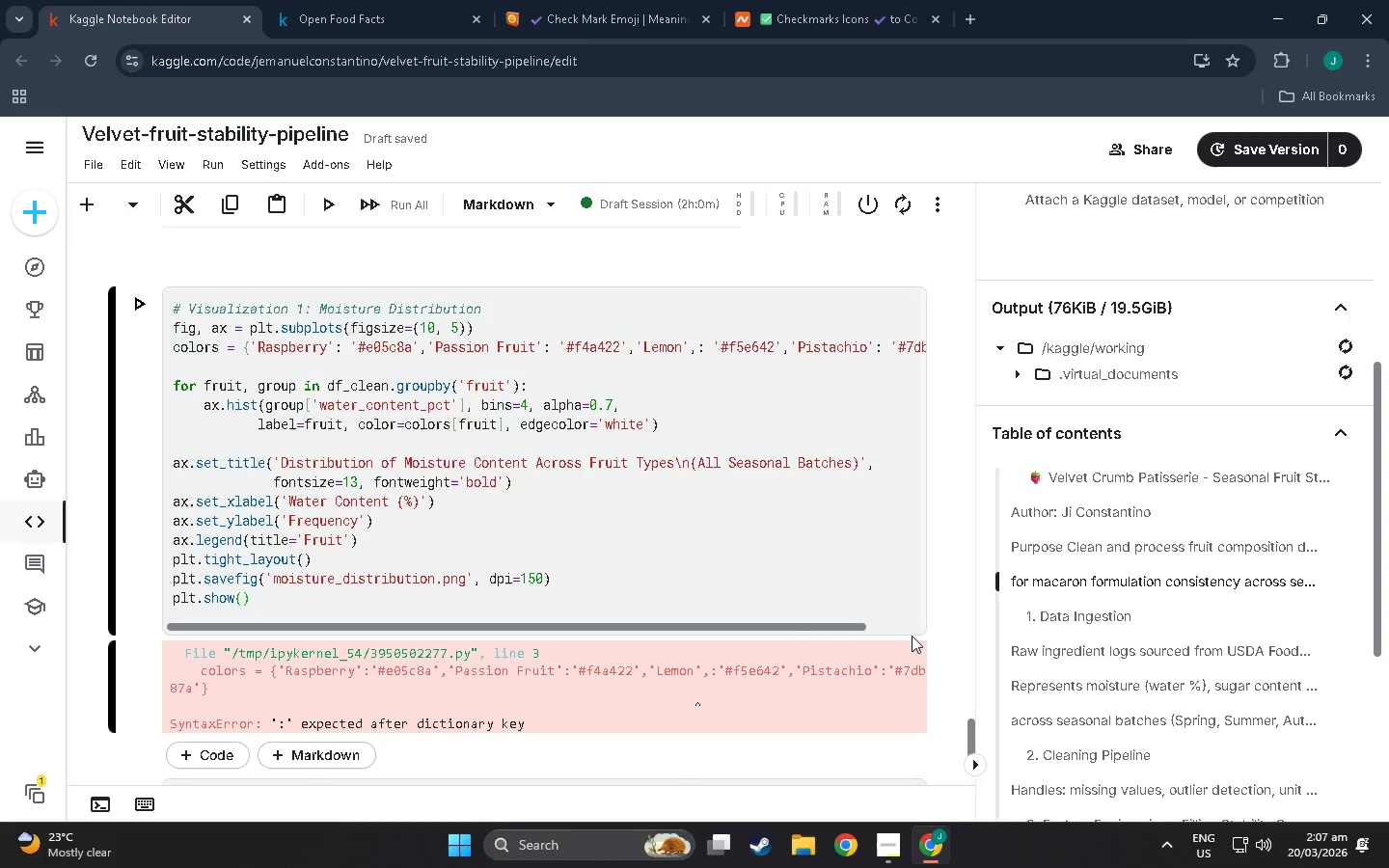 
left_click_drag(start_coordinate=[856, 626], to_coordinate=[770, 596])
 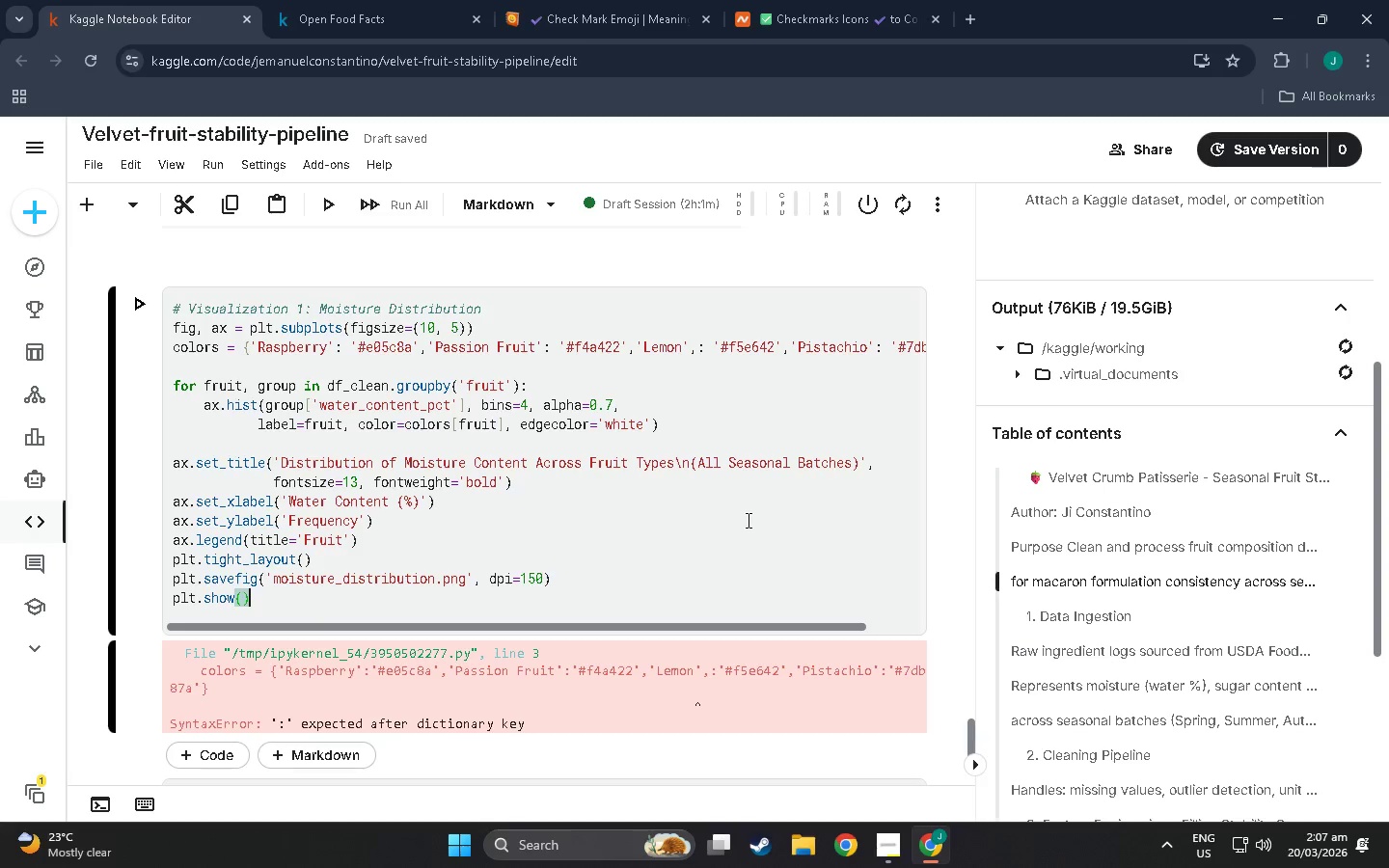 
wait(9.66)
 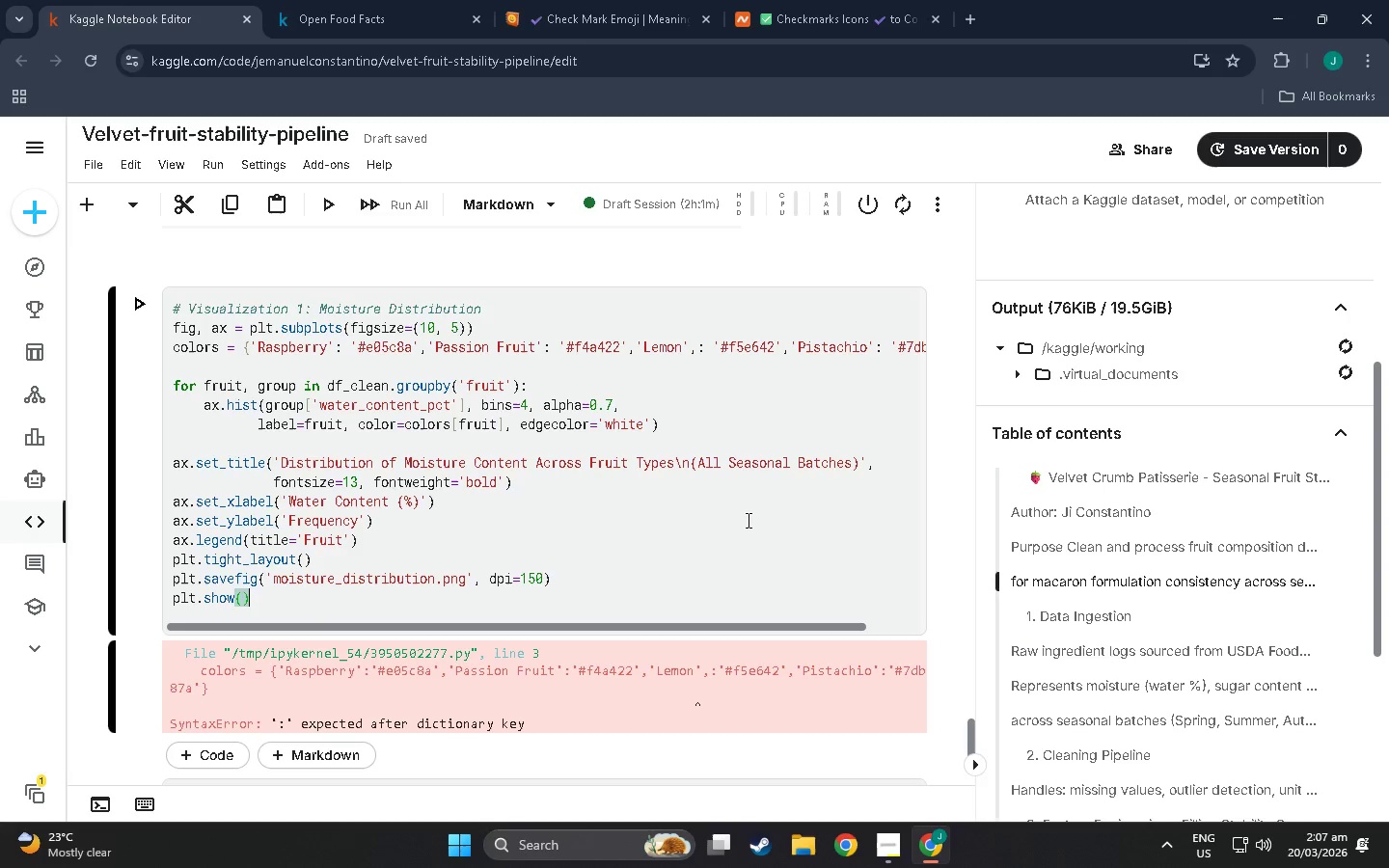 
key(Shift+Enter)
 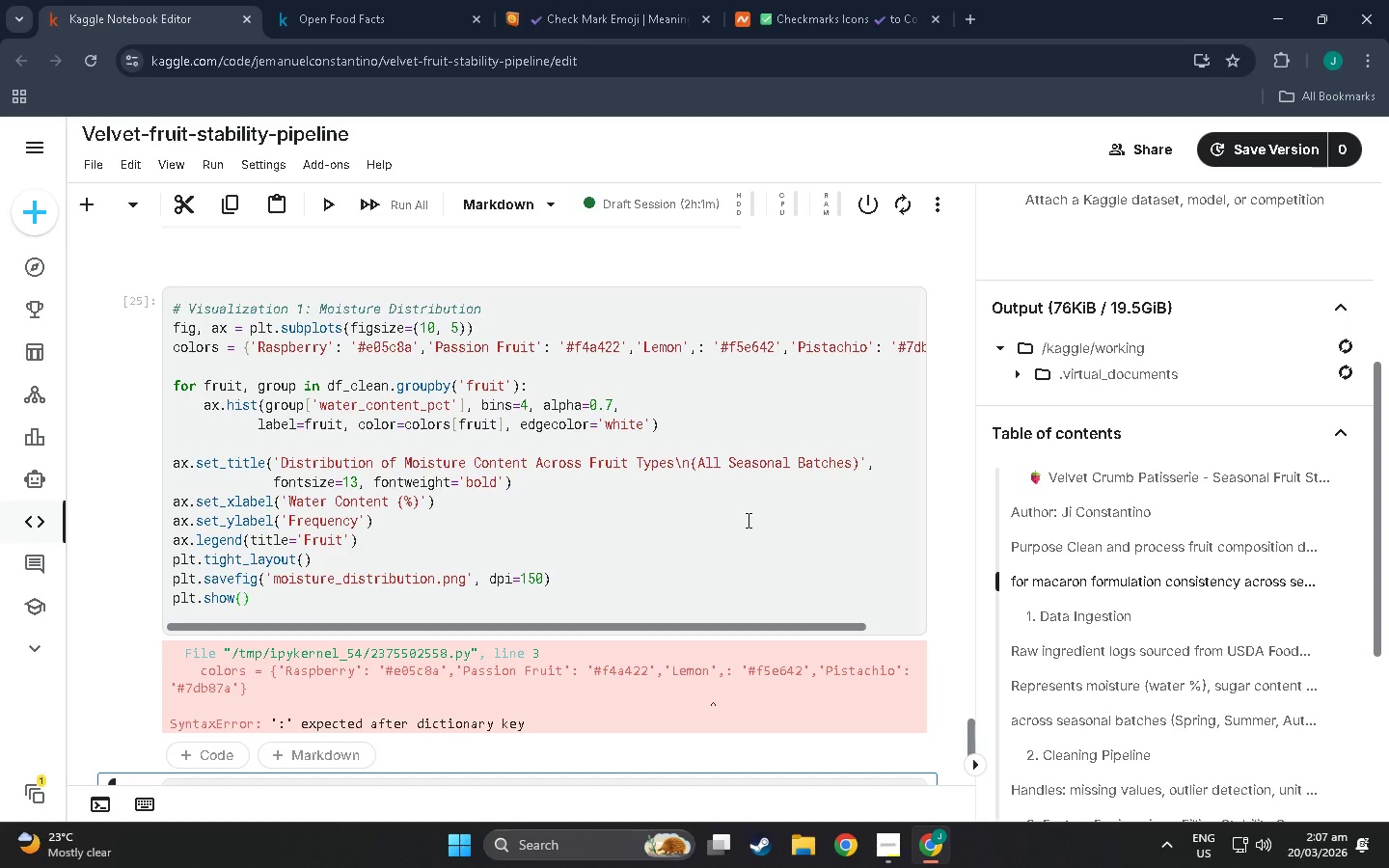 
scroll: coordinate [409, 366], scroll_direction: up, amount: 3.0
 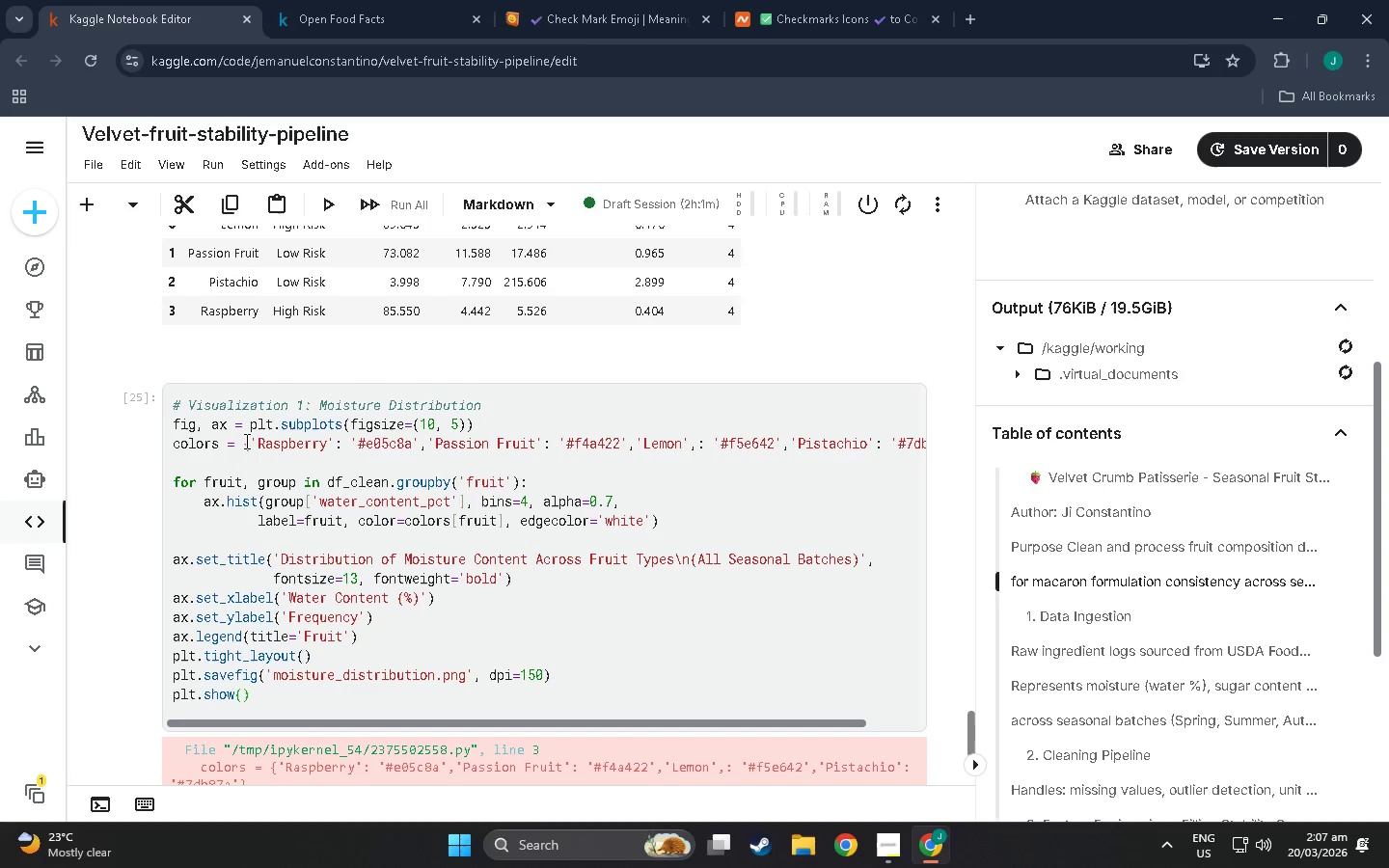 
left_click([254, 441])
 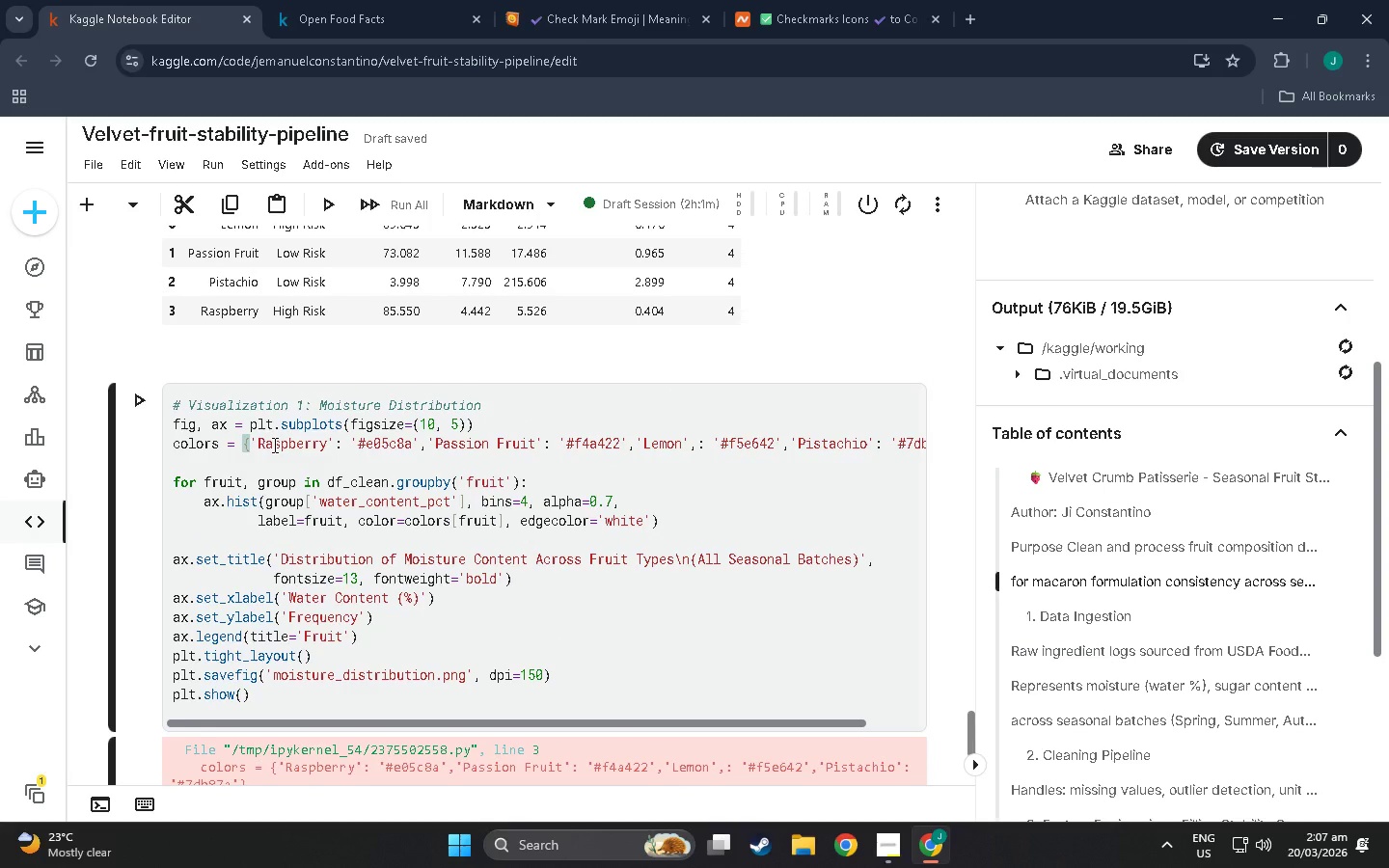 
key(Enter)
 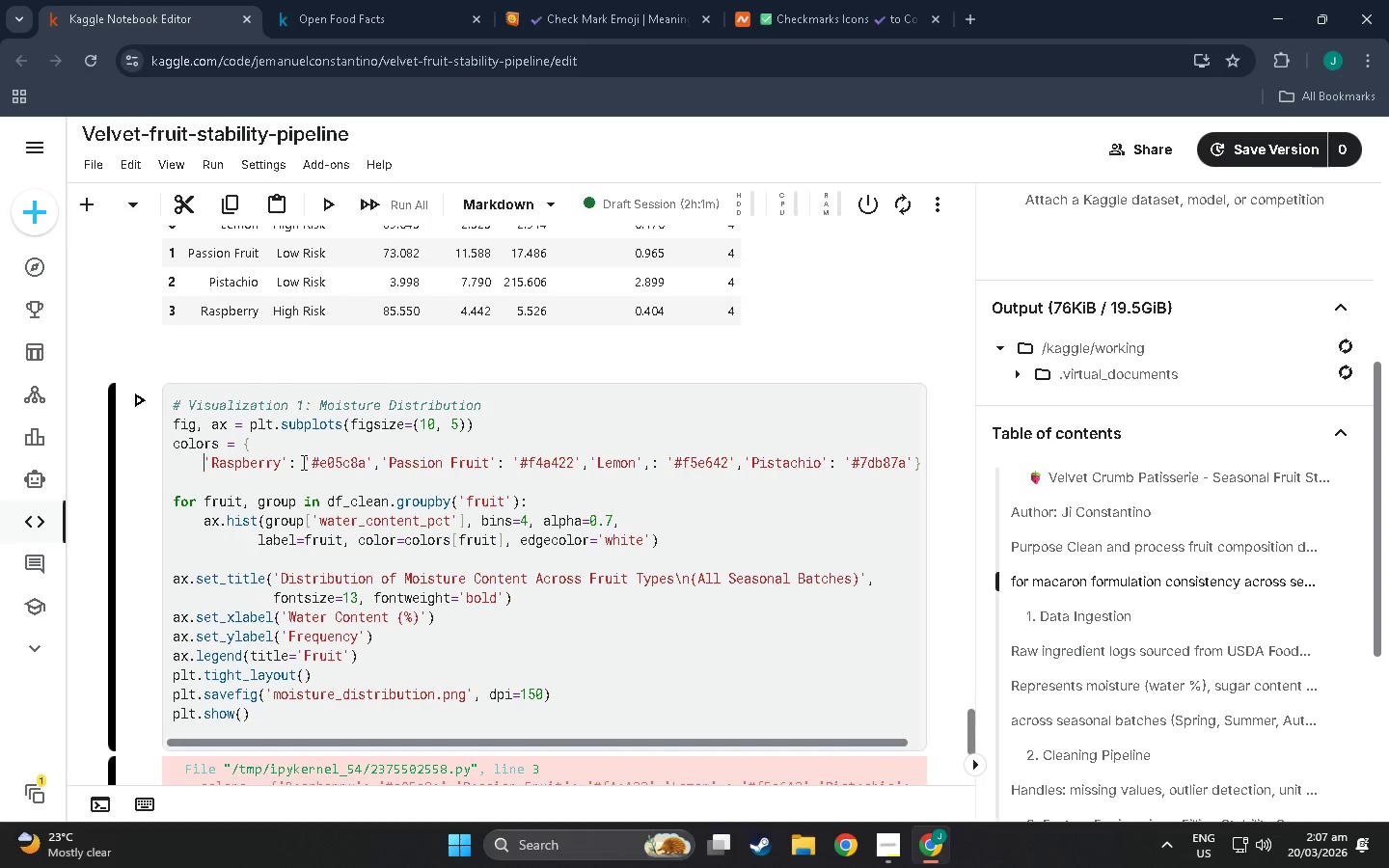 
left_click([380, 464])
 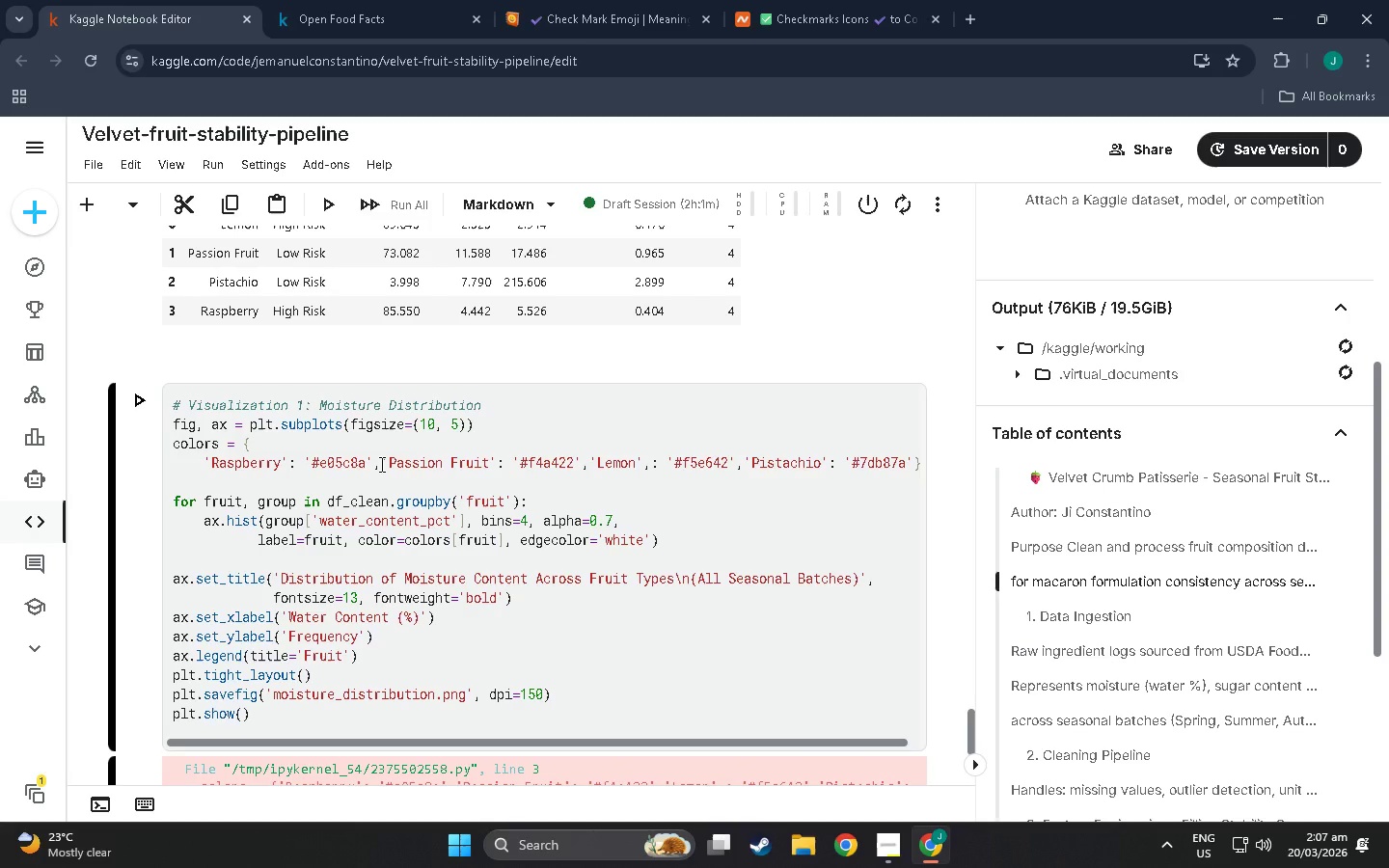 
key(Enter)
 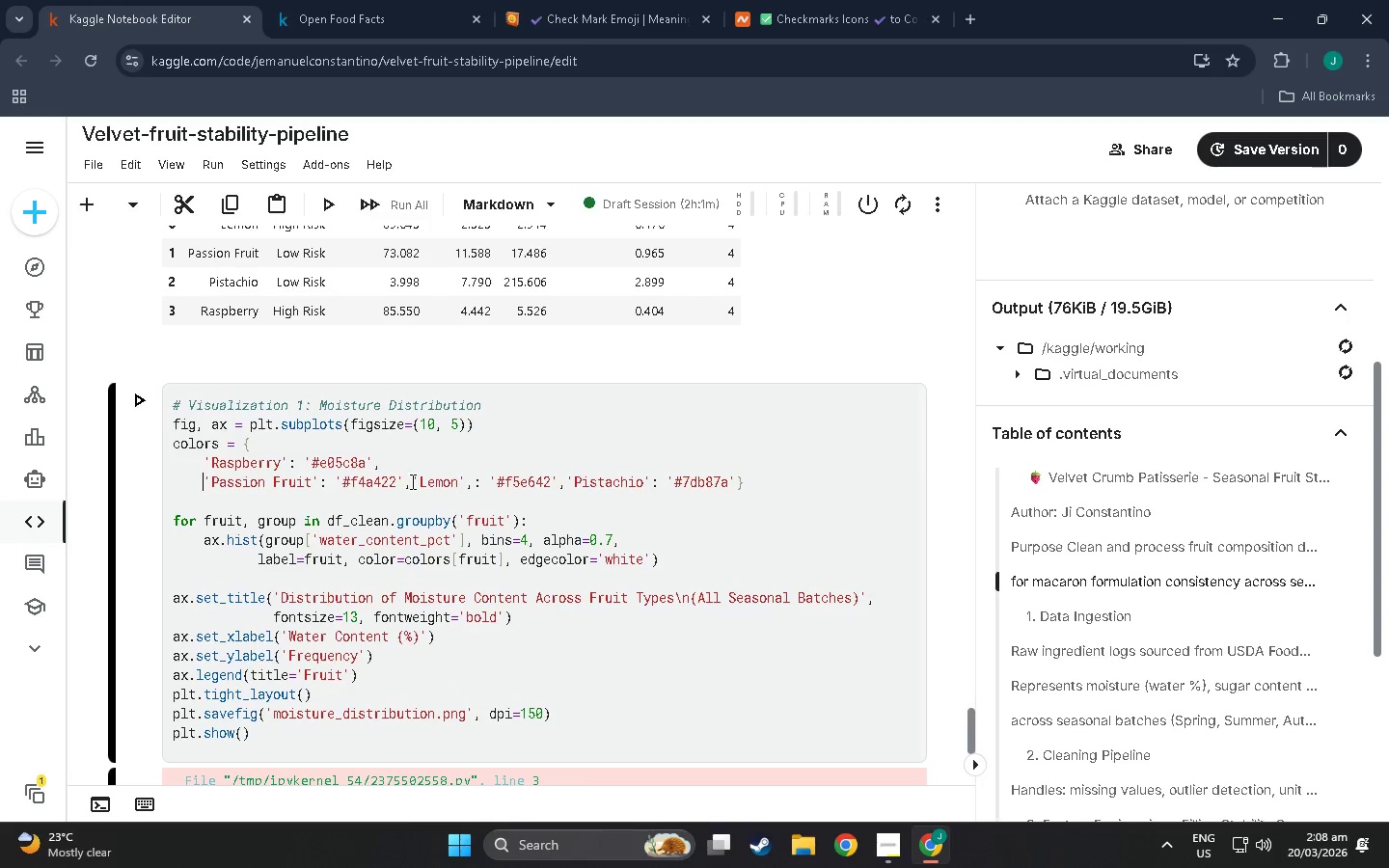 
left_click([412, 481])
 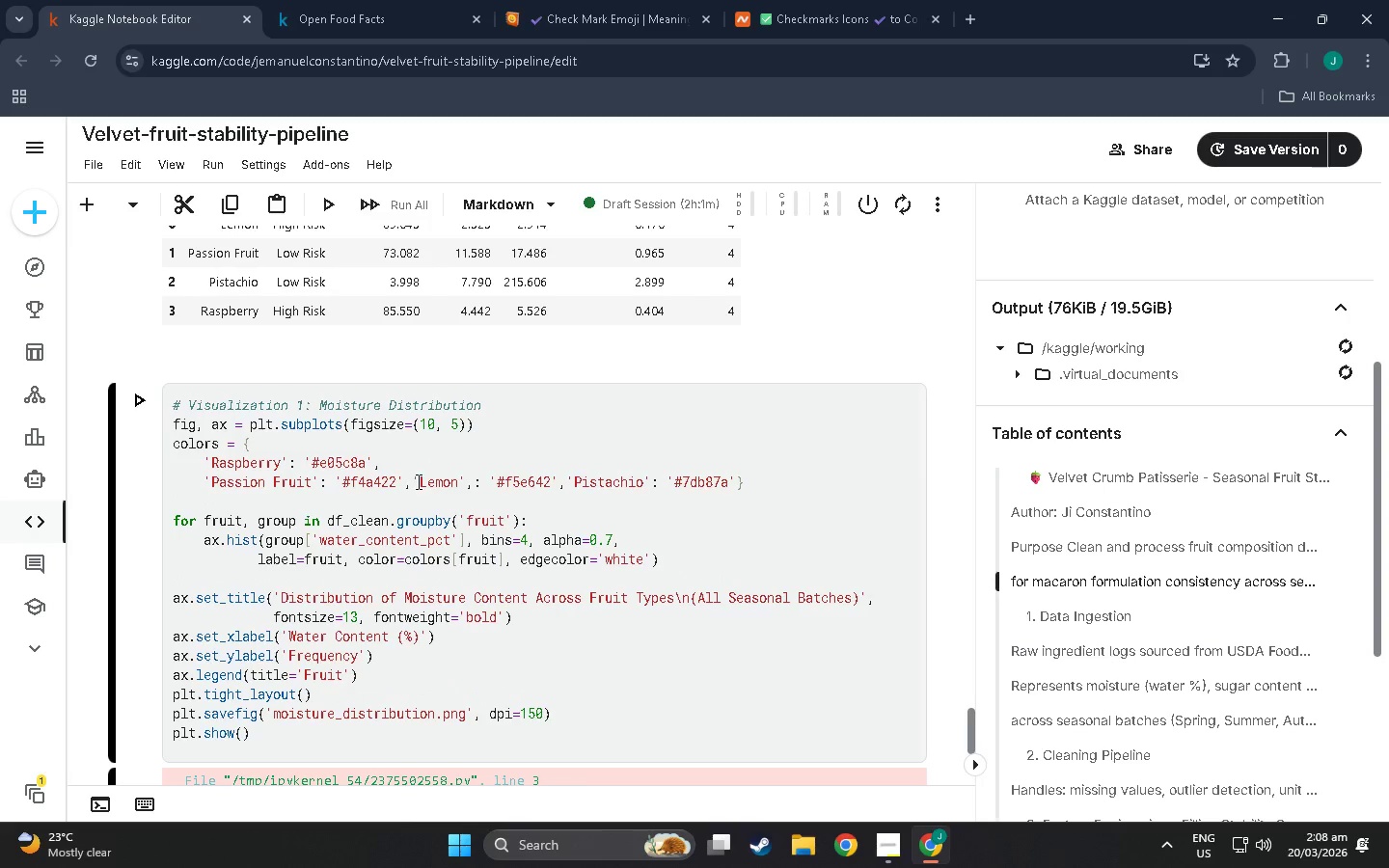 
key(Enter)
 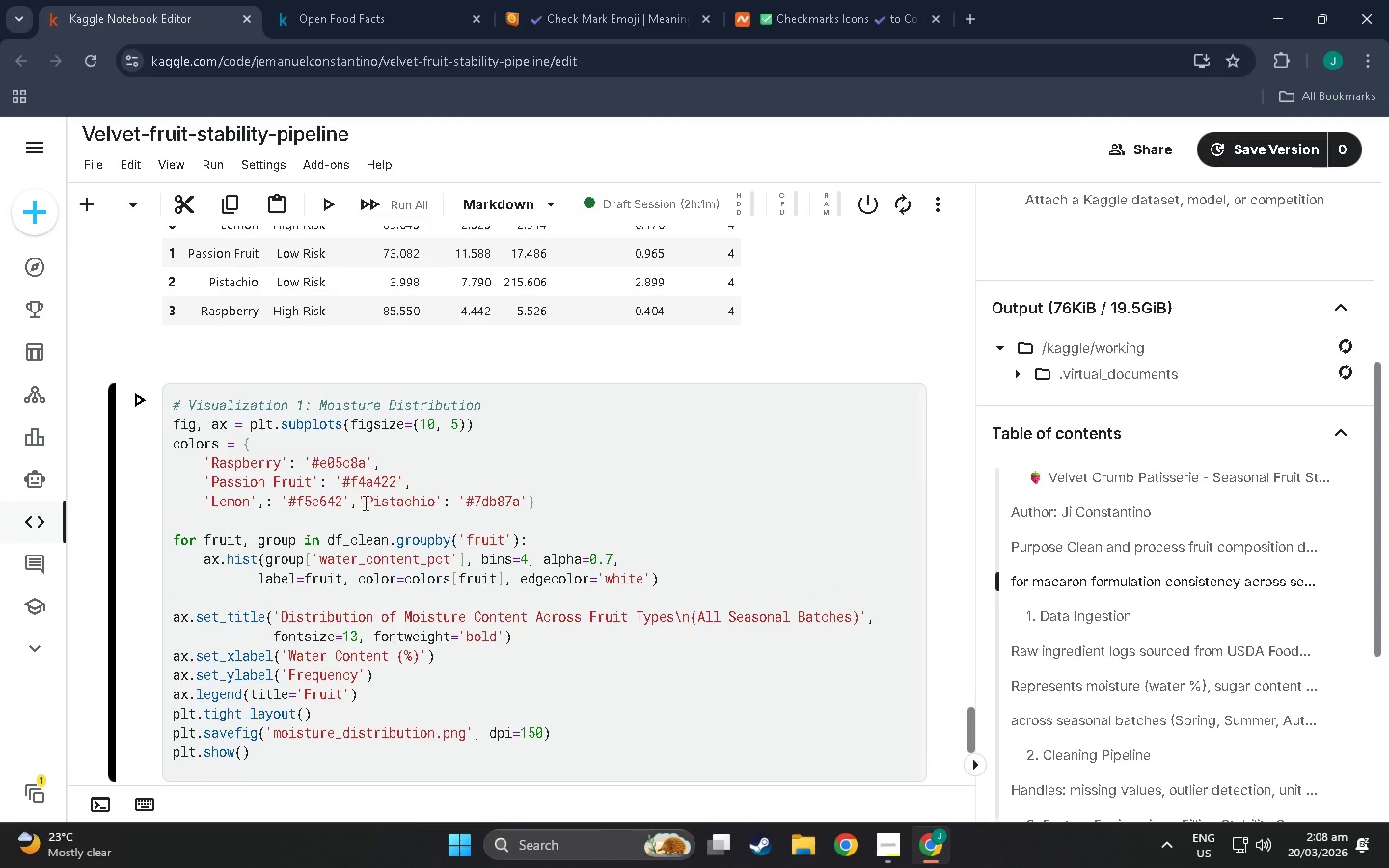 
left_click([359, 501])
 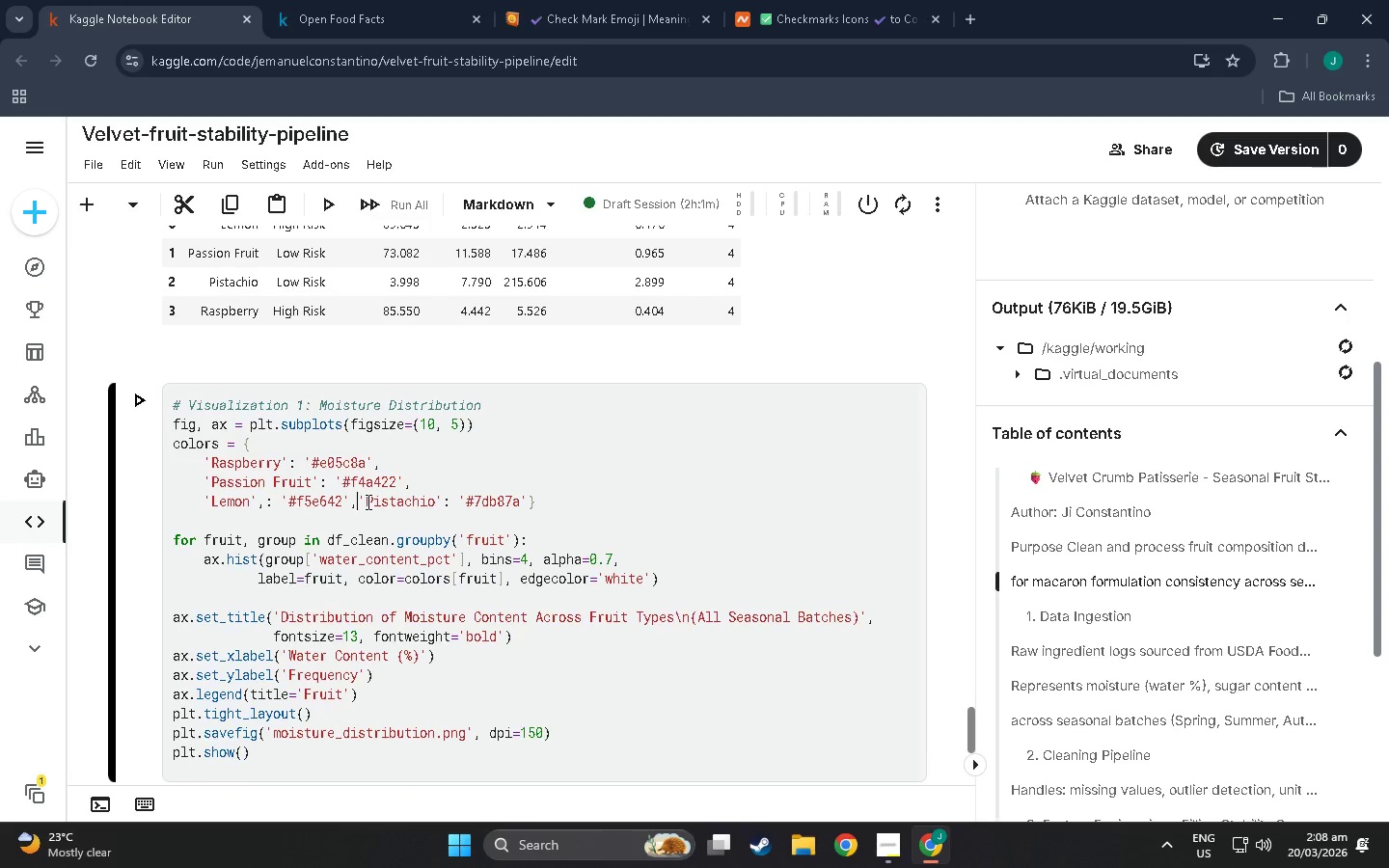 
key(Enter)
 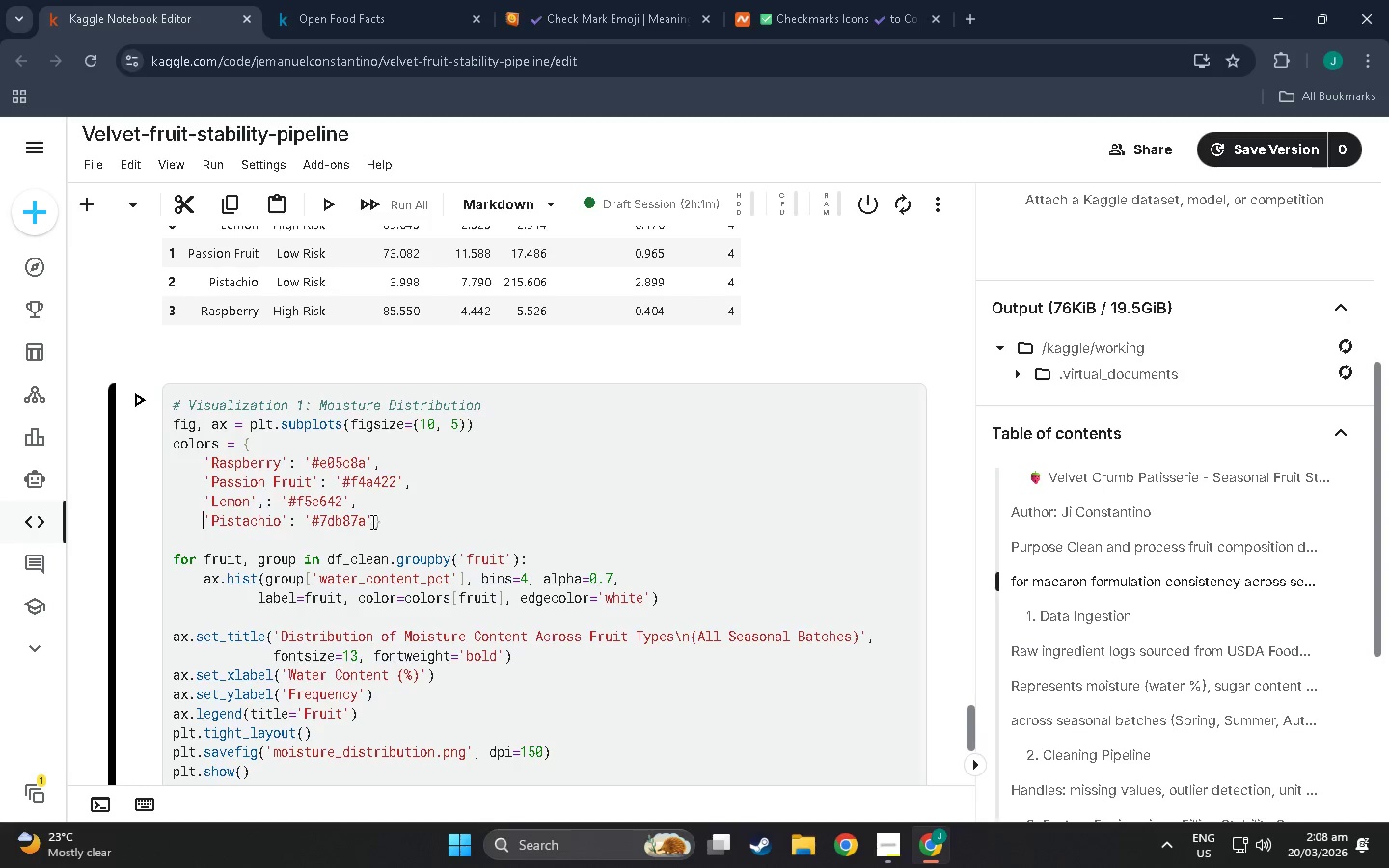 
left_click([378, 522])
 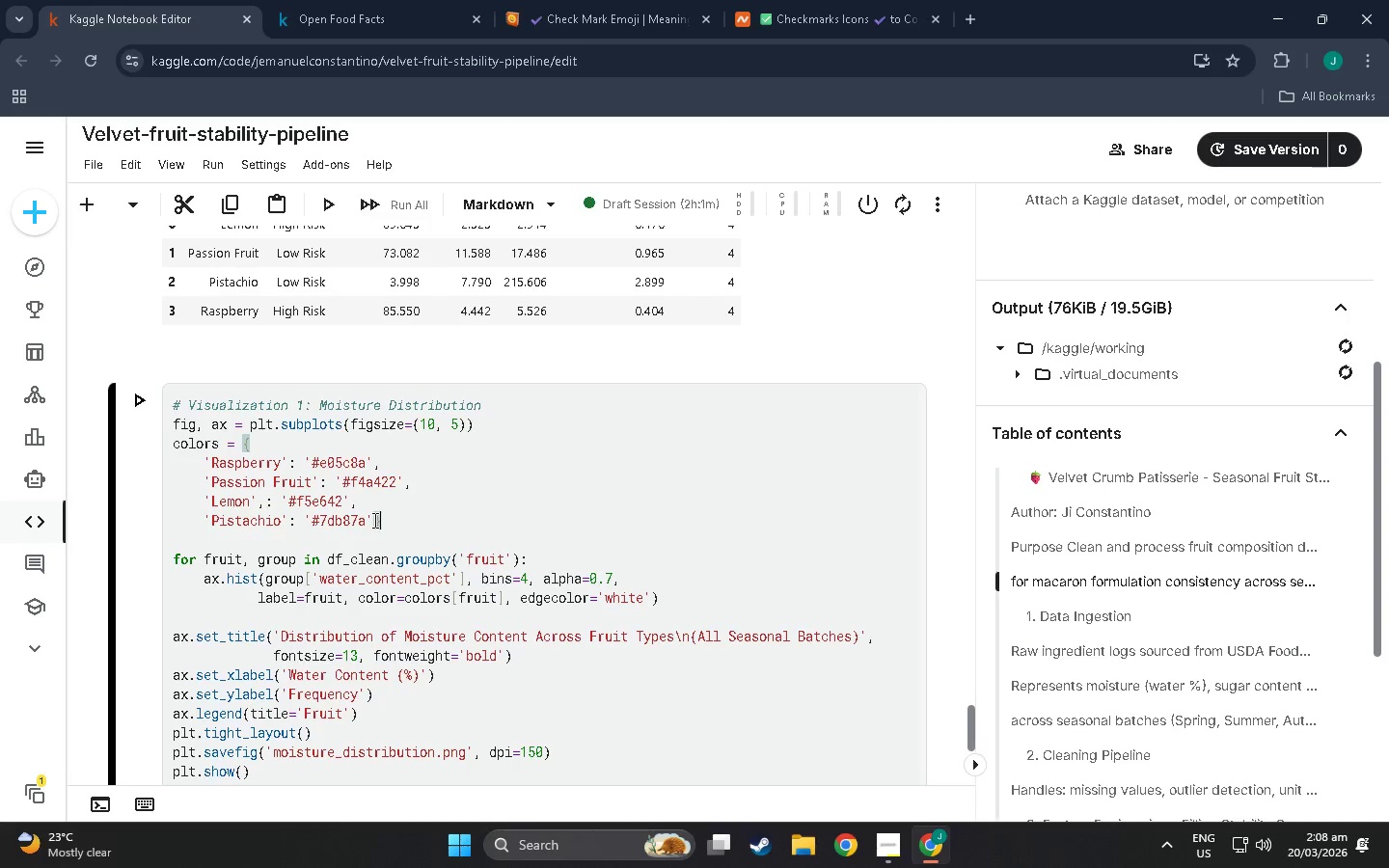 
left_click([373, 520])
 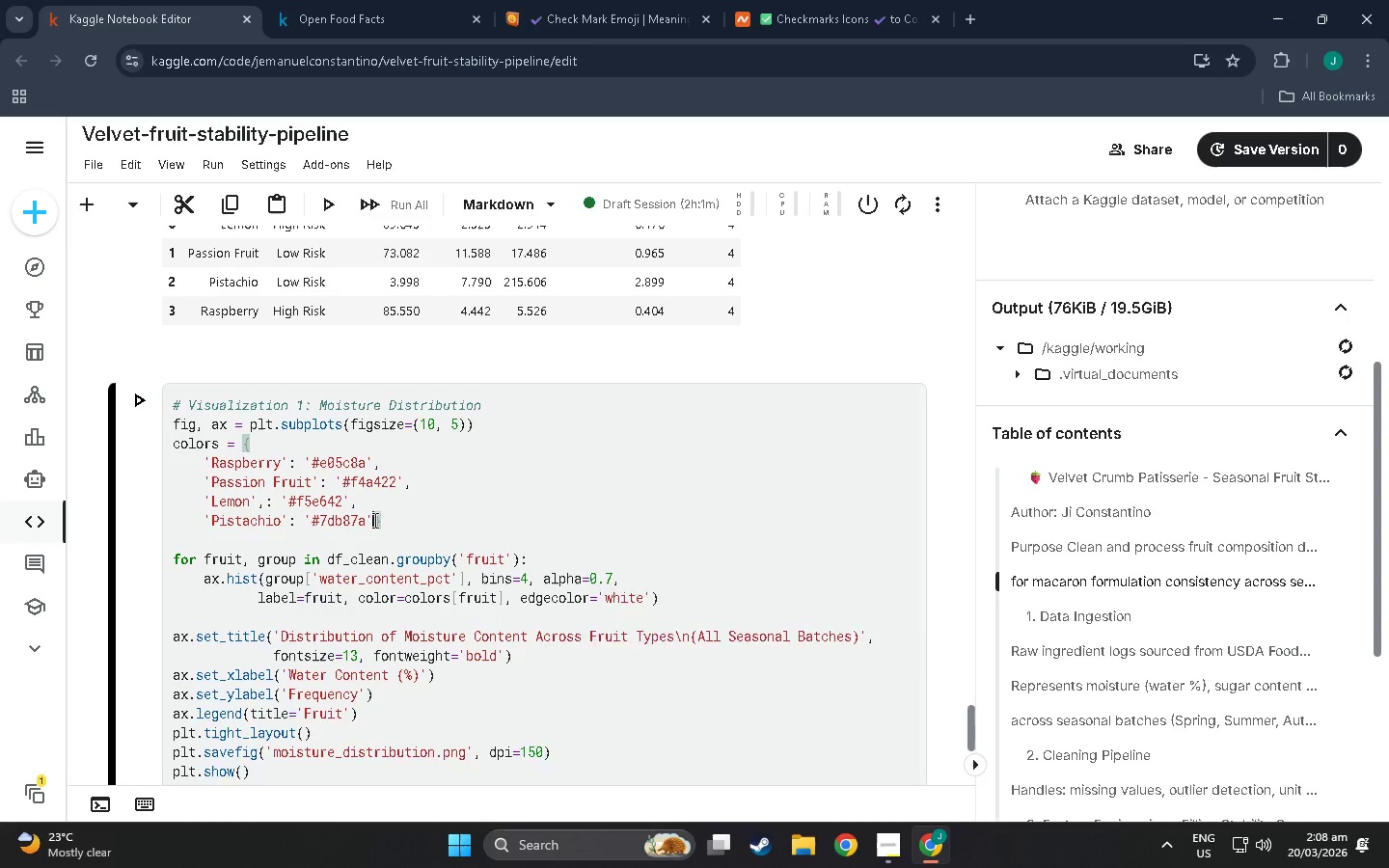 
key(Enter)
 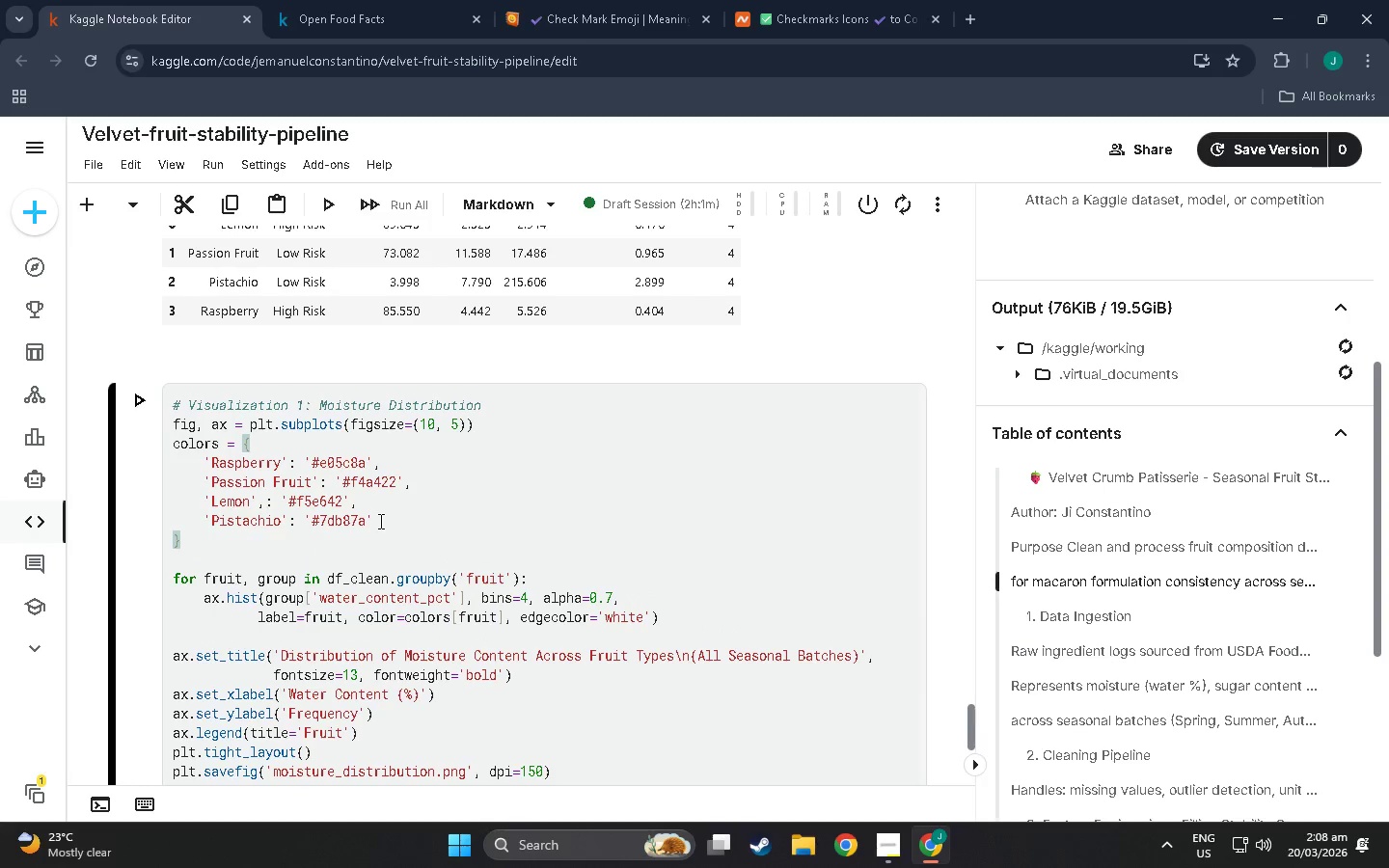 
left_click([369, 535])
 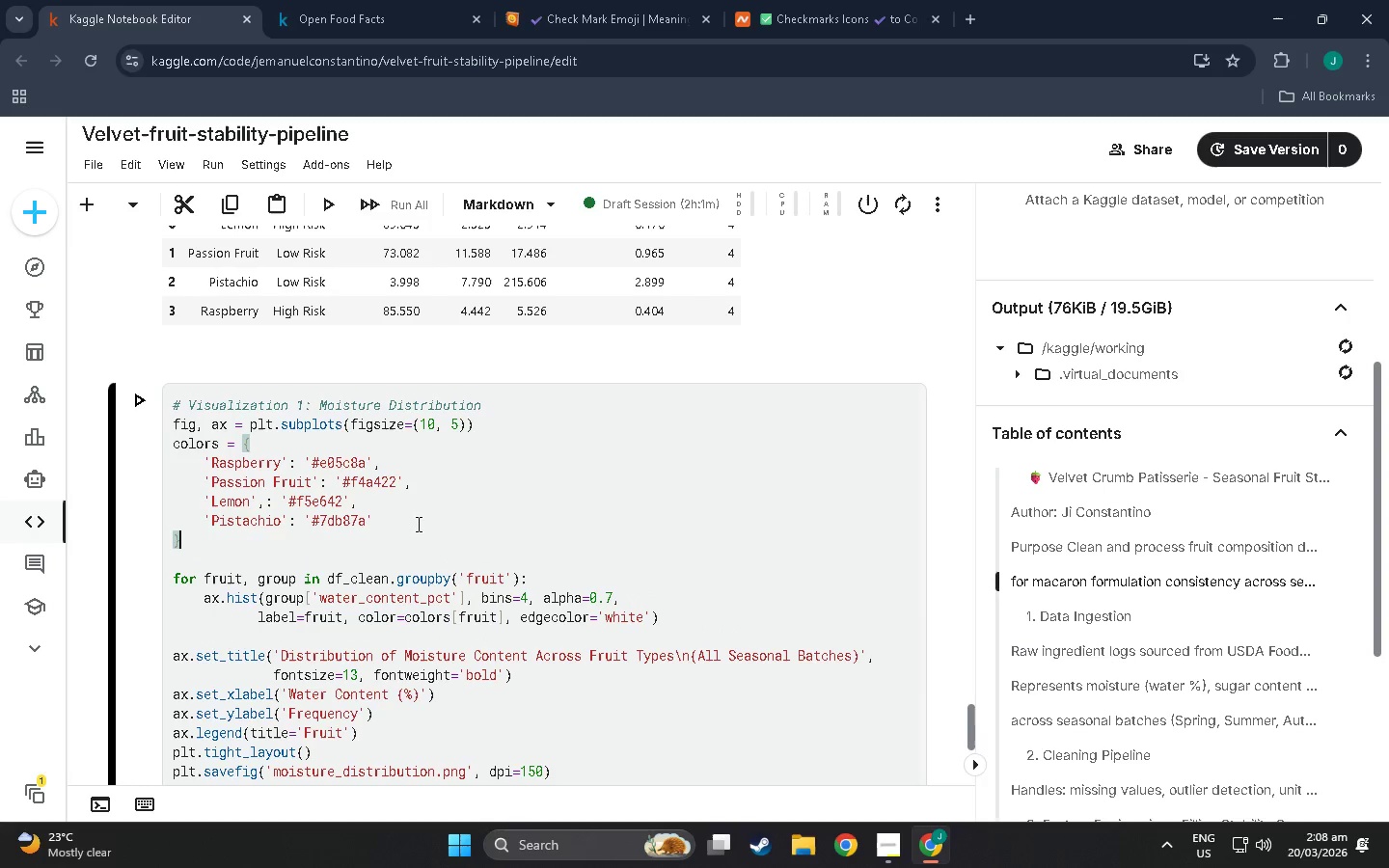 
key(Shift+Enter)
 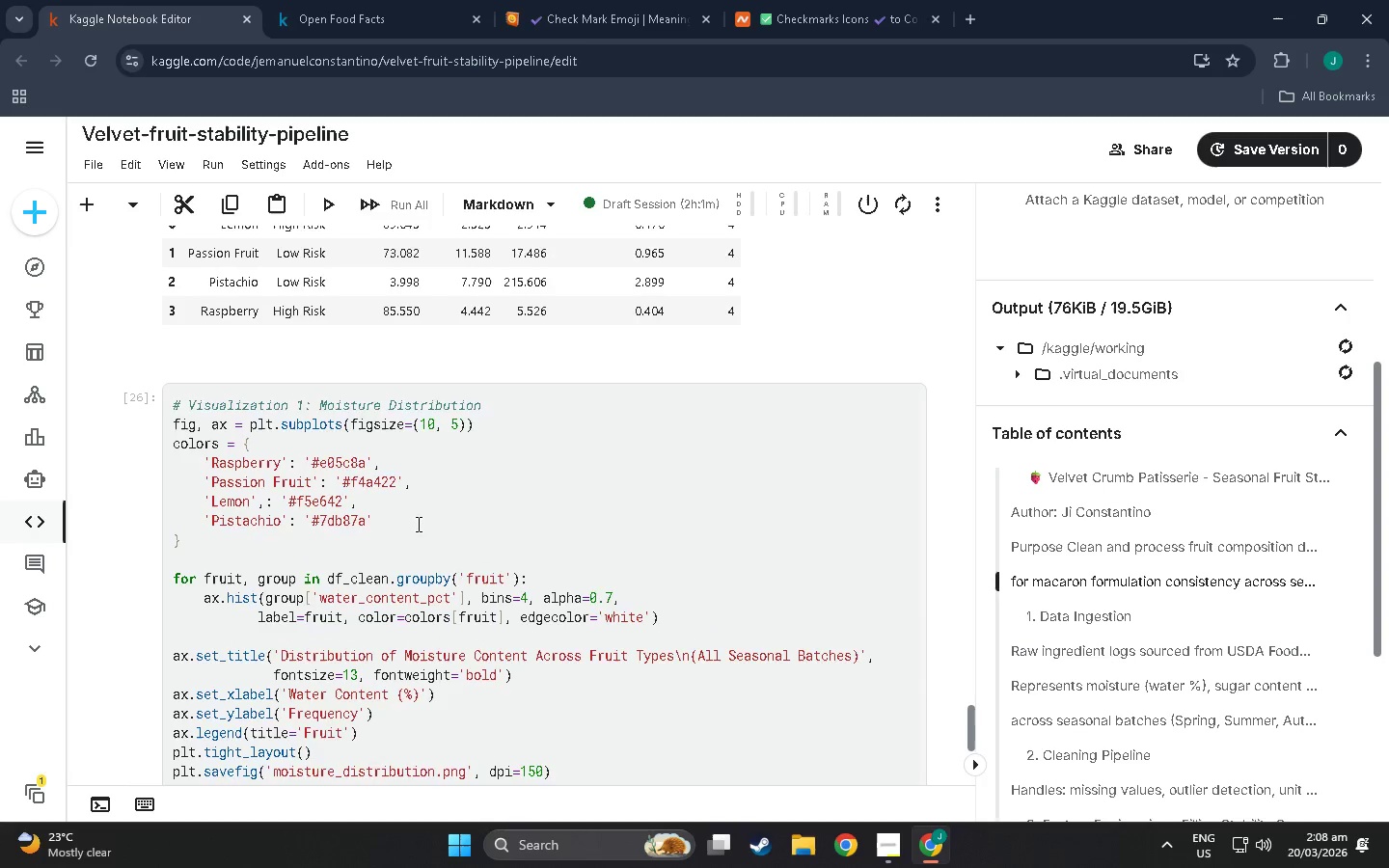 
scroll: coordinate [429, 497], scroll_direction: down, amount: 9.0
 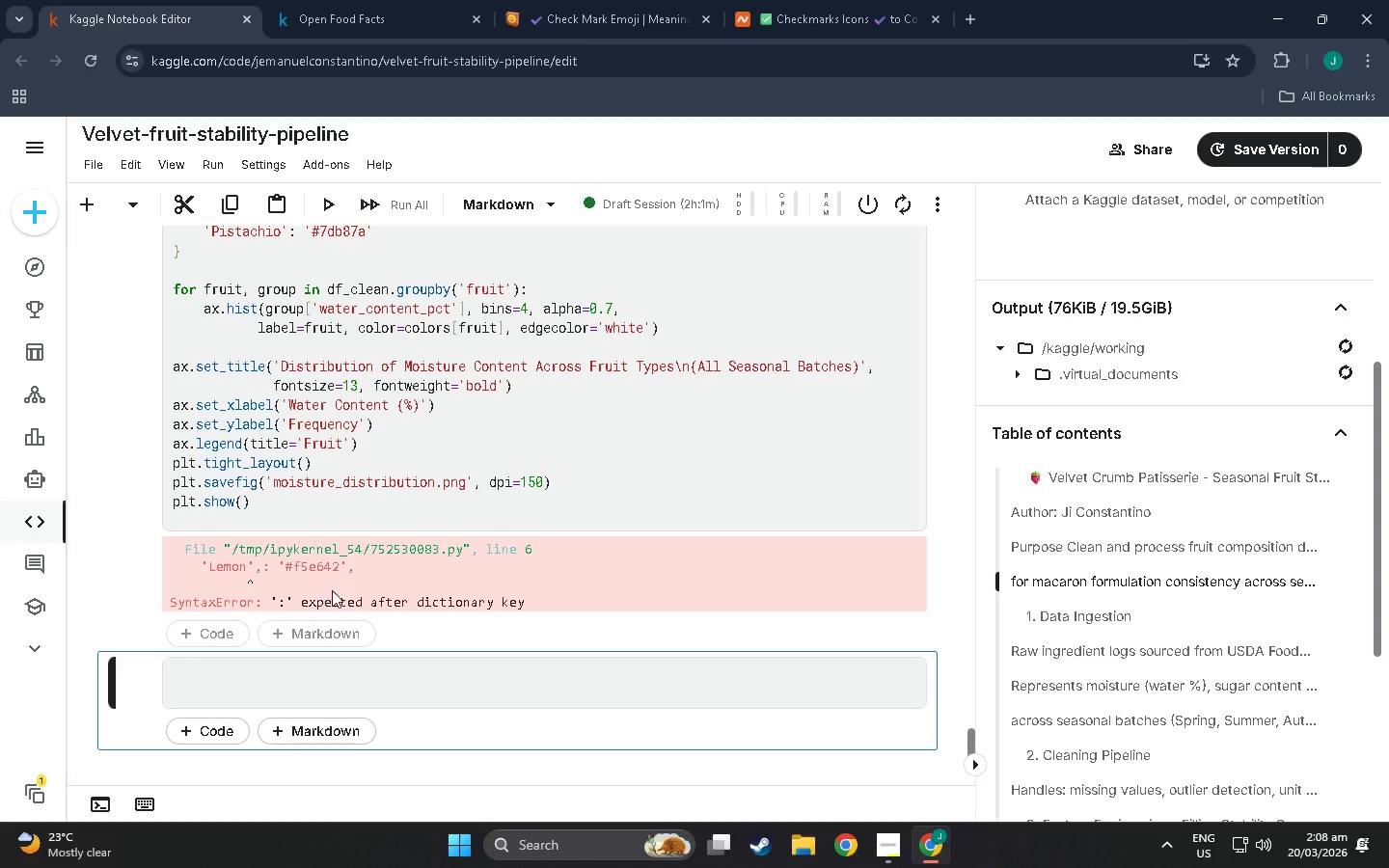 
scroll: coordinate [256, 426], scroll_direction: up, amount: 5.0
 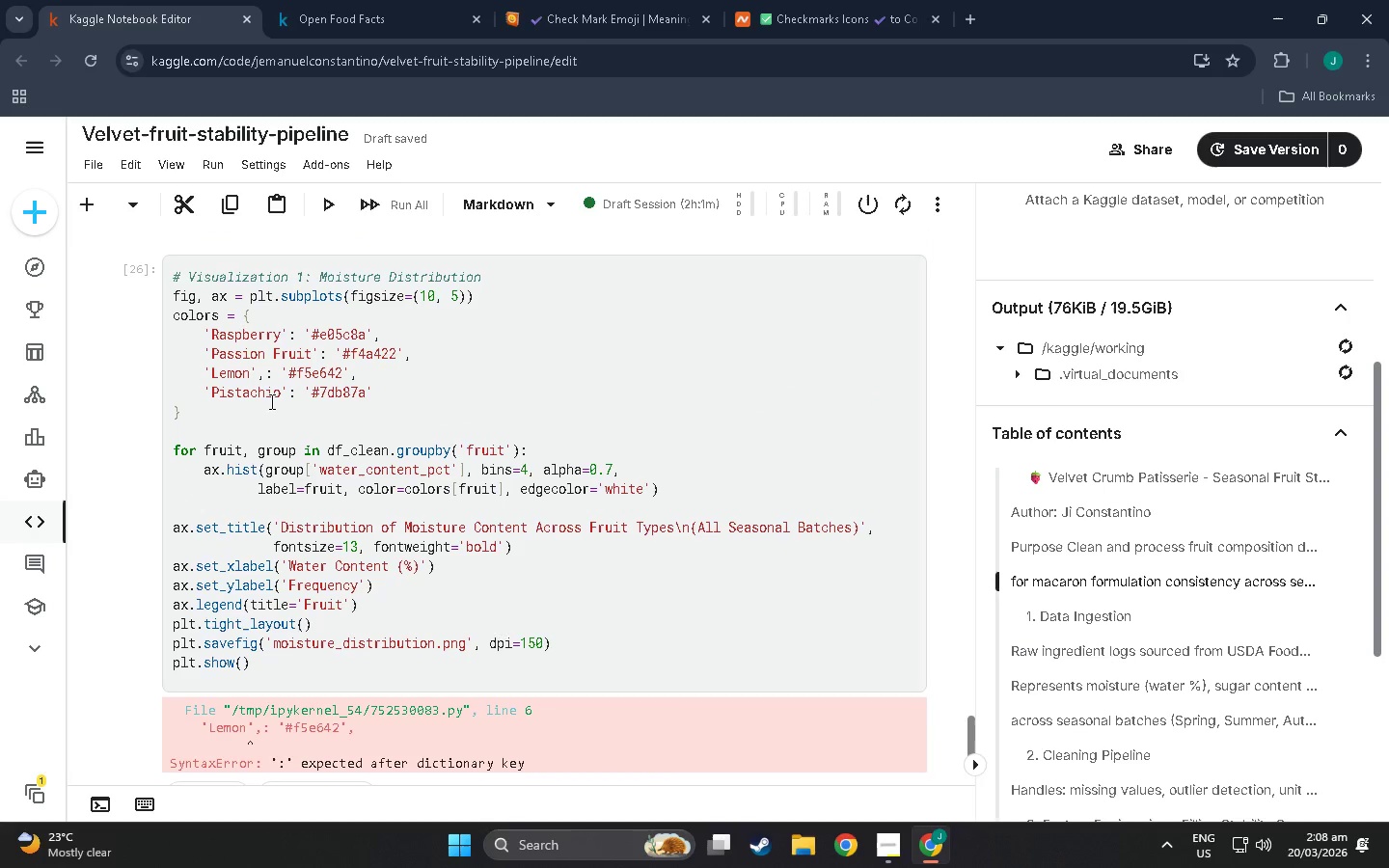 
left_click([263, 374])
 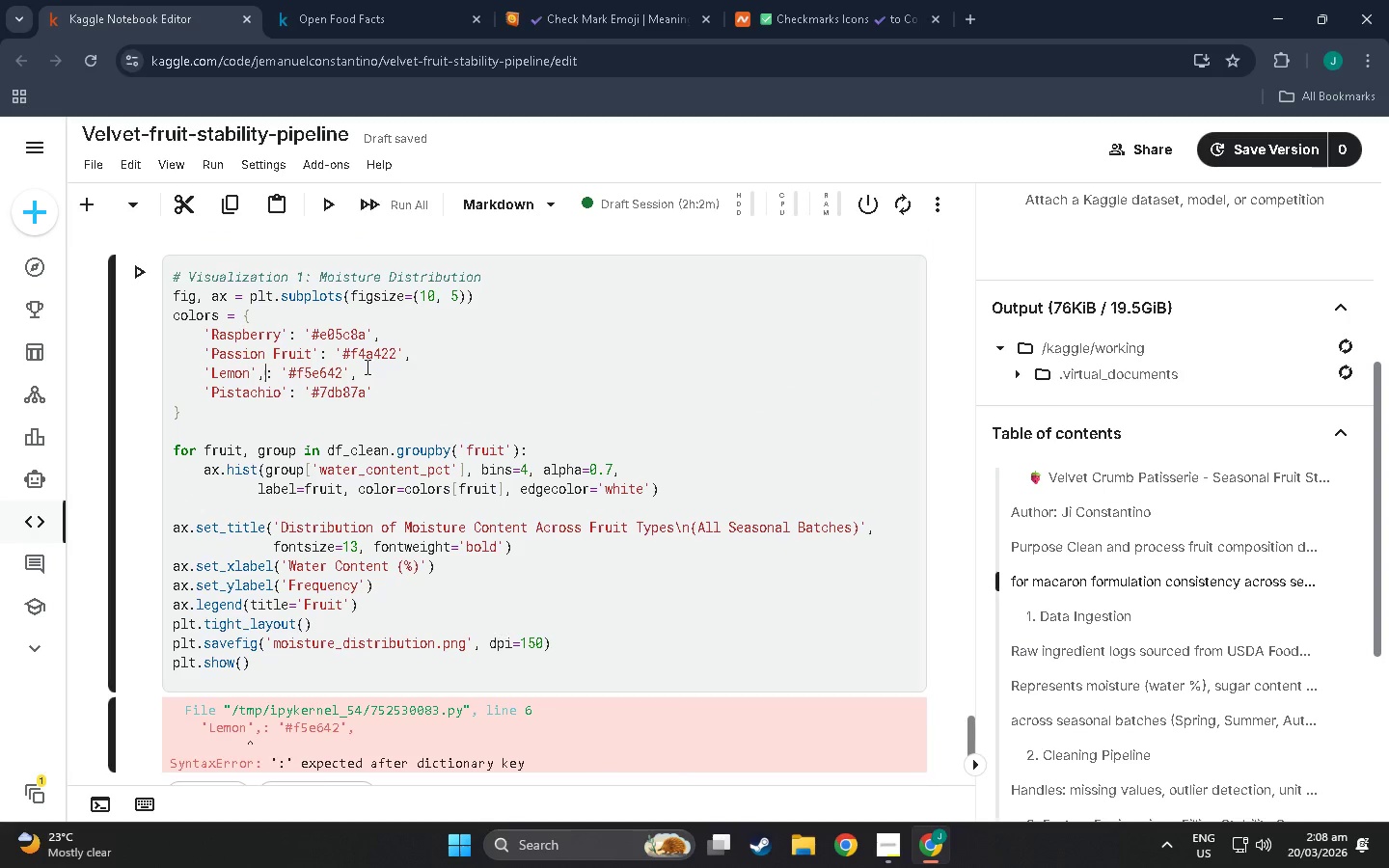 
key(Backspace)
 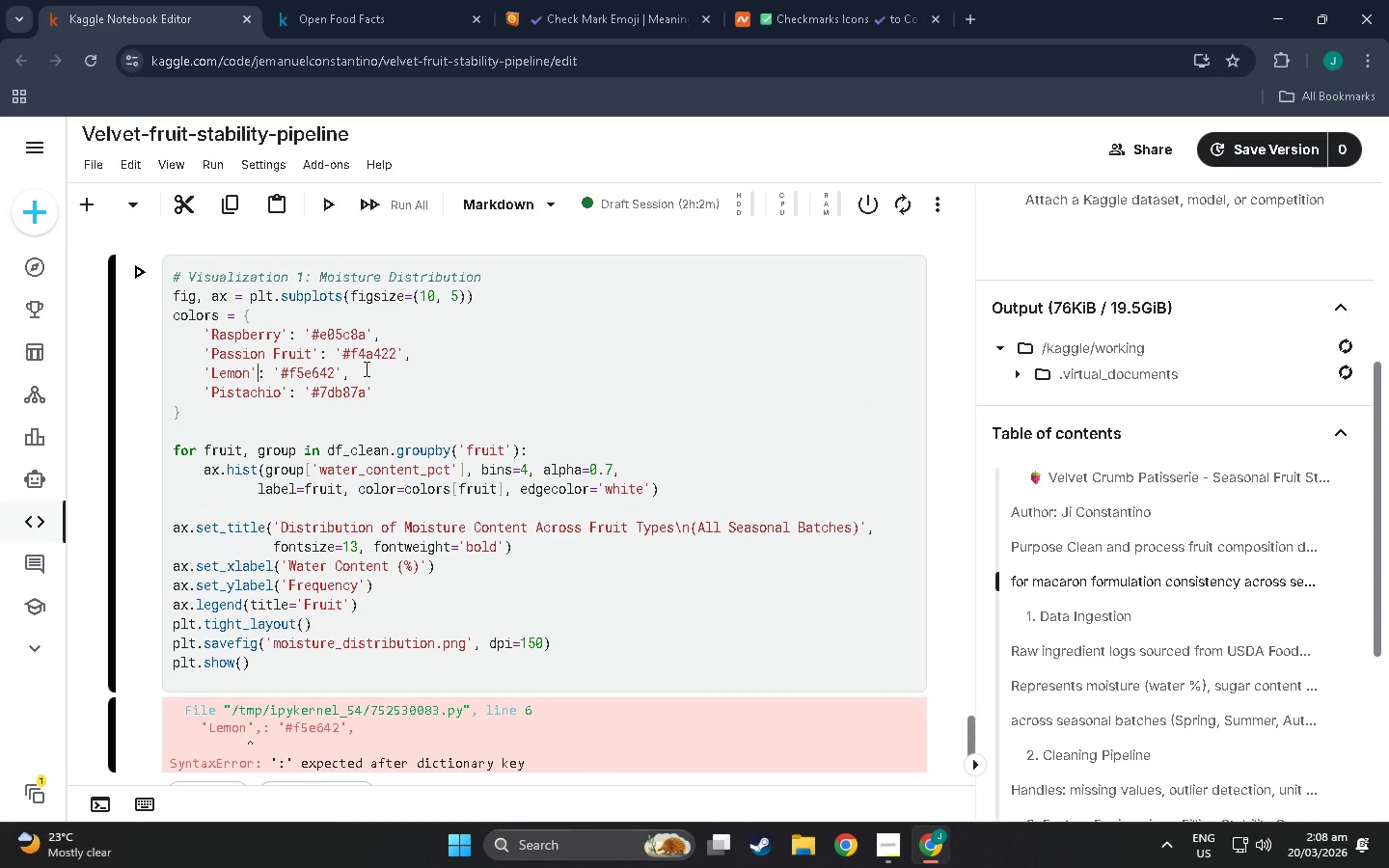 
left_click([365, 368])
 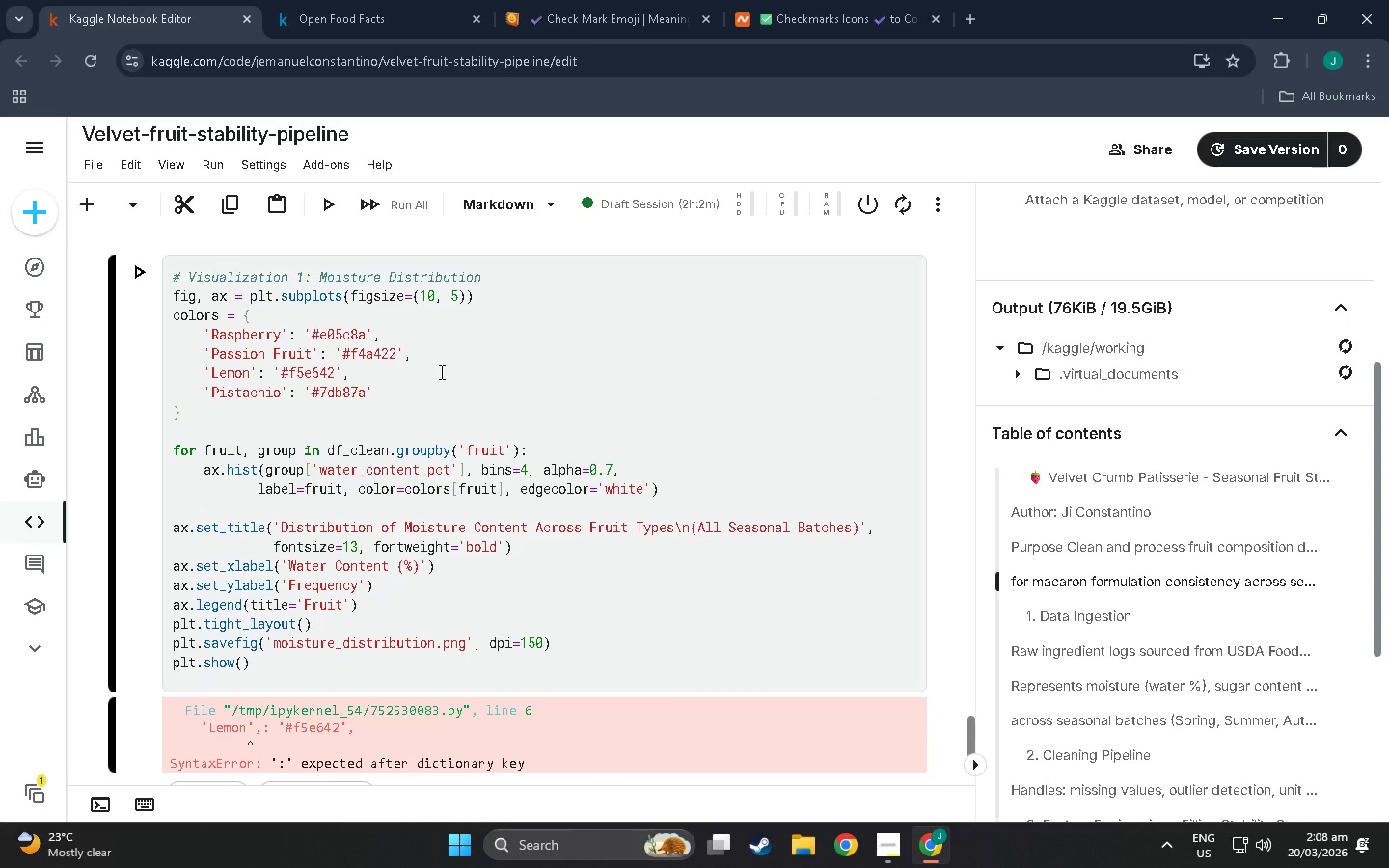 
key(Shift+Enter)
 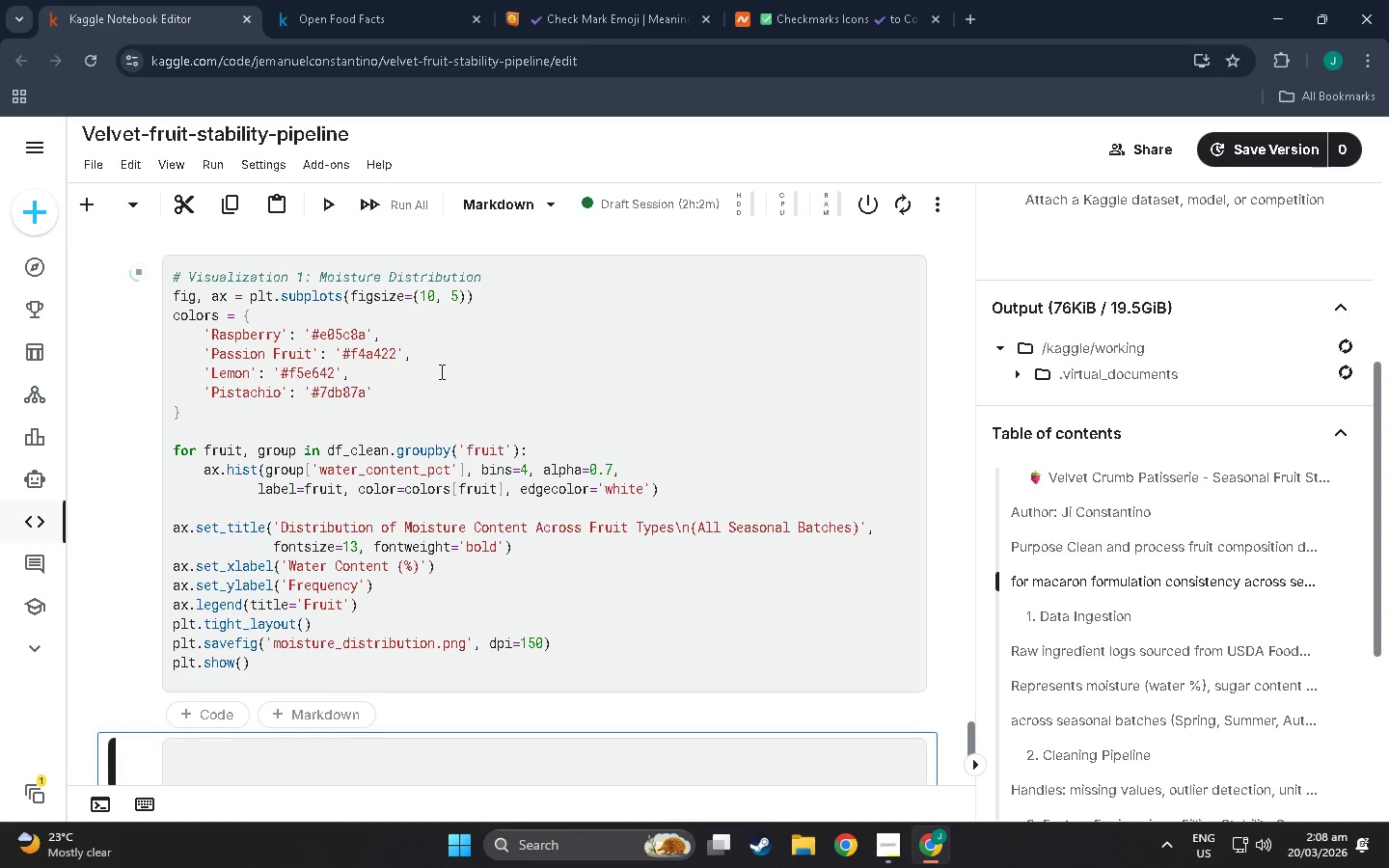 
scroll: coordinate [428, 474], scroll_direction: down, amount: 20.0
 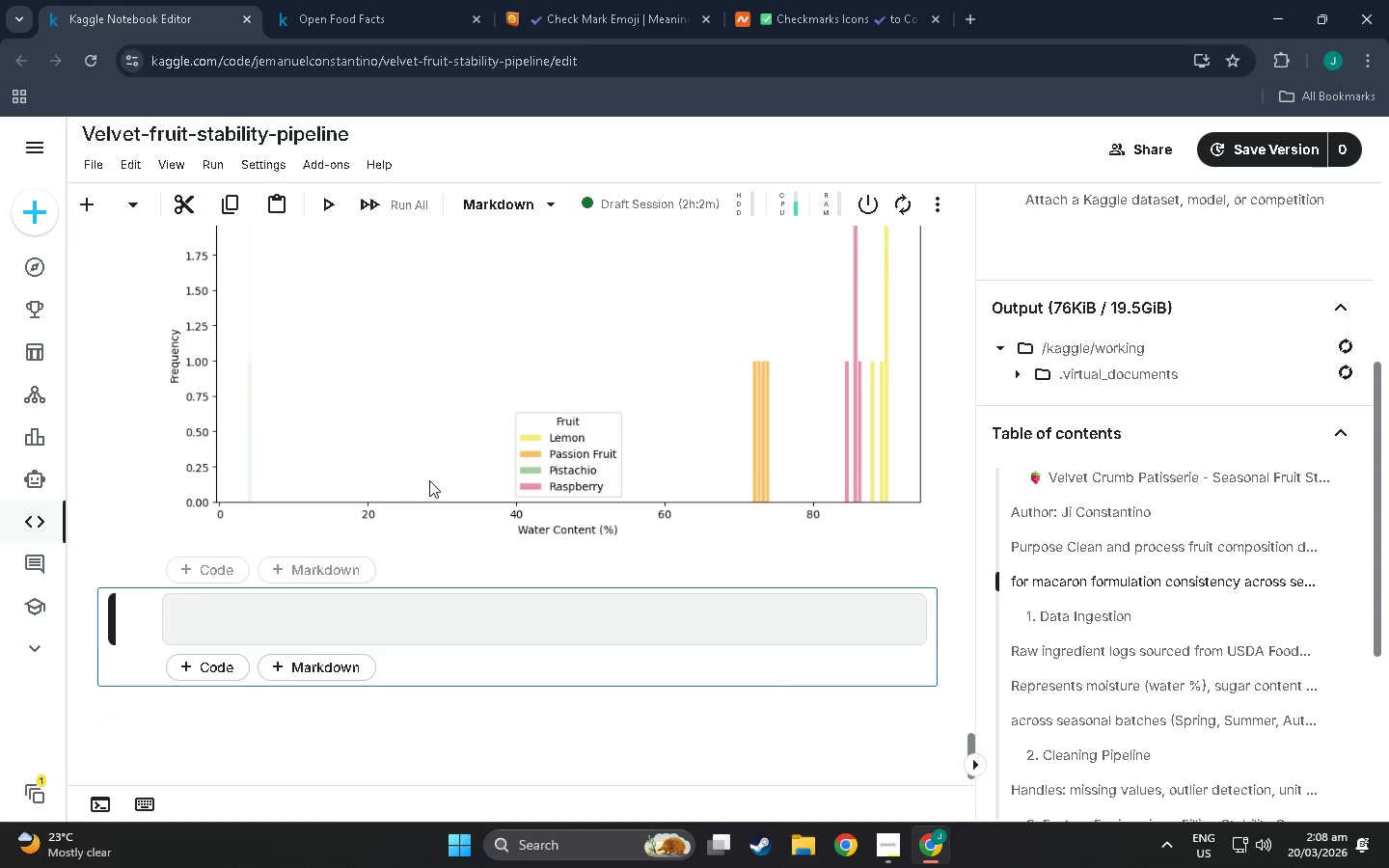 
scroll: coordinate [429, 492], scroll_direction: up, amount: 17.0
 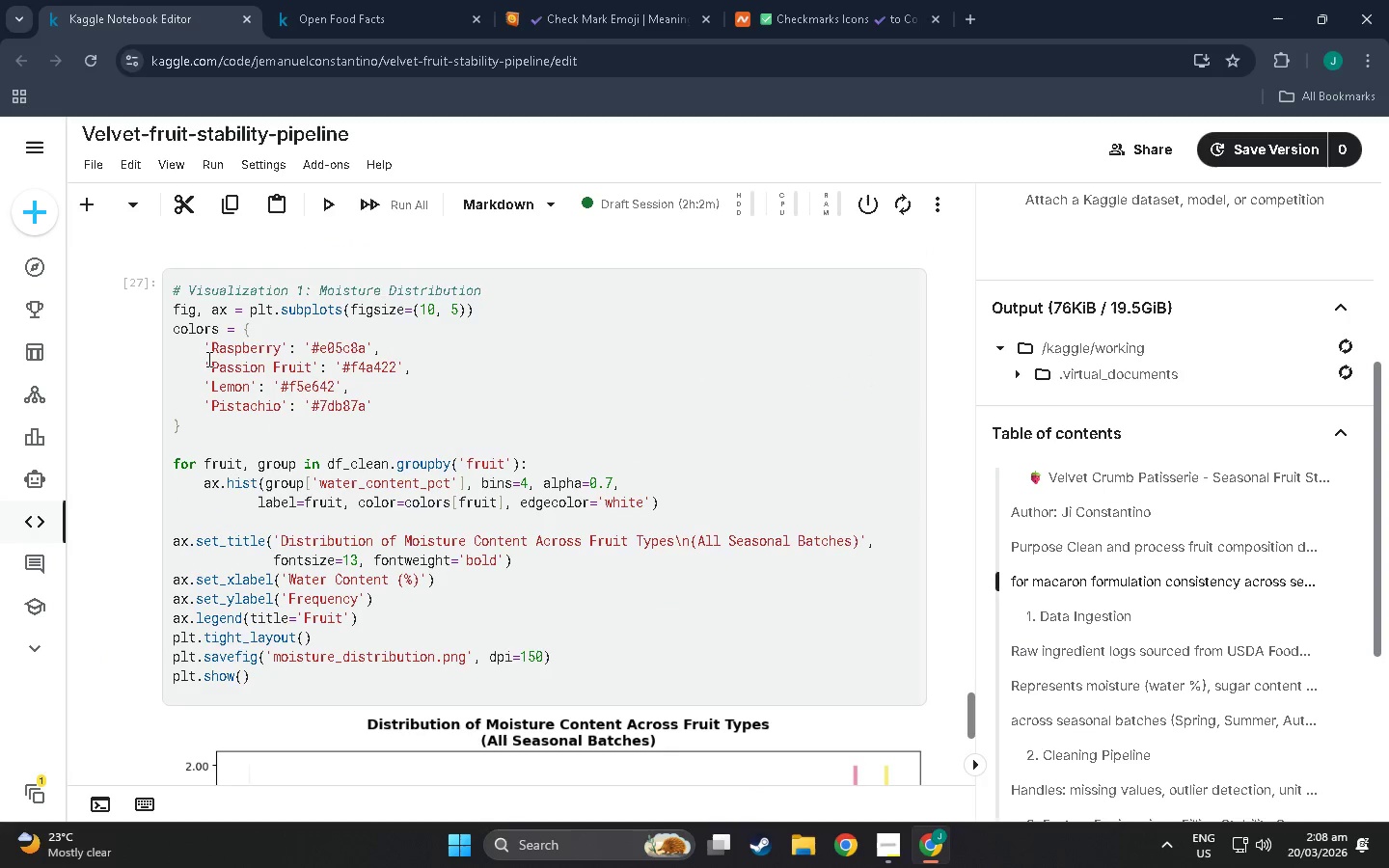 
left_click([204, 362])
 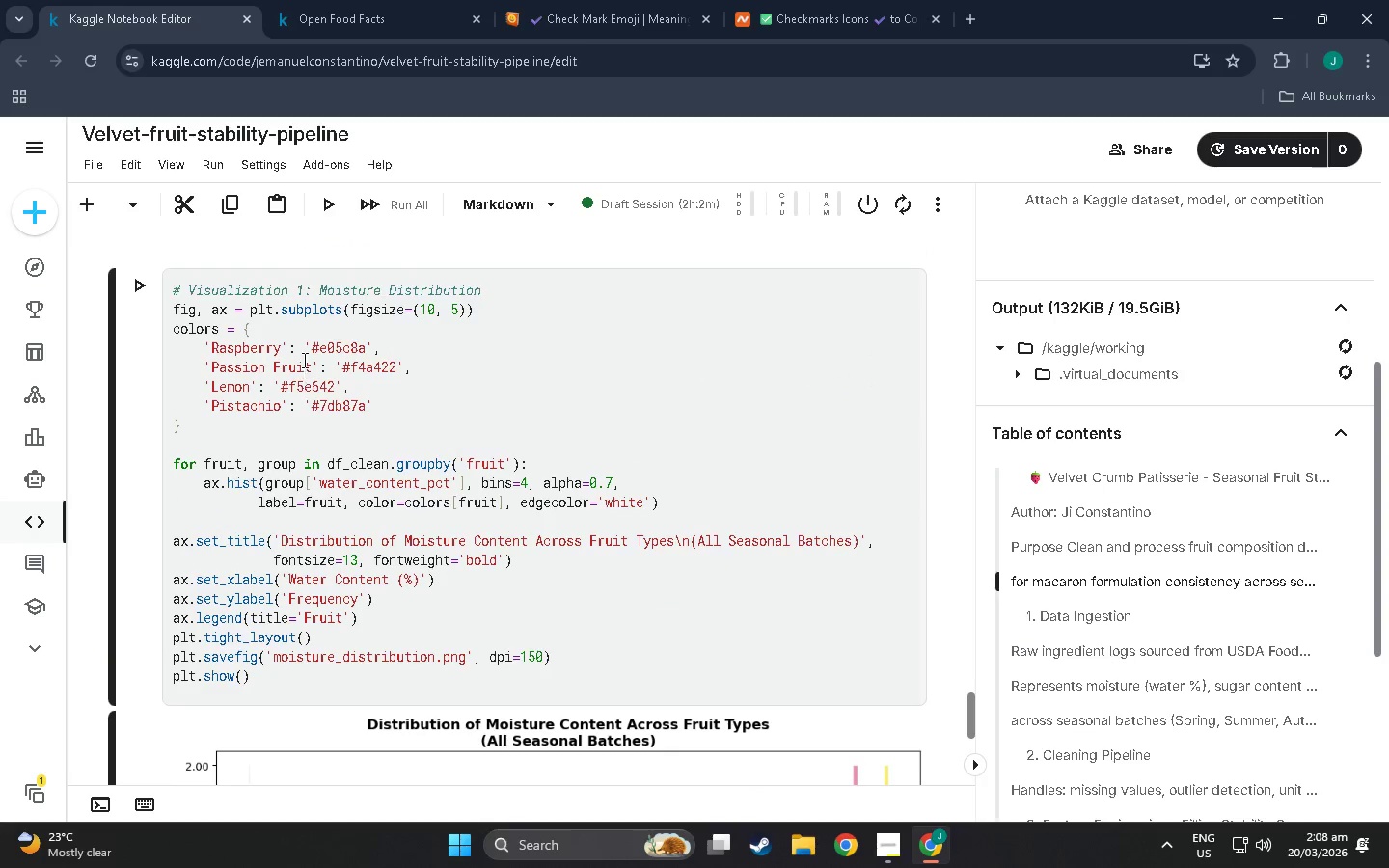 
key(Backspace)
 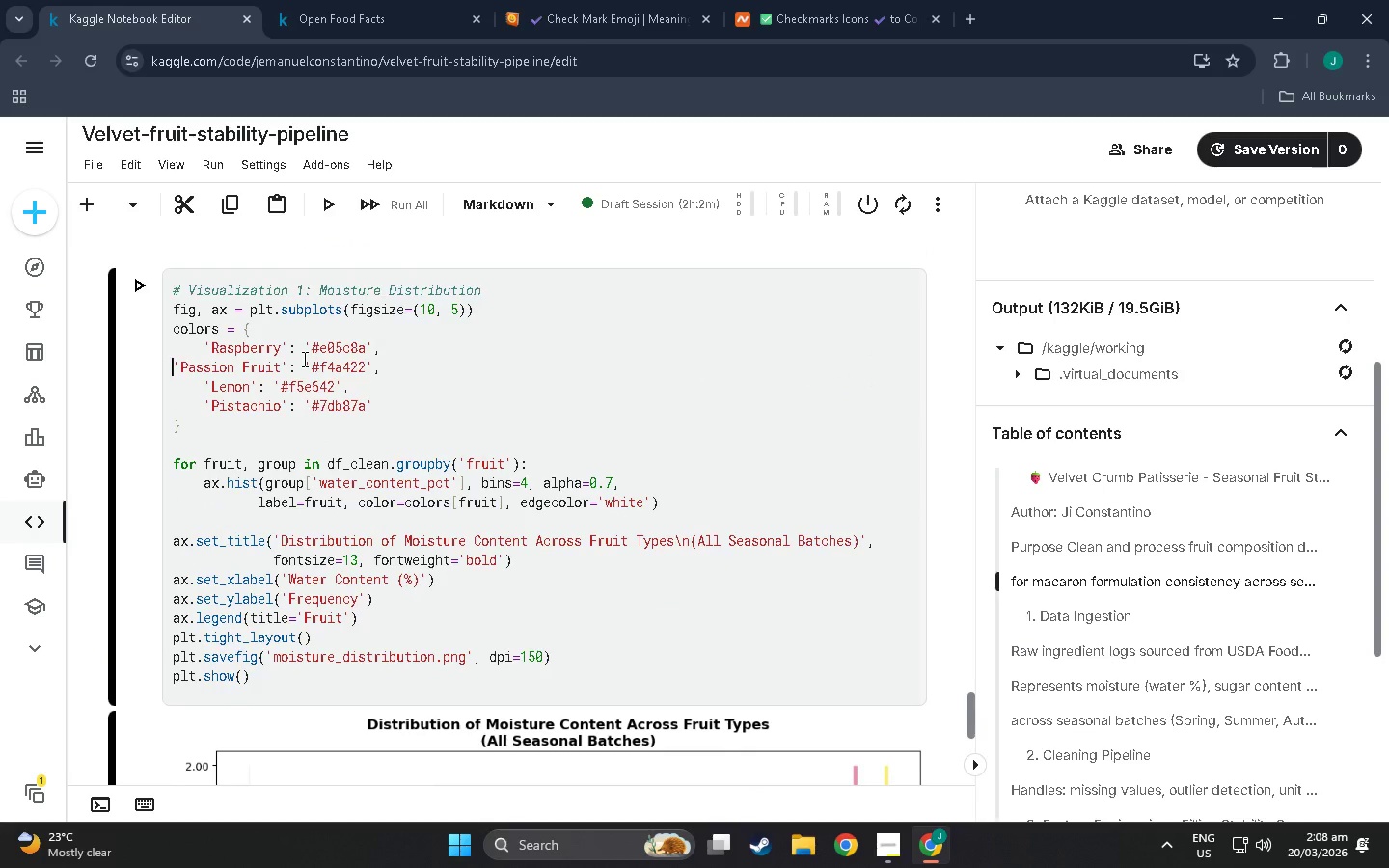 
key(Backspace)
 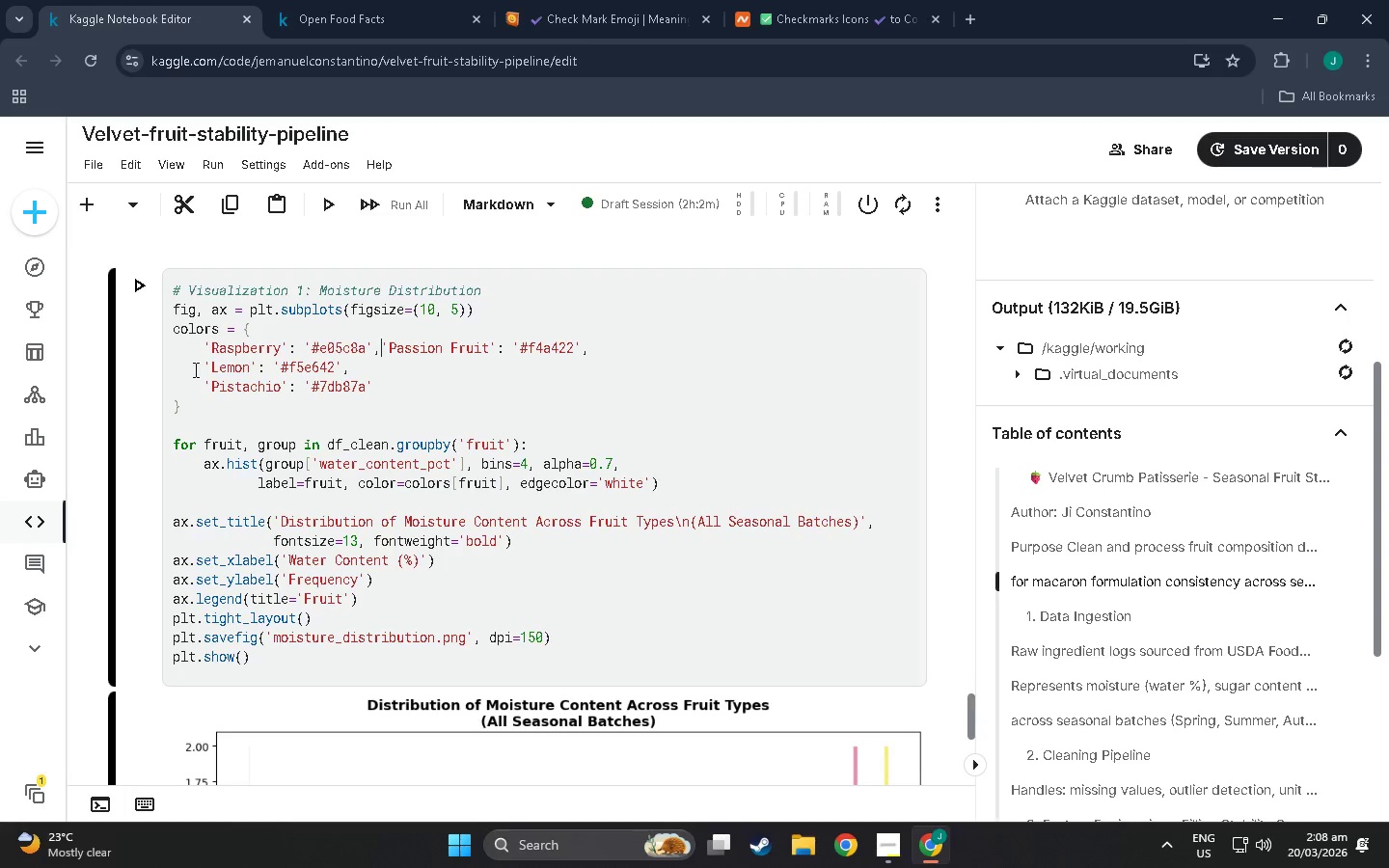 
left_click([202, 369])
 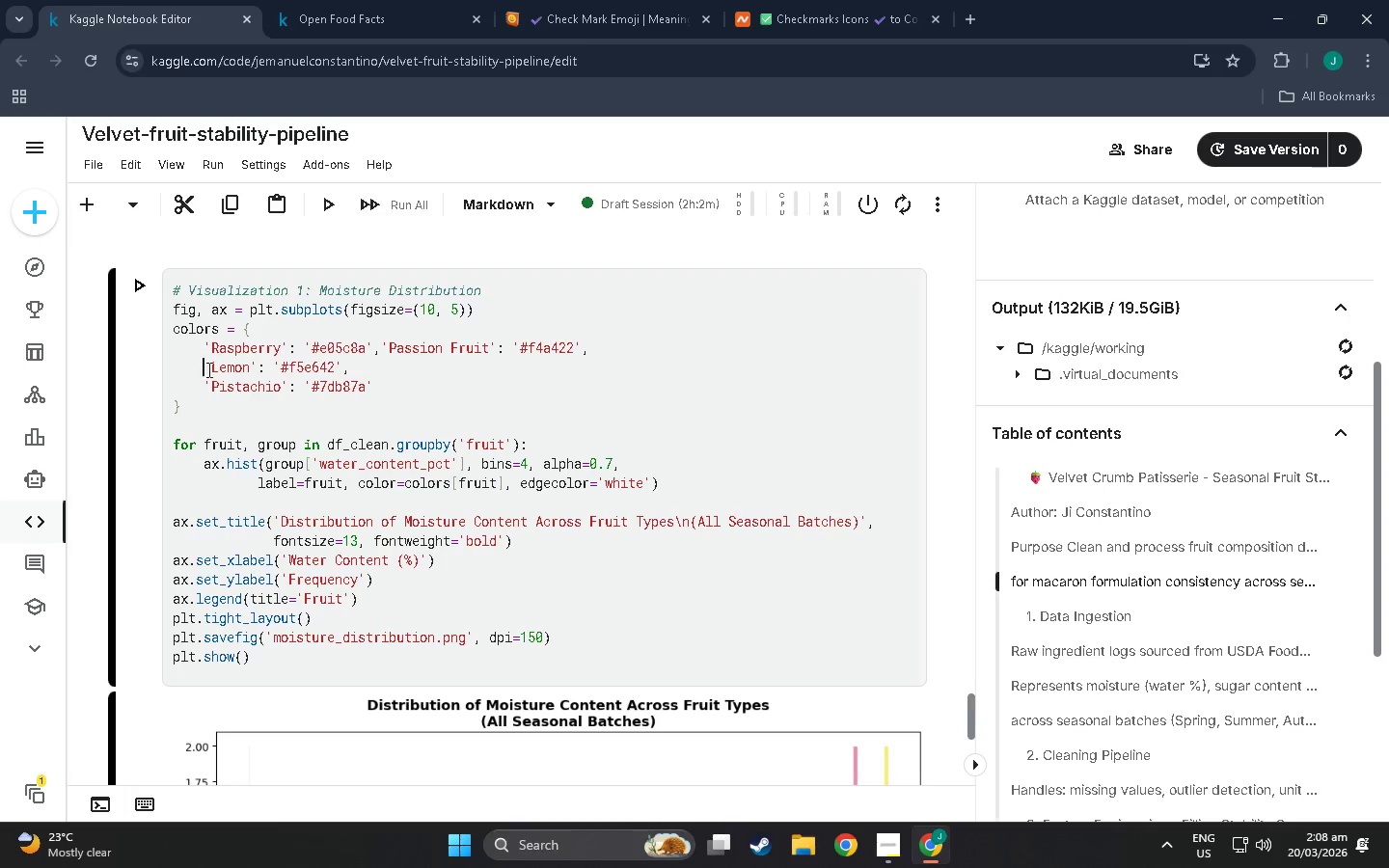 
key(Backspace)
 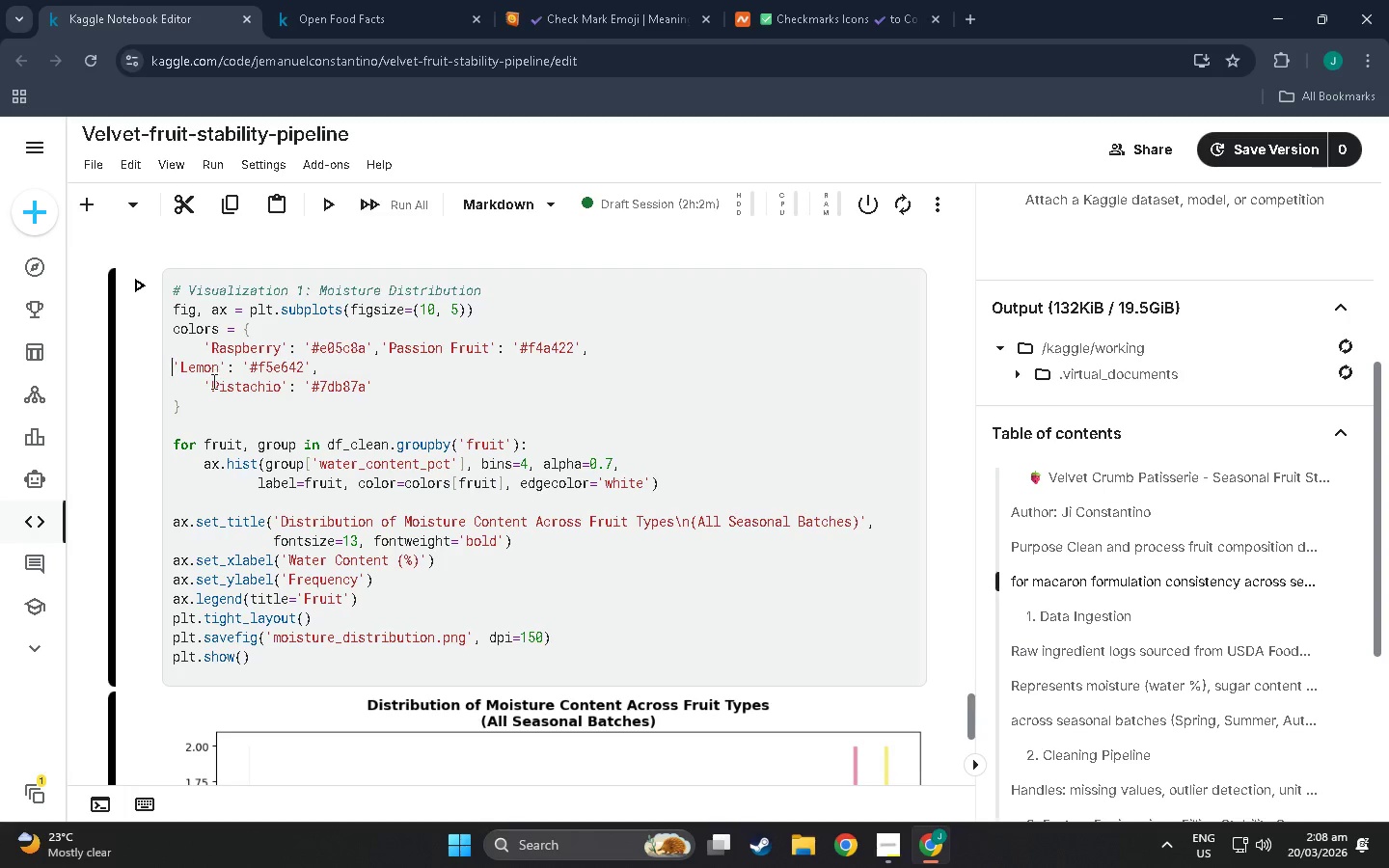 
key(Backspace)
 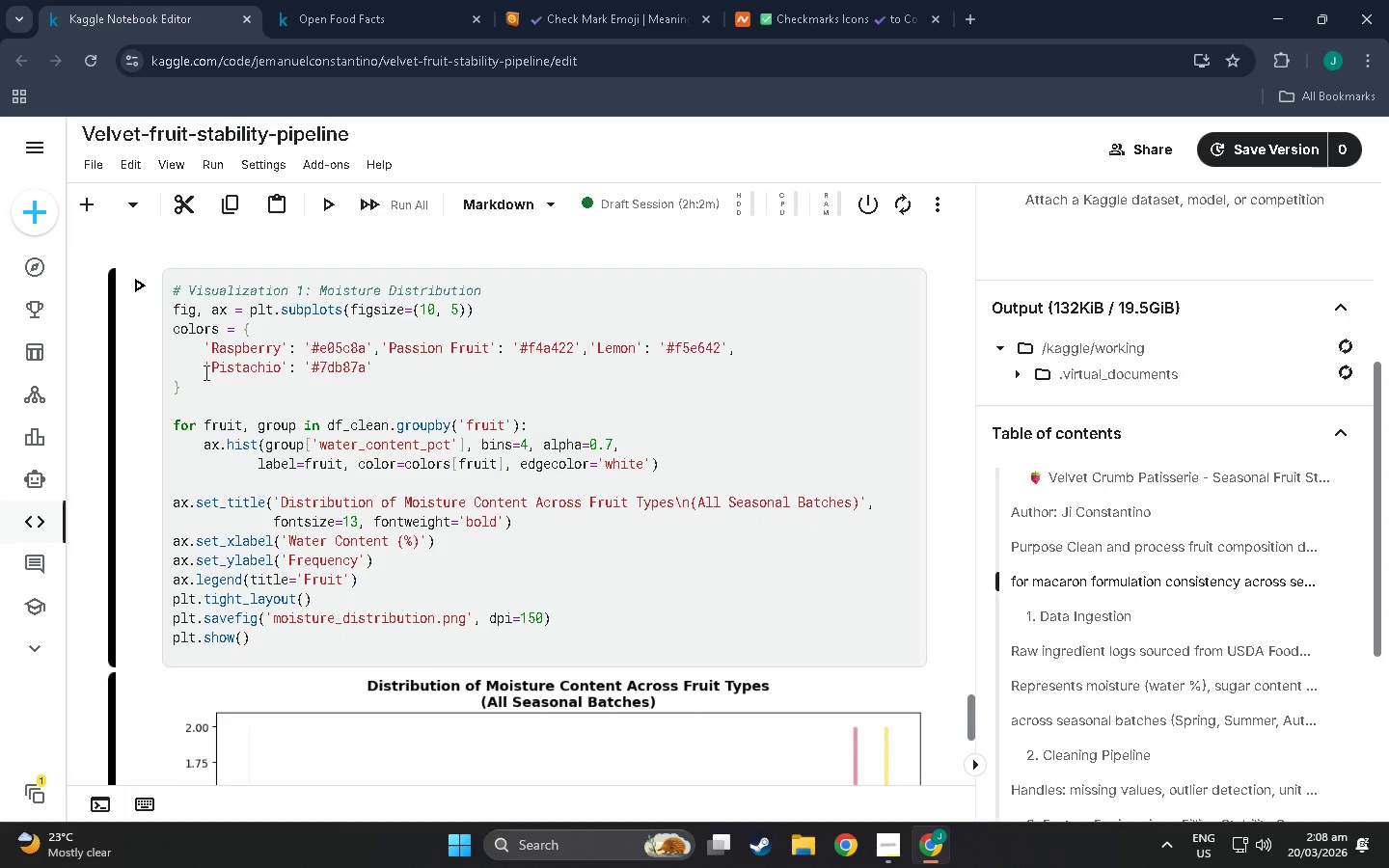 
left_click([204, 371])
 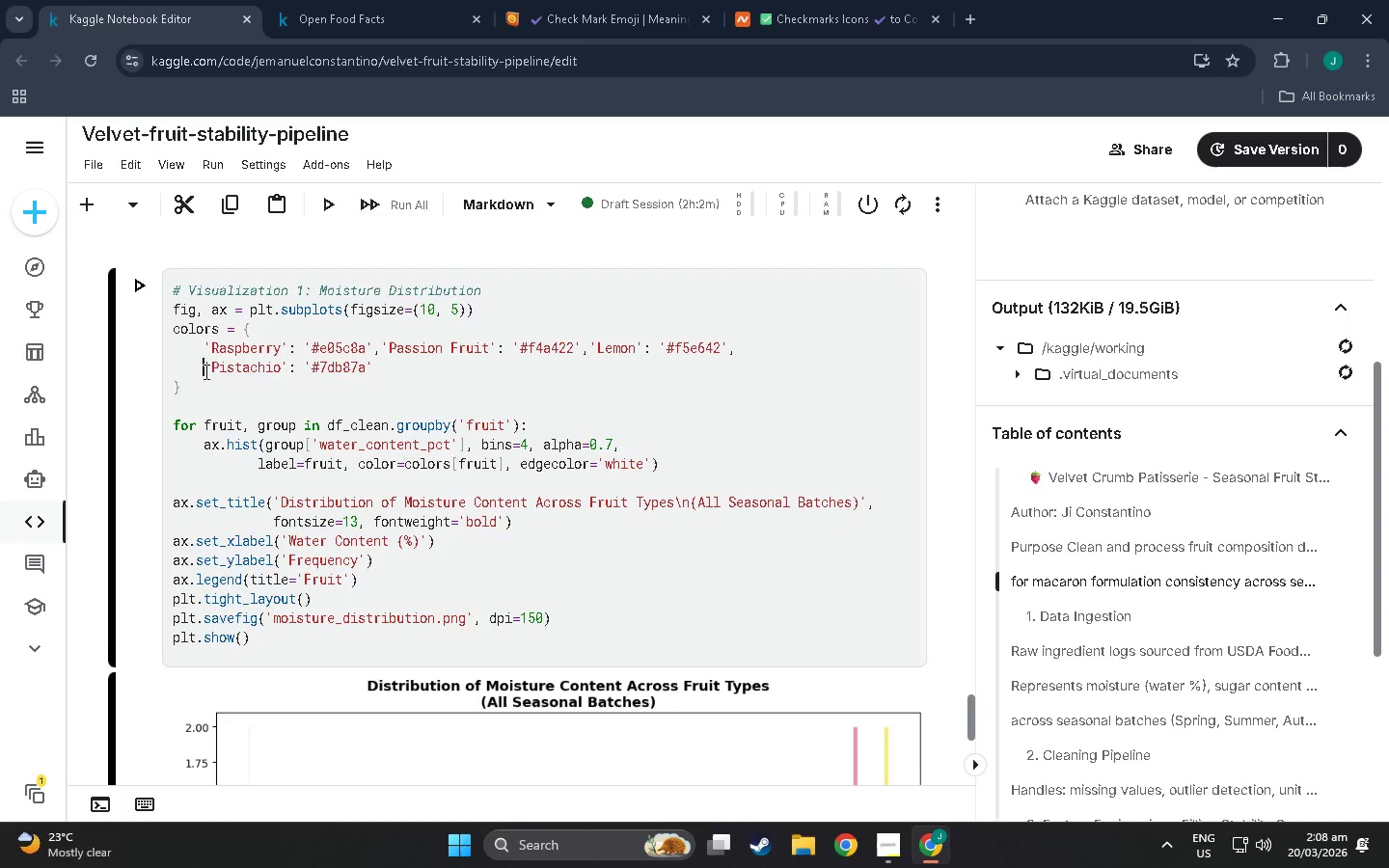 
key(Backspace)
 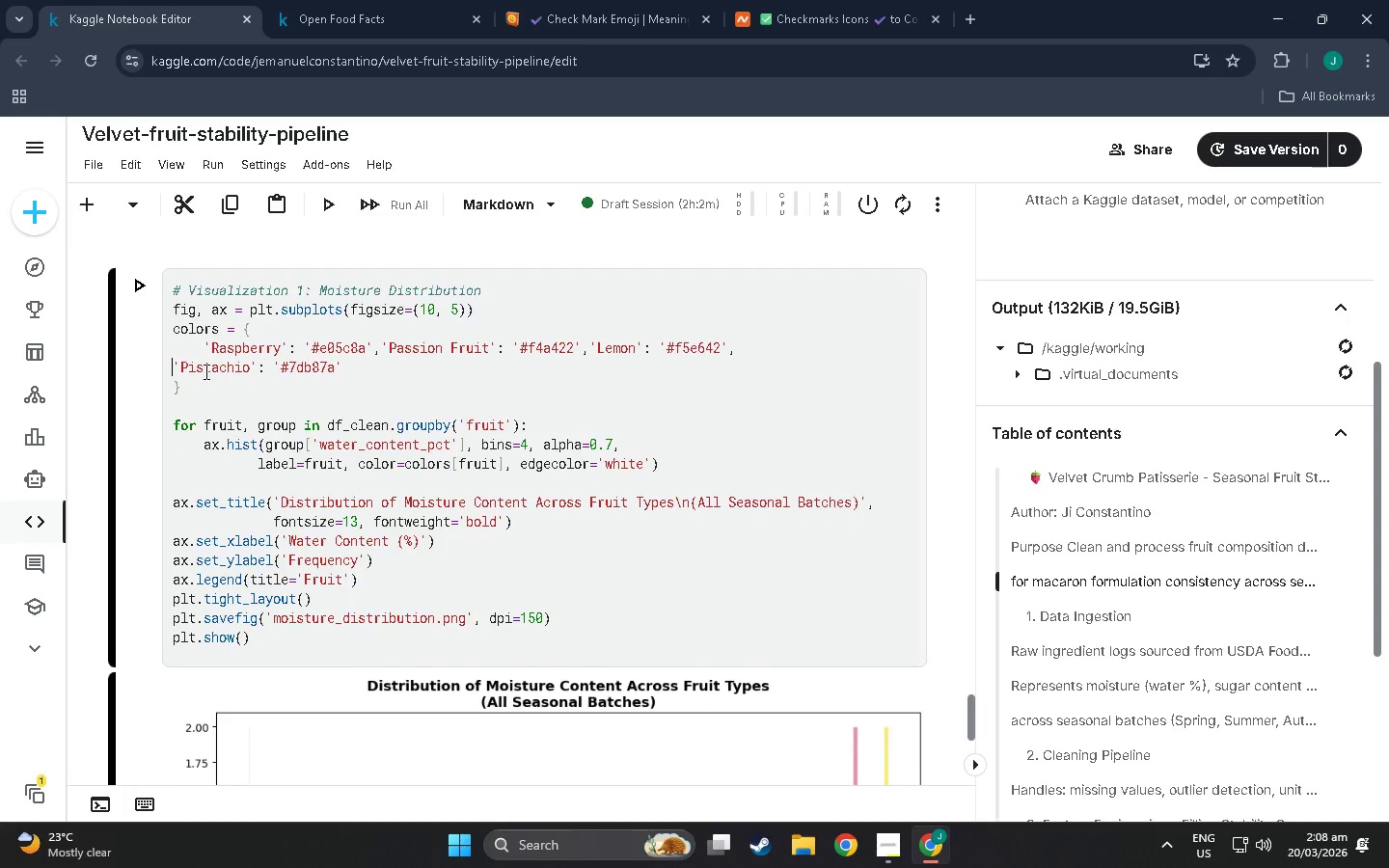 
key(Backspace)
 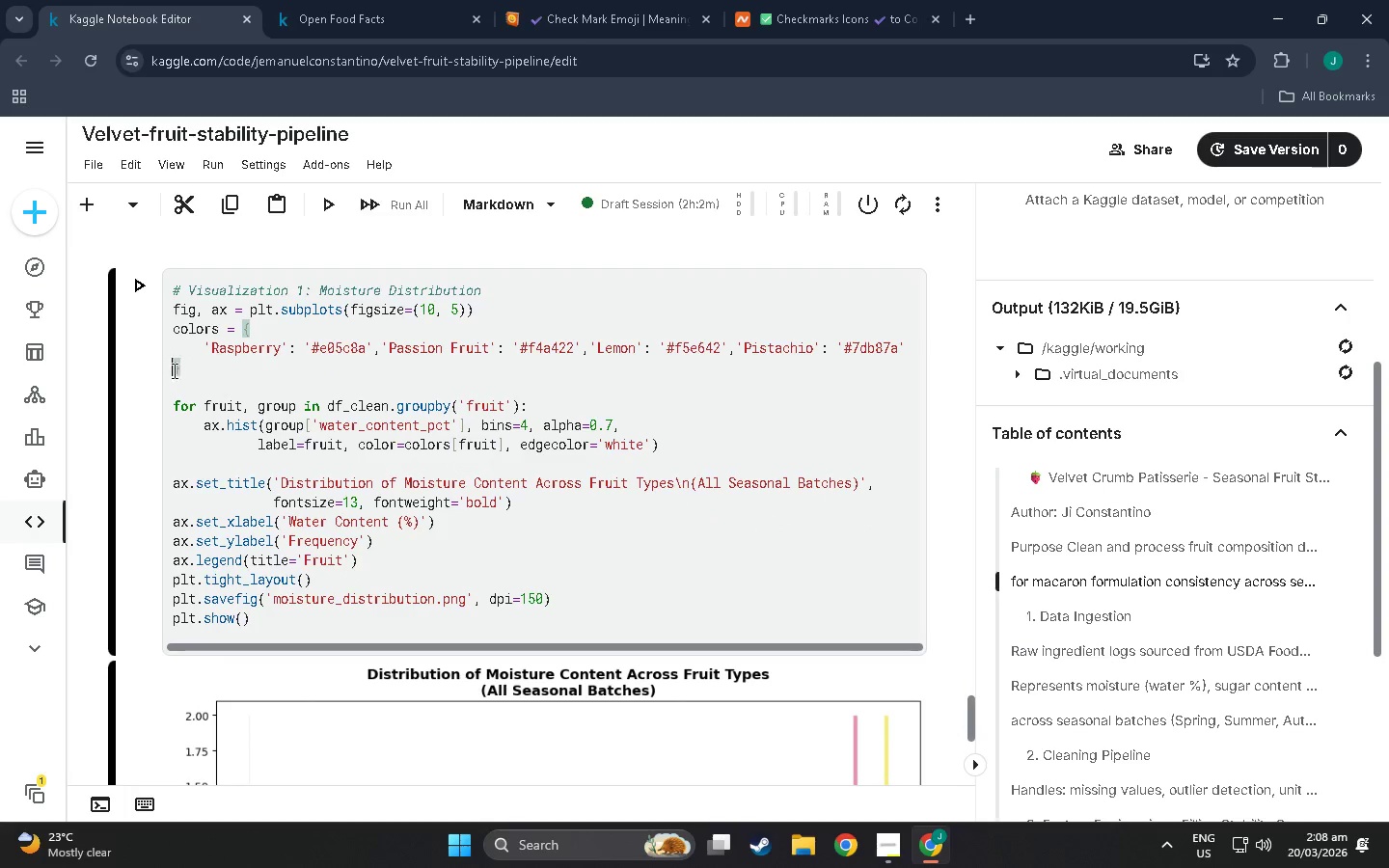 
key(Backspace)
 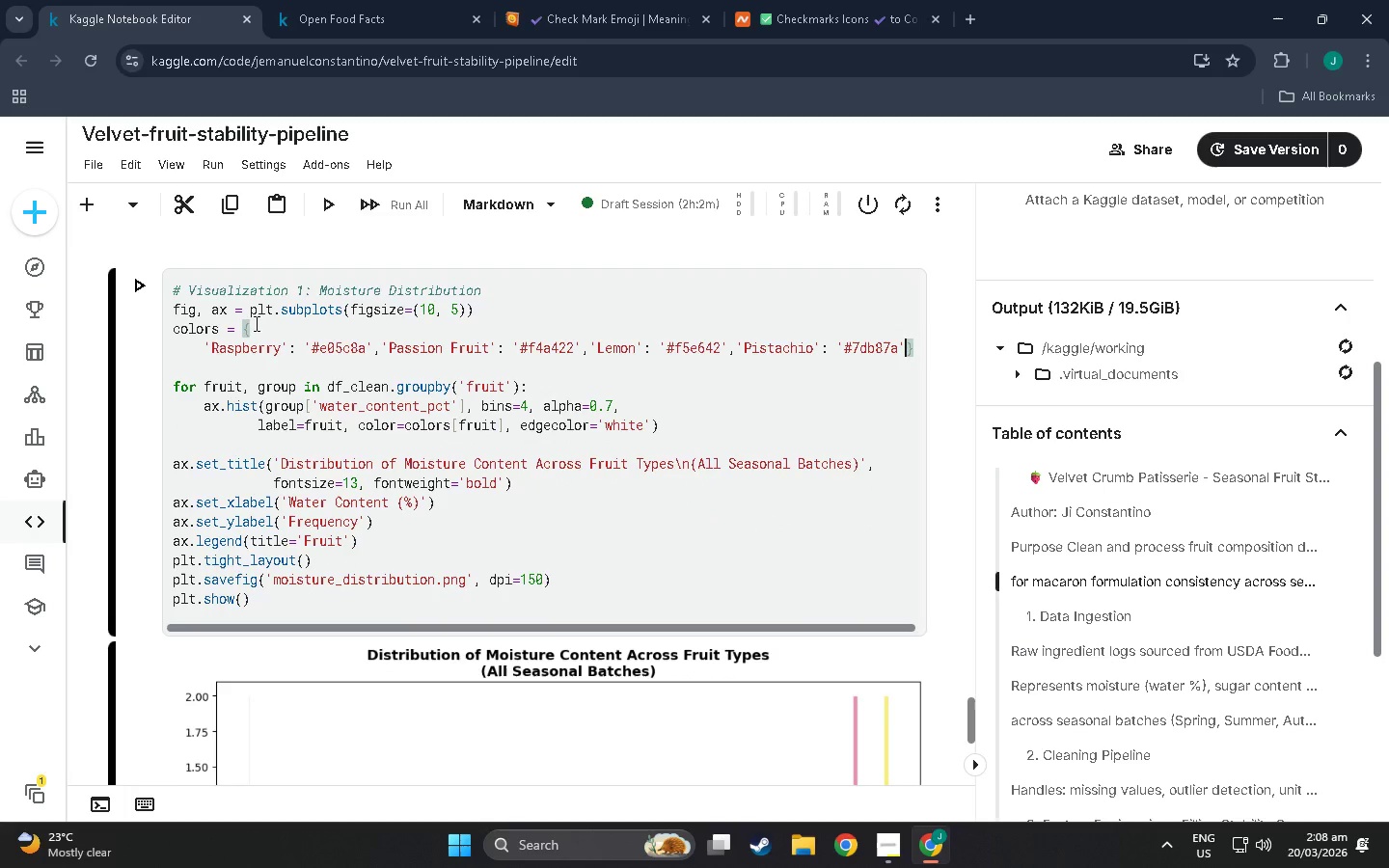 
left_click([236, 328])
 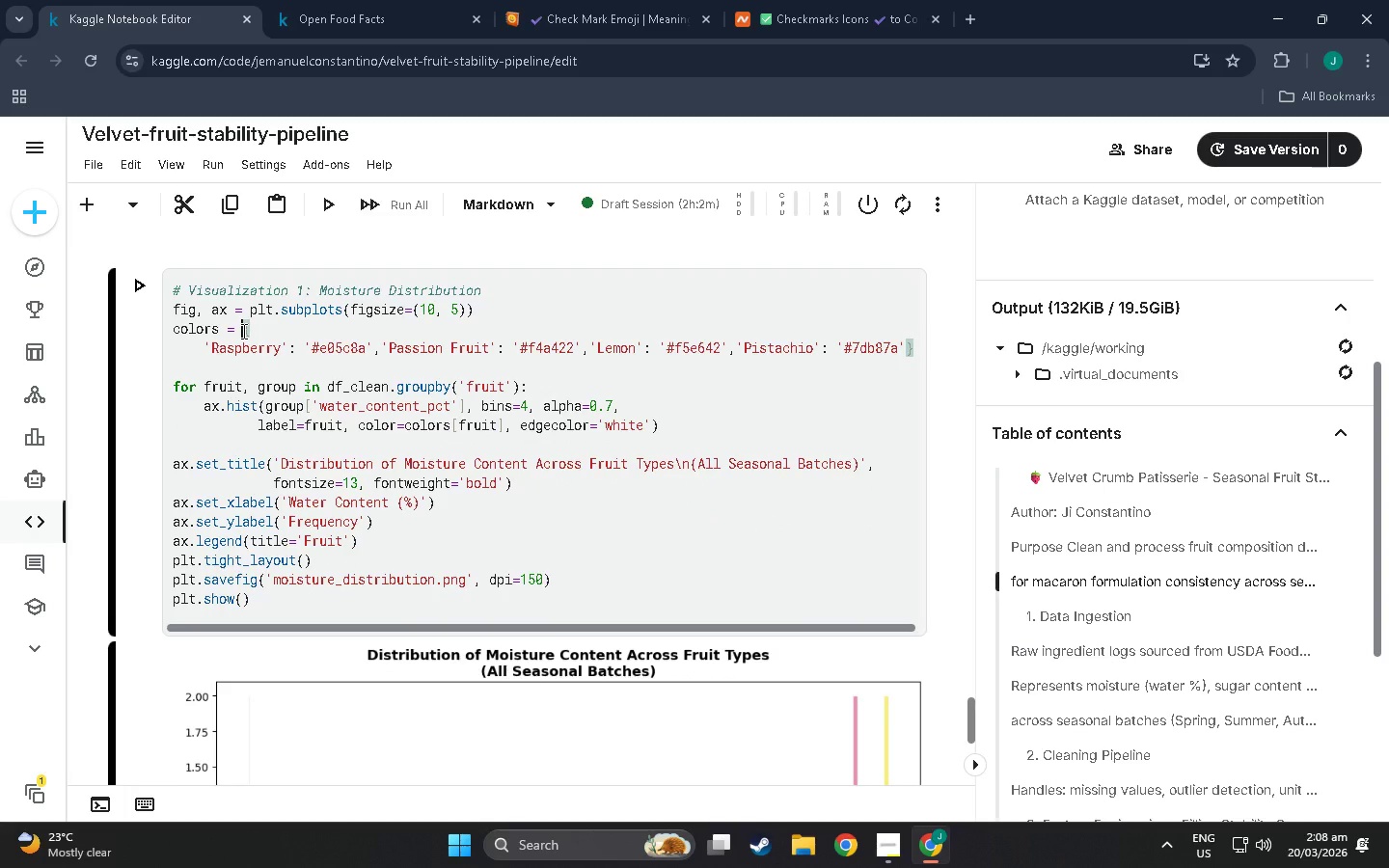 
key(Backspace)
 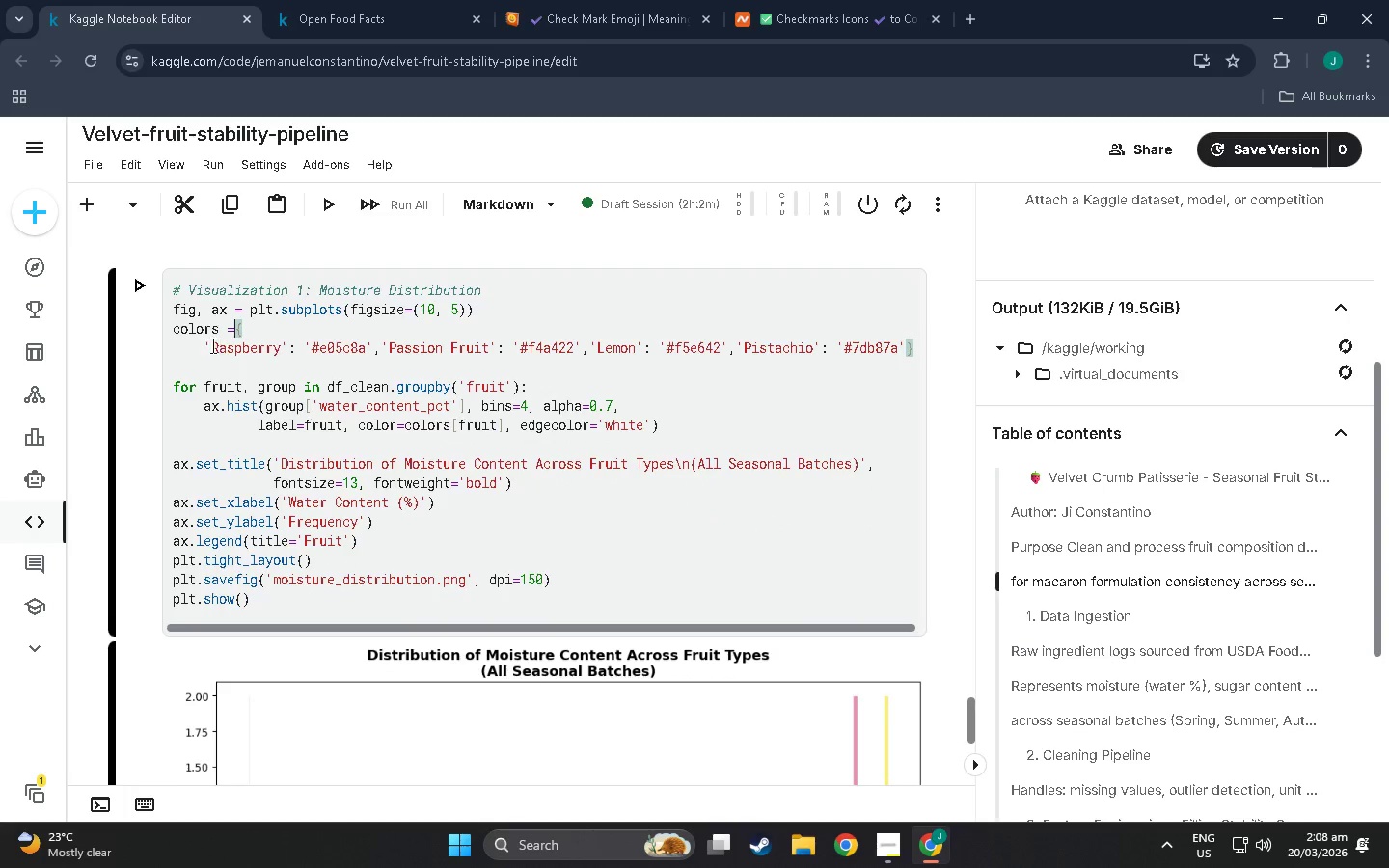 
left_click([206, 345])
 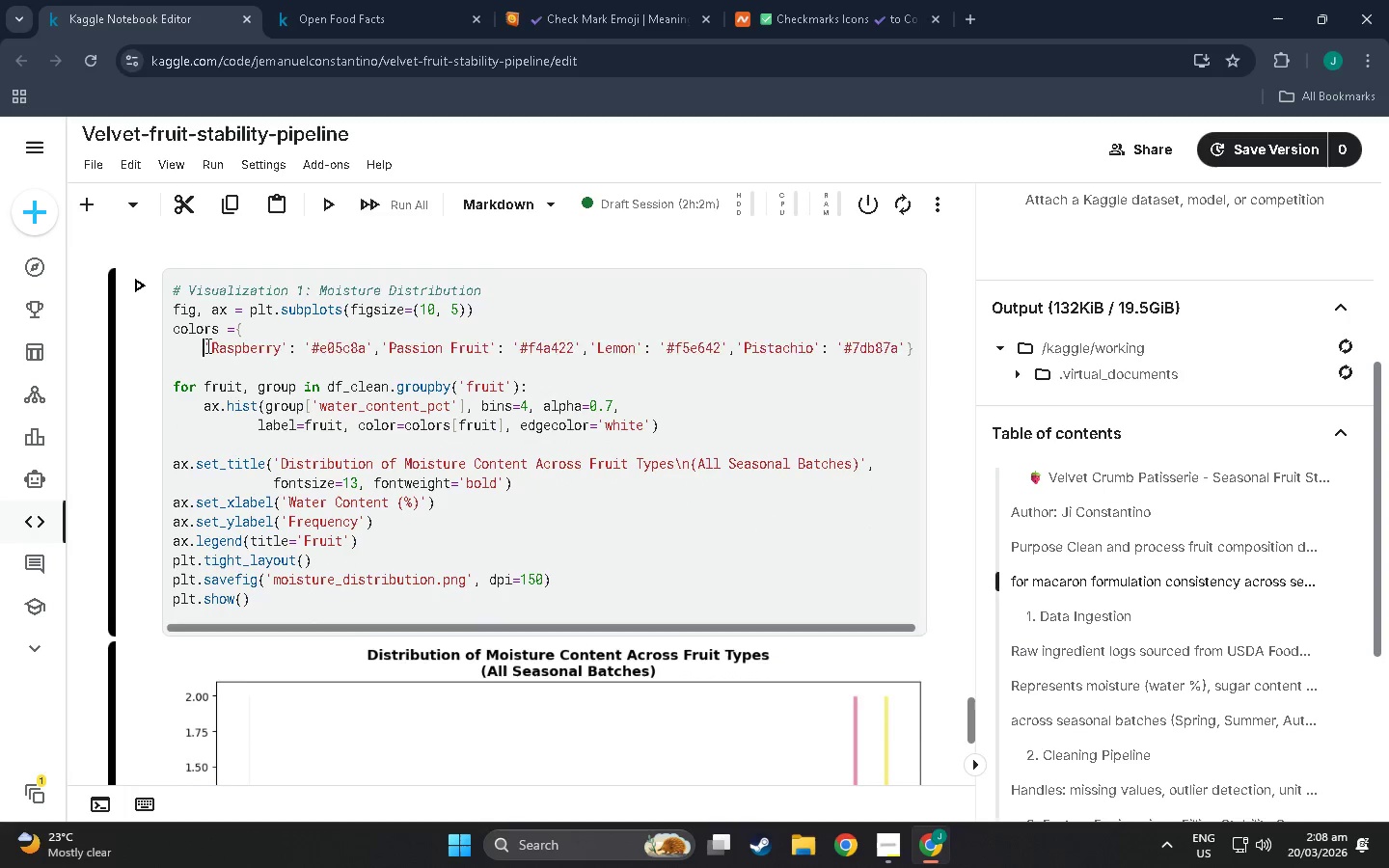 
key(Backspace)
 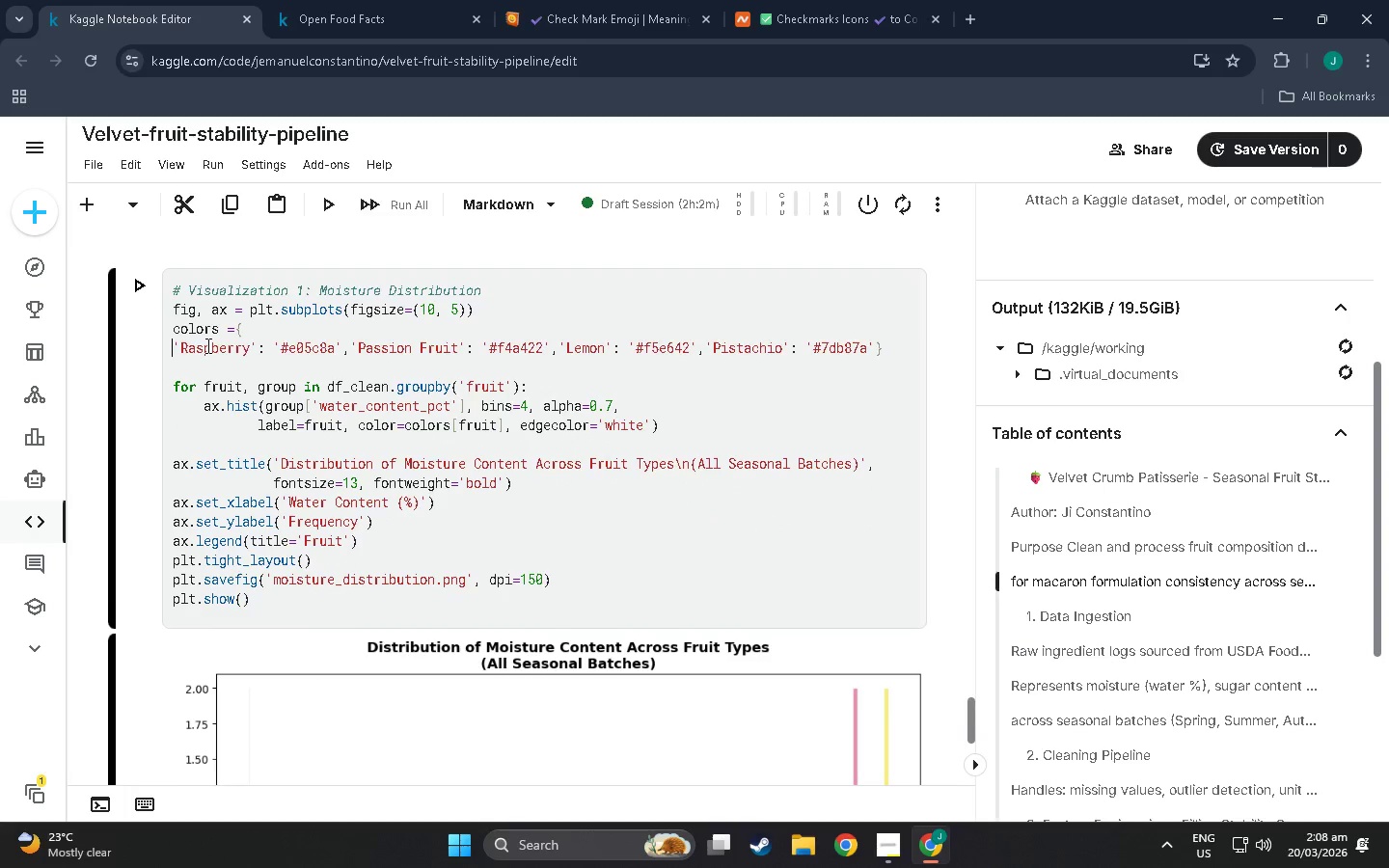 
key(Backspace)
 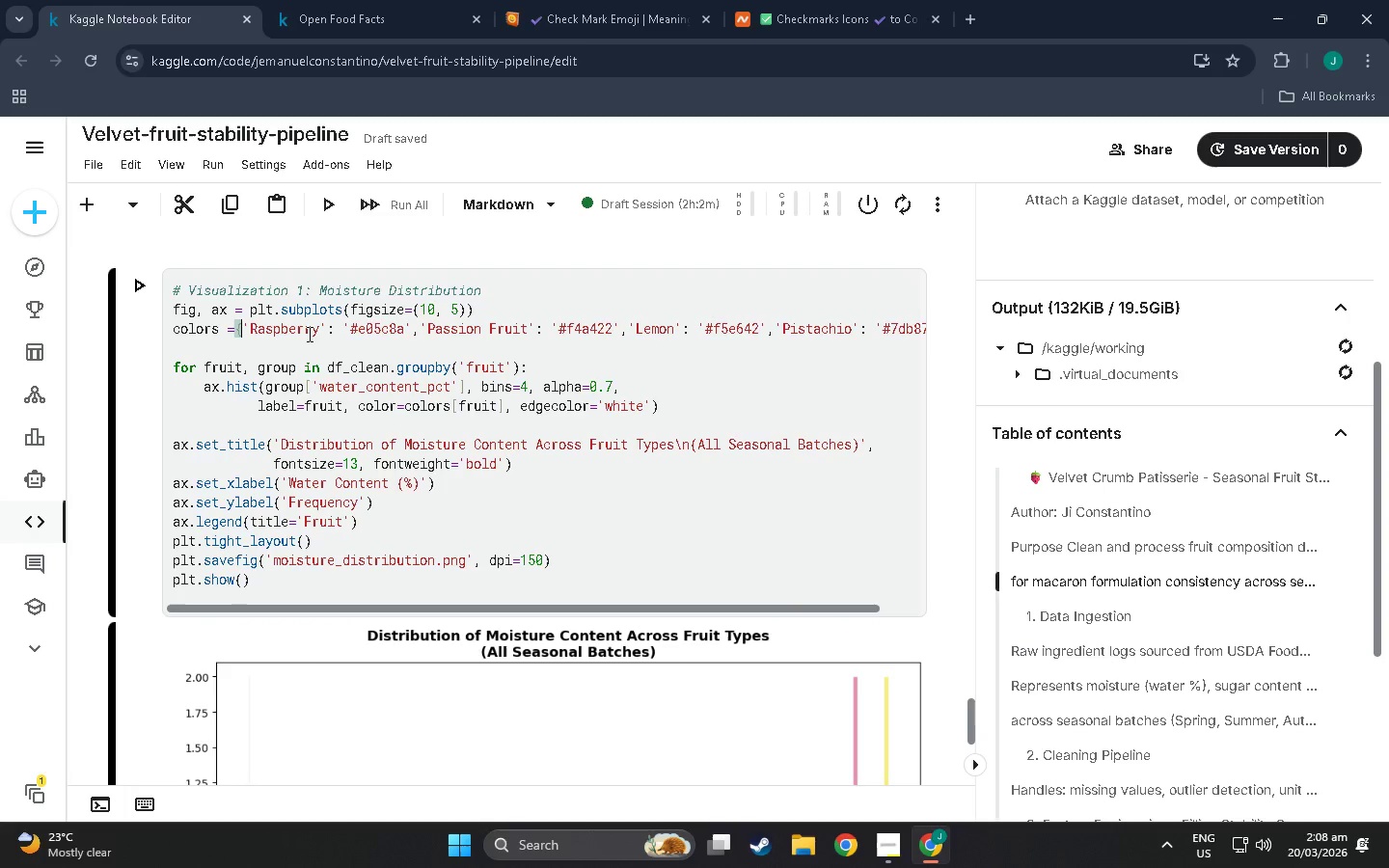 
key(Shift+Enter)
 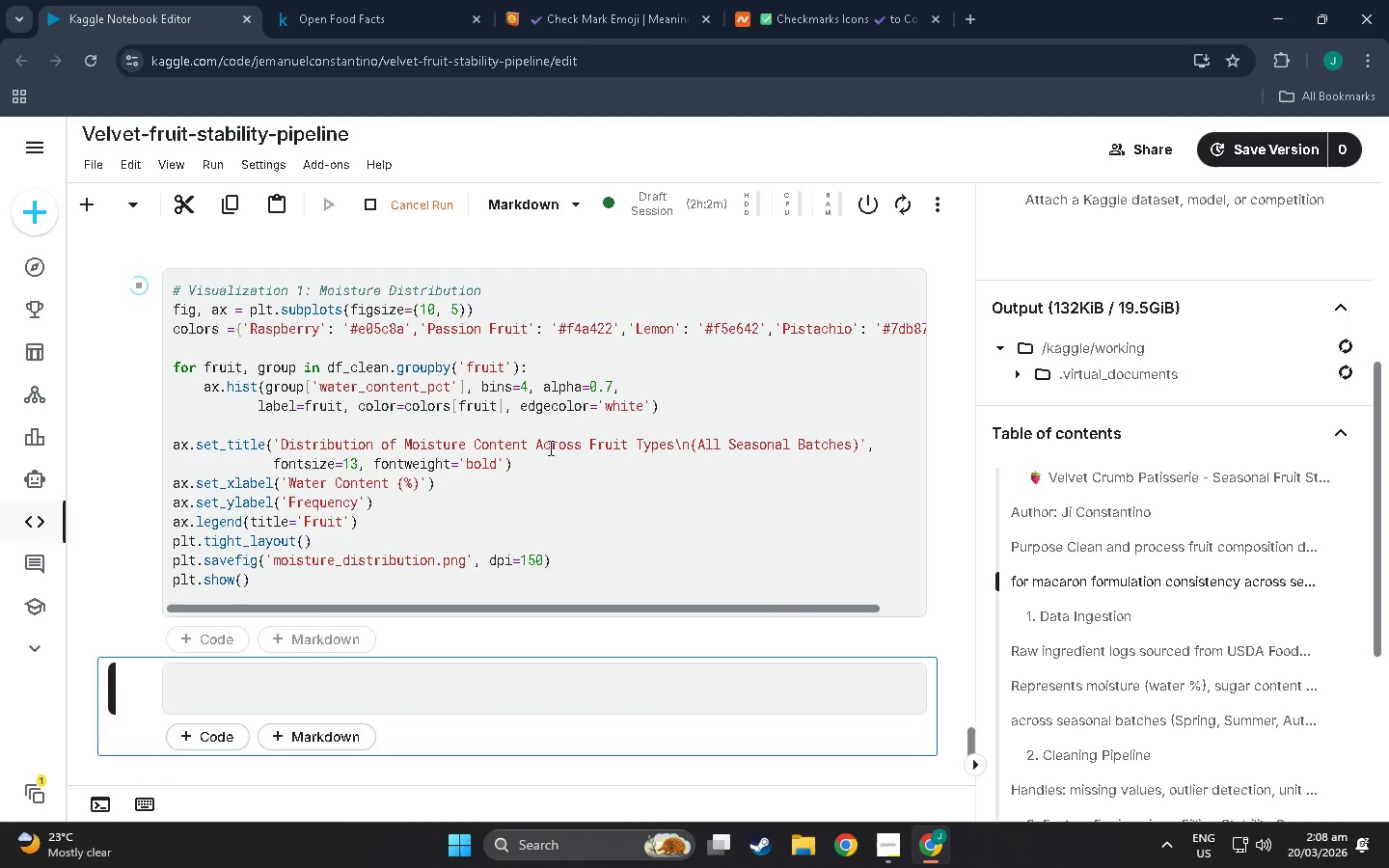 
scroll: coordinate [526, 529], scroll_direction: down, amount: 12.0
 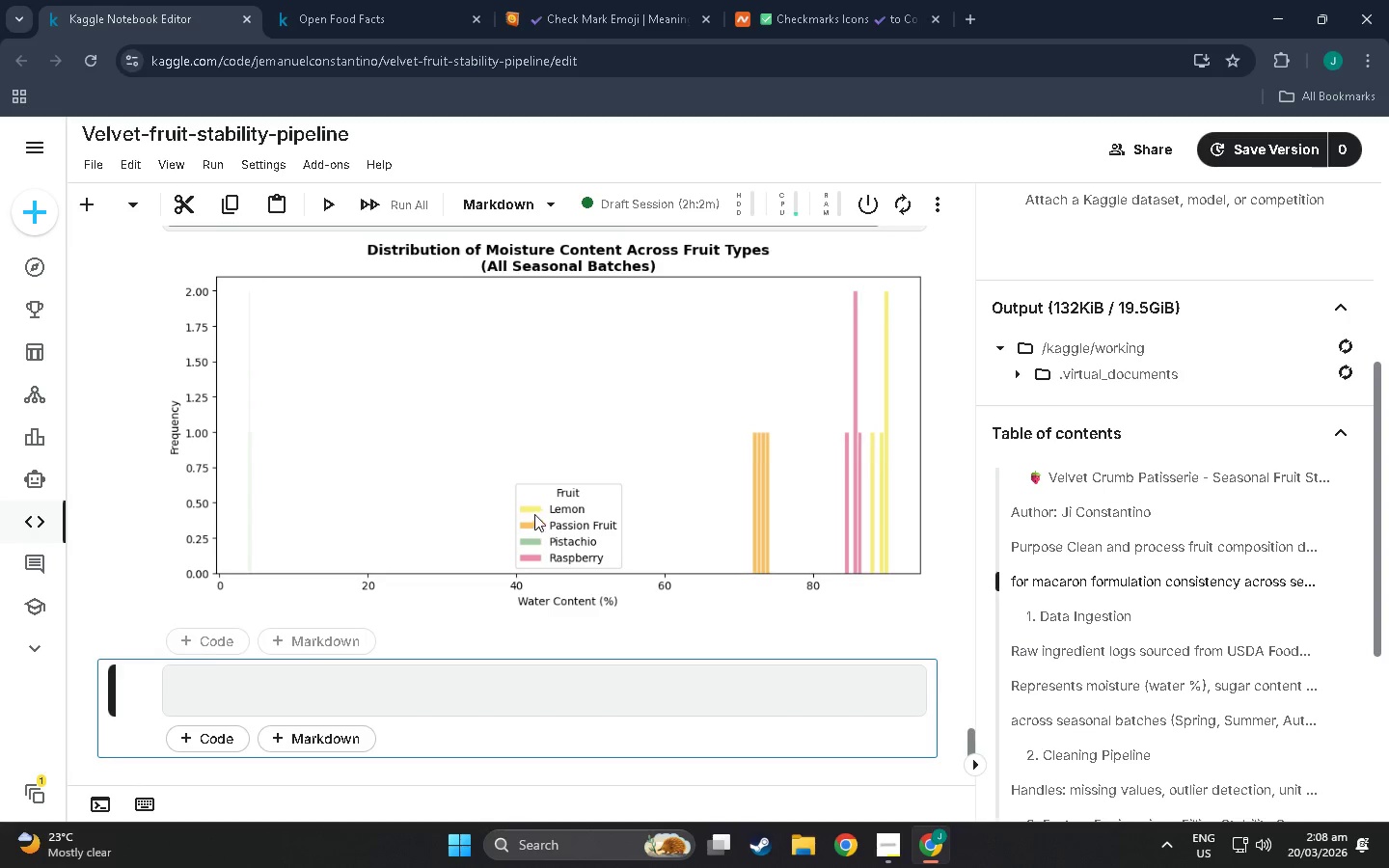 
scroll: coordinate [534, 513], scroll_direction: up, amount: 8.0
 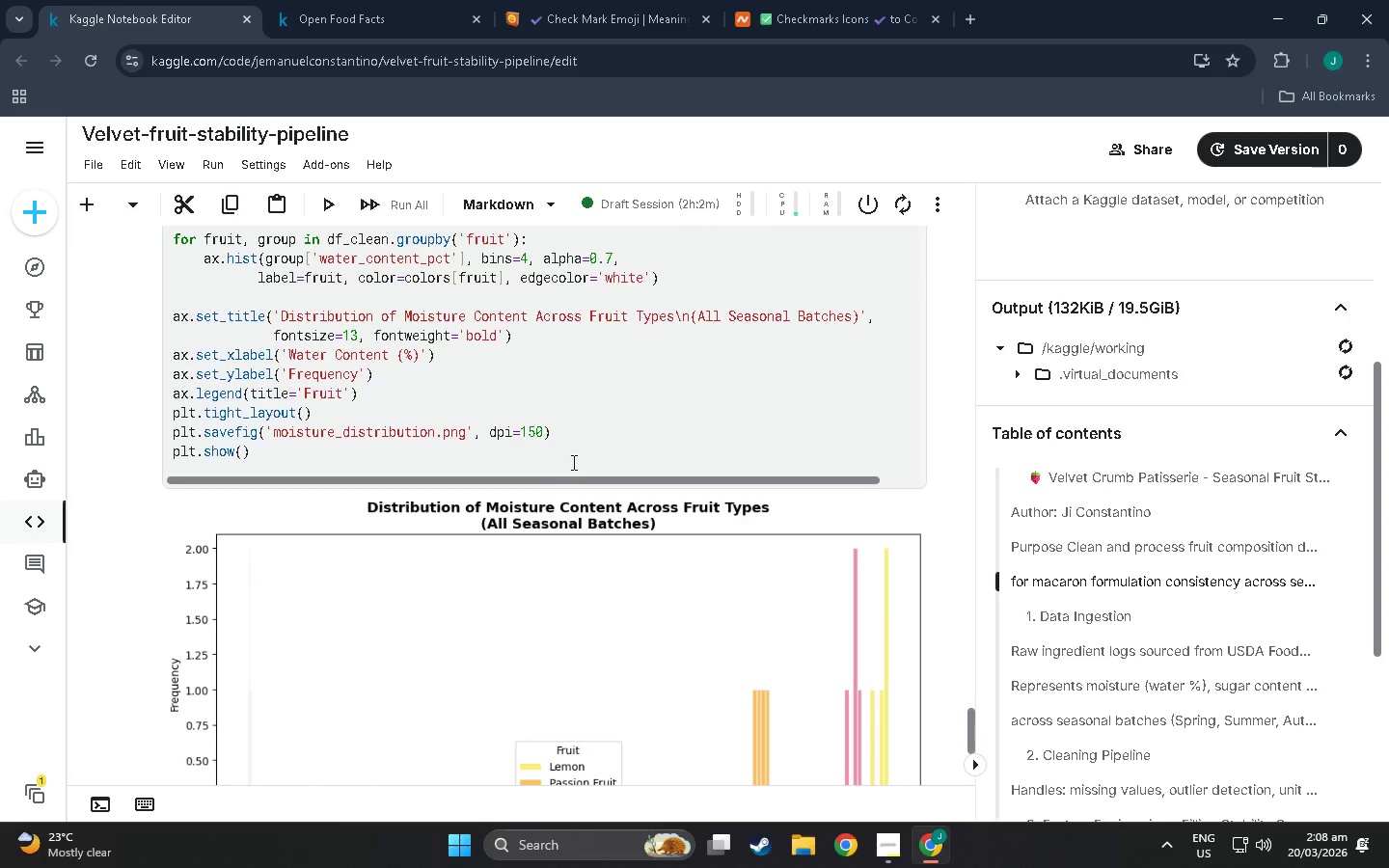 
scroll: coordinate [572, 462], scroll_direction: down, amount: 4.0
 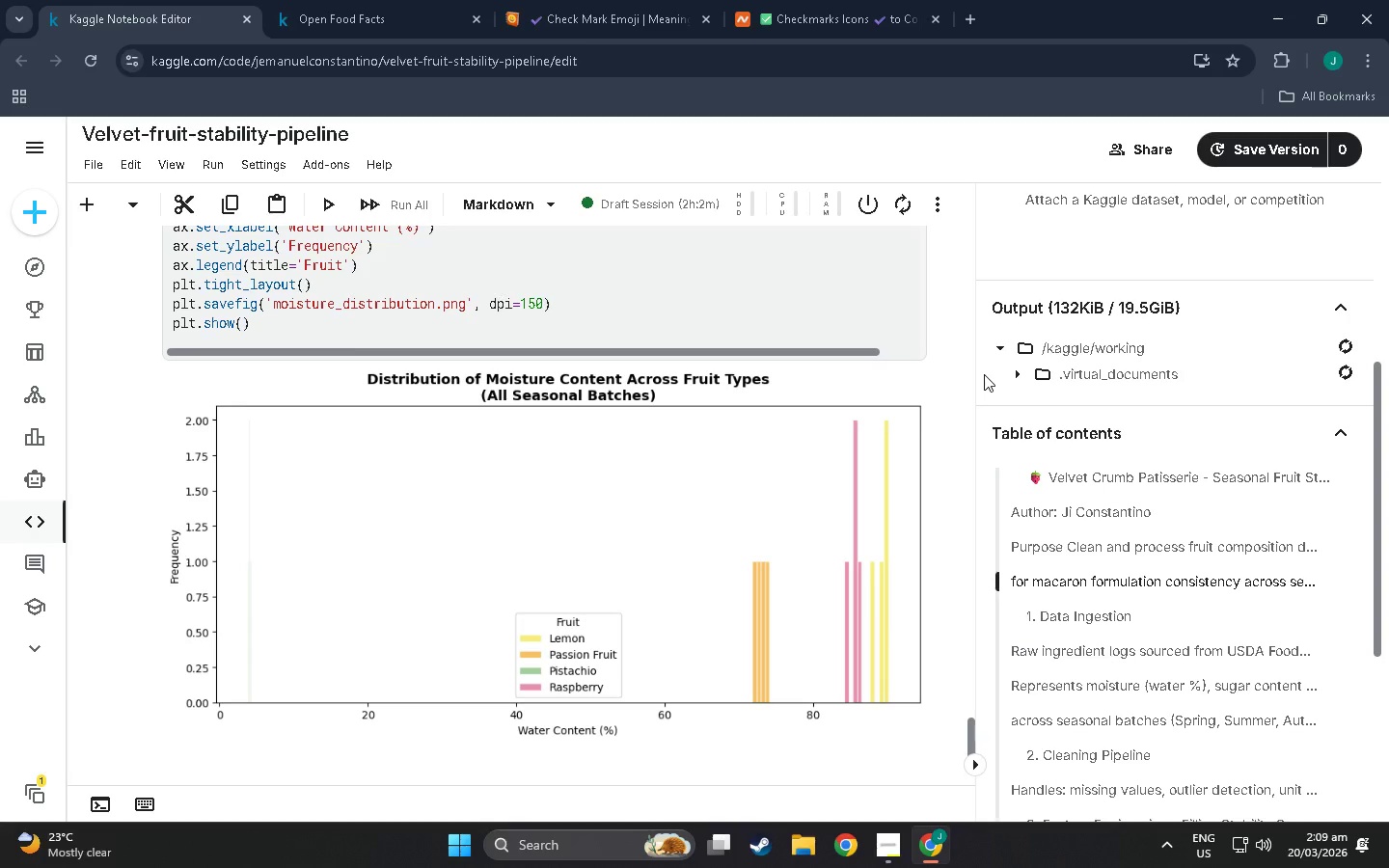 
wait(19.74)
 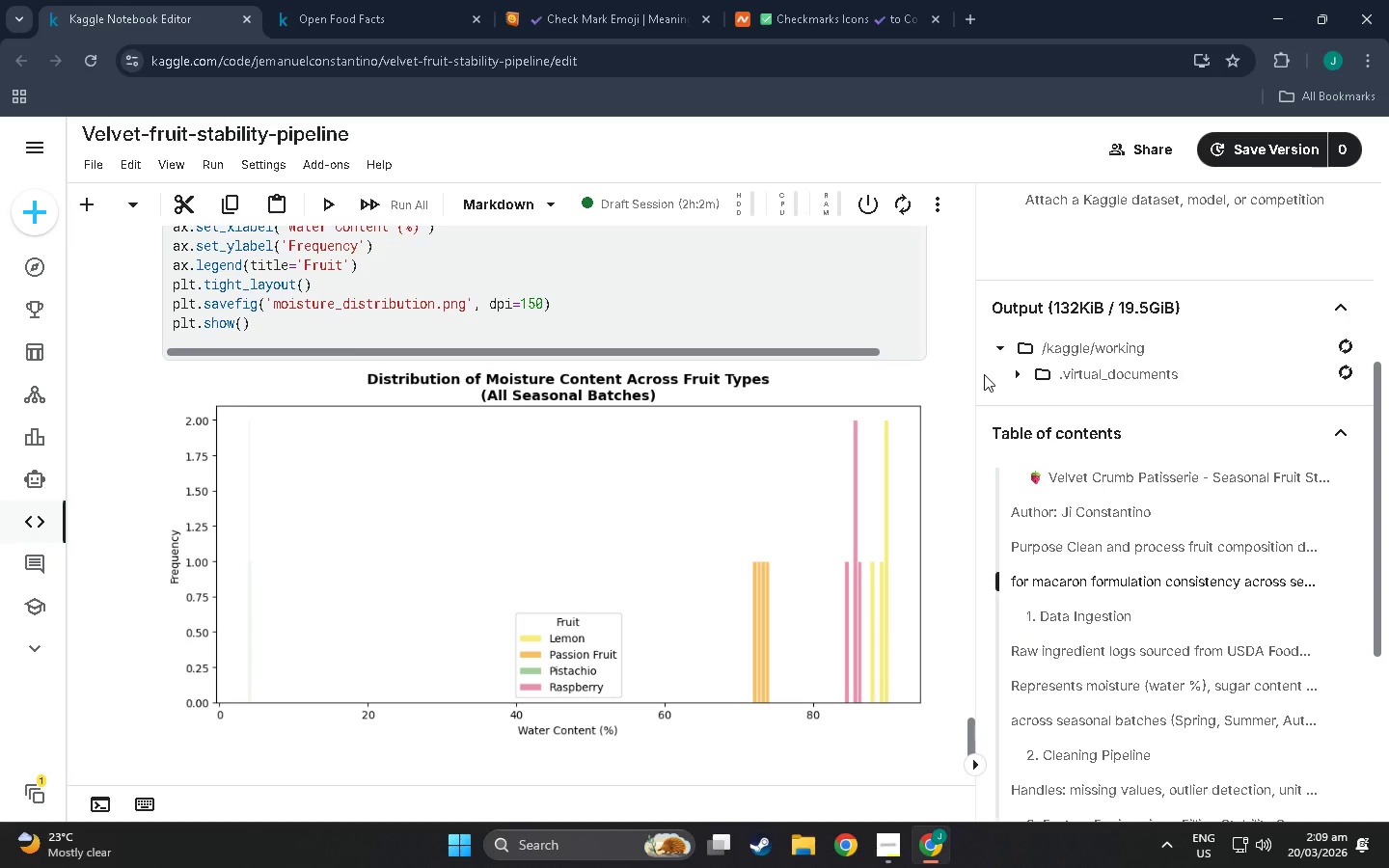 
scroll: coordinate [884, 459], scroll_direction: down, amount: 1.0
 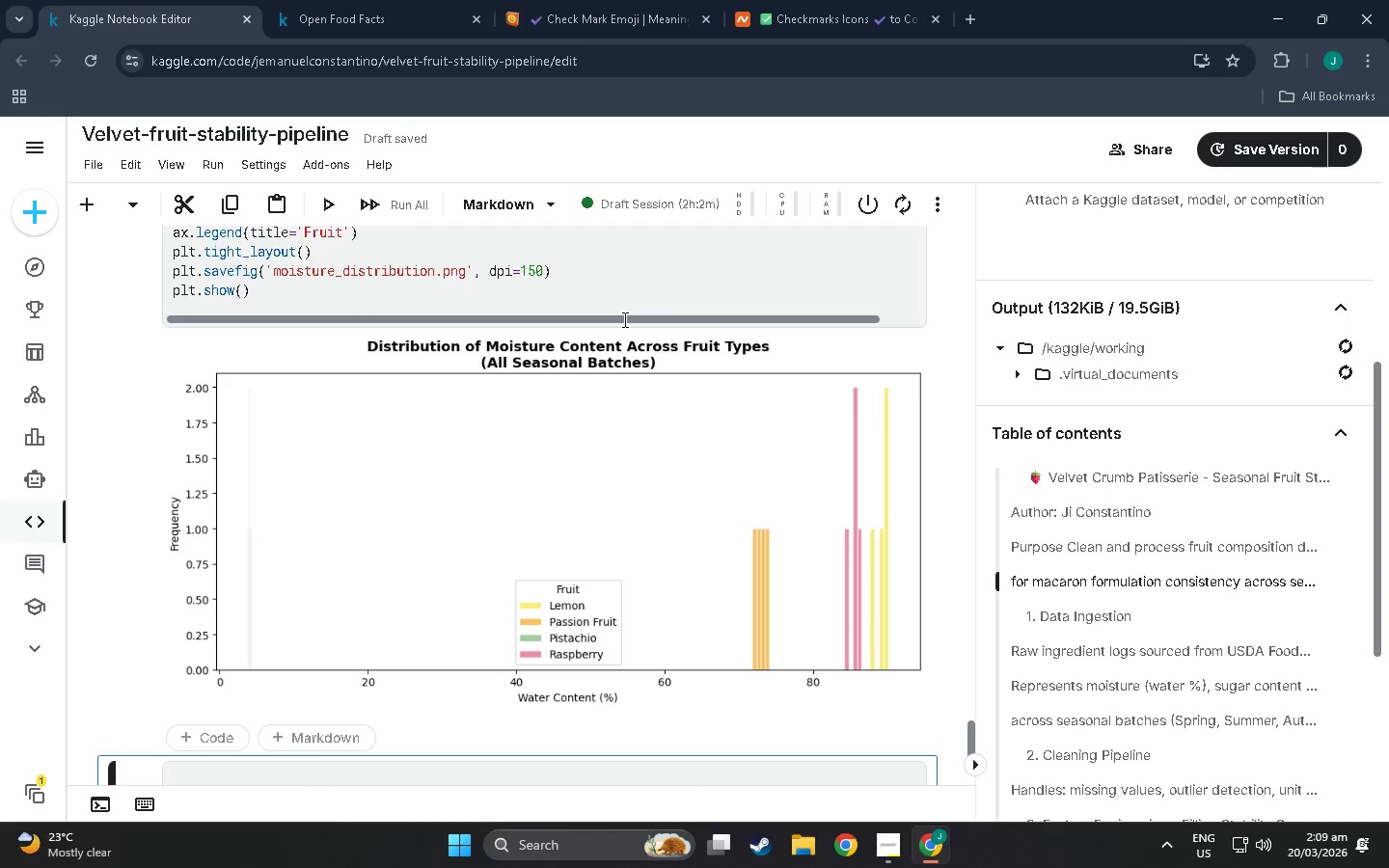 
scroll: coordinate [622, 319], scroll_direction: up, amount: 1.0
 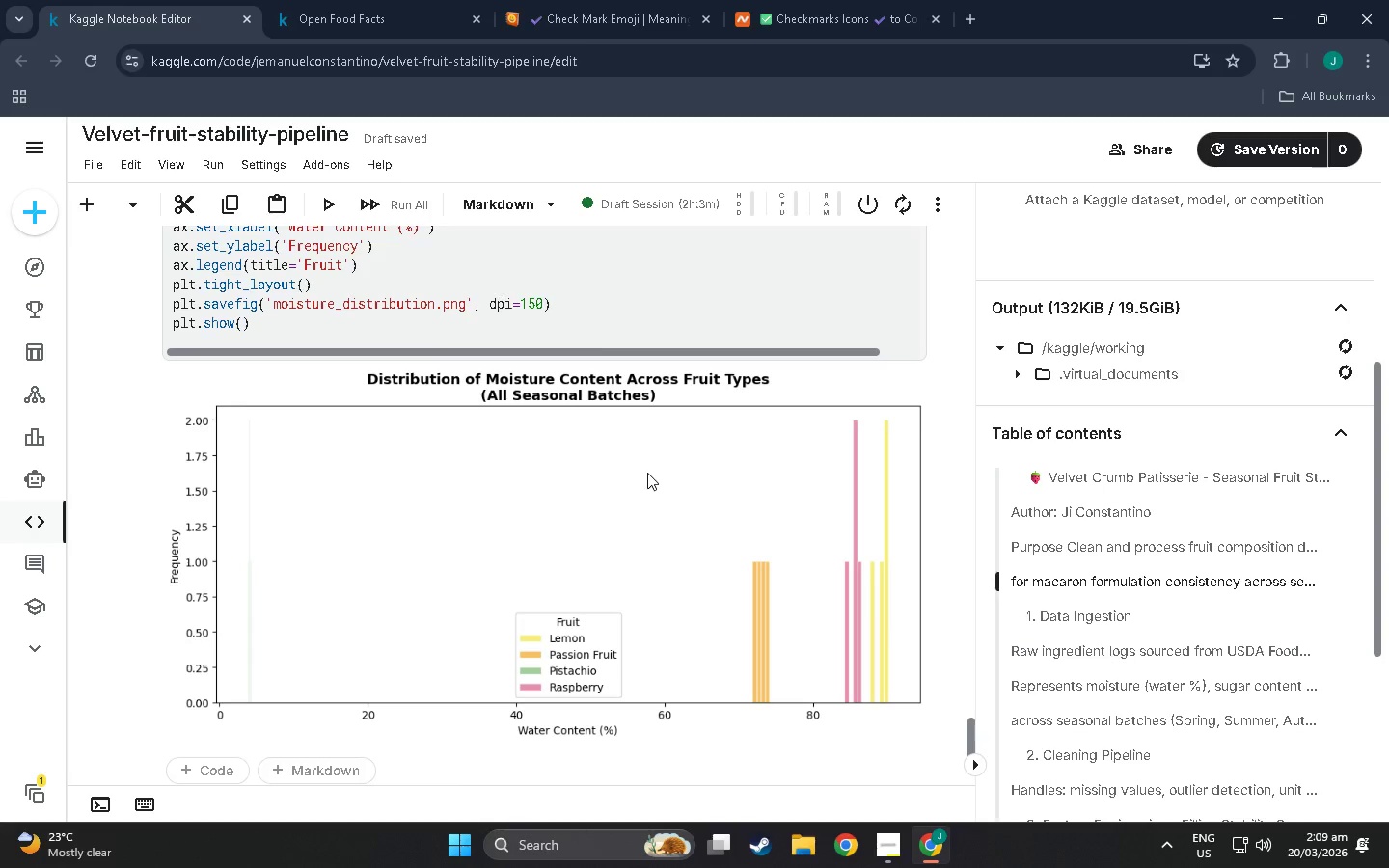 
wait(12.59)
 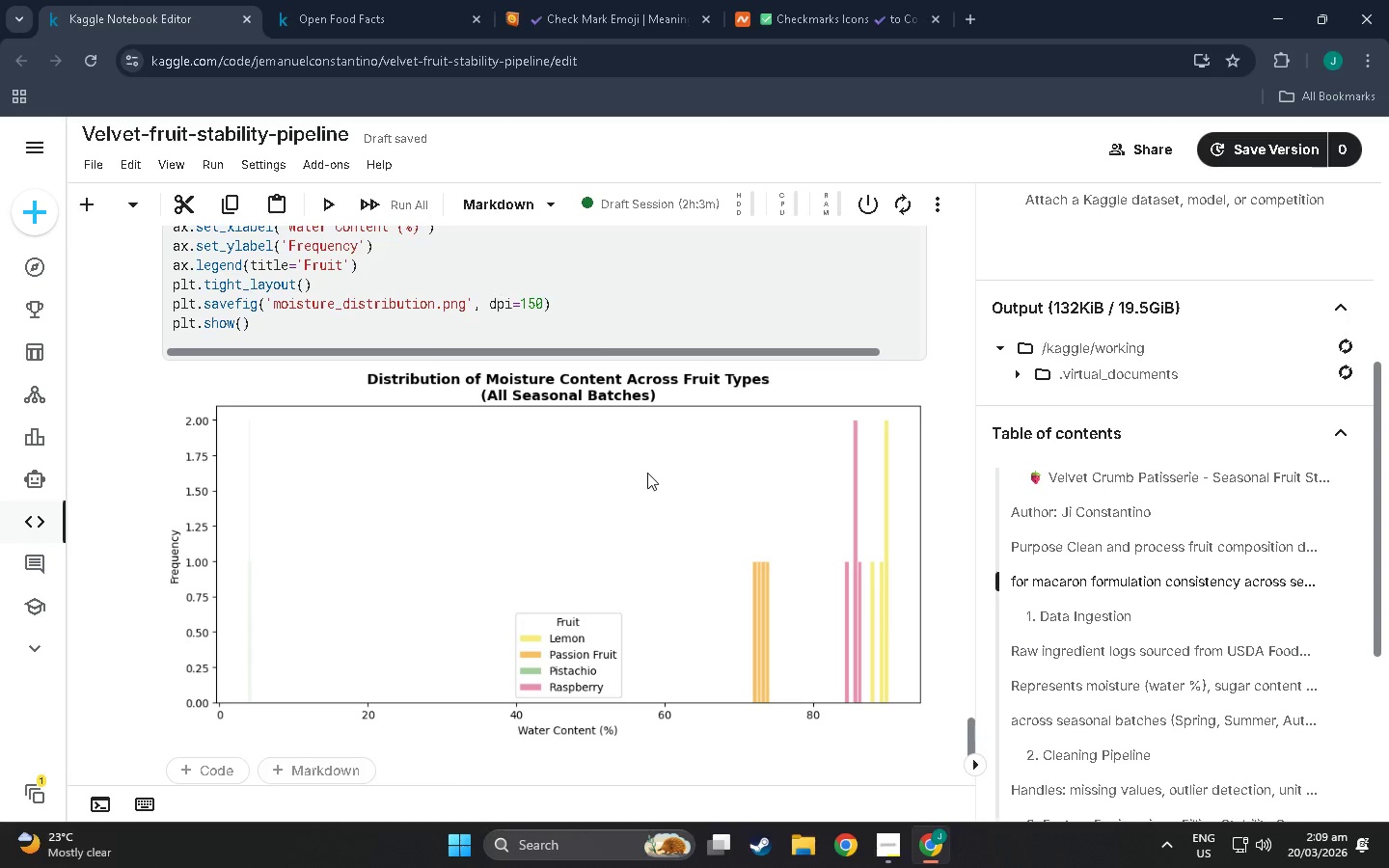 
scroll: coordinate [591, 655], scroll_direction: down, amount: 10.0
 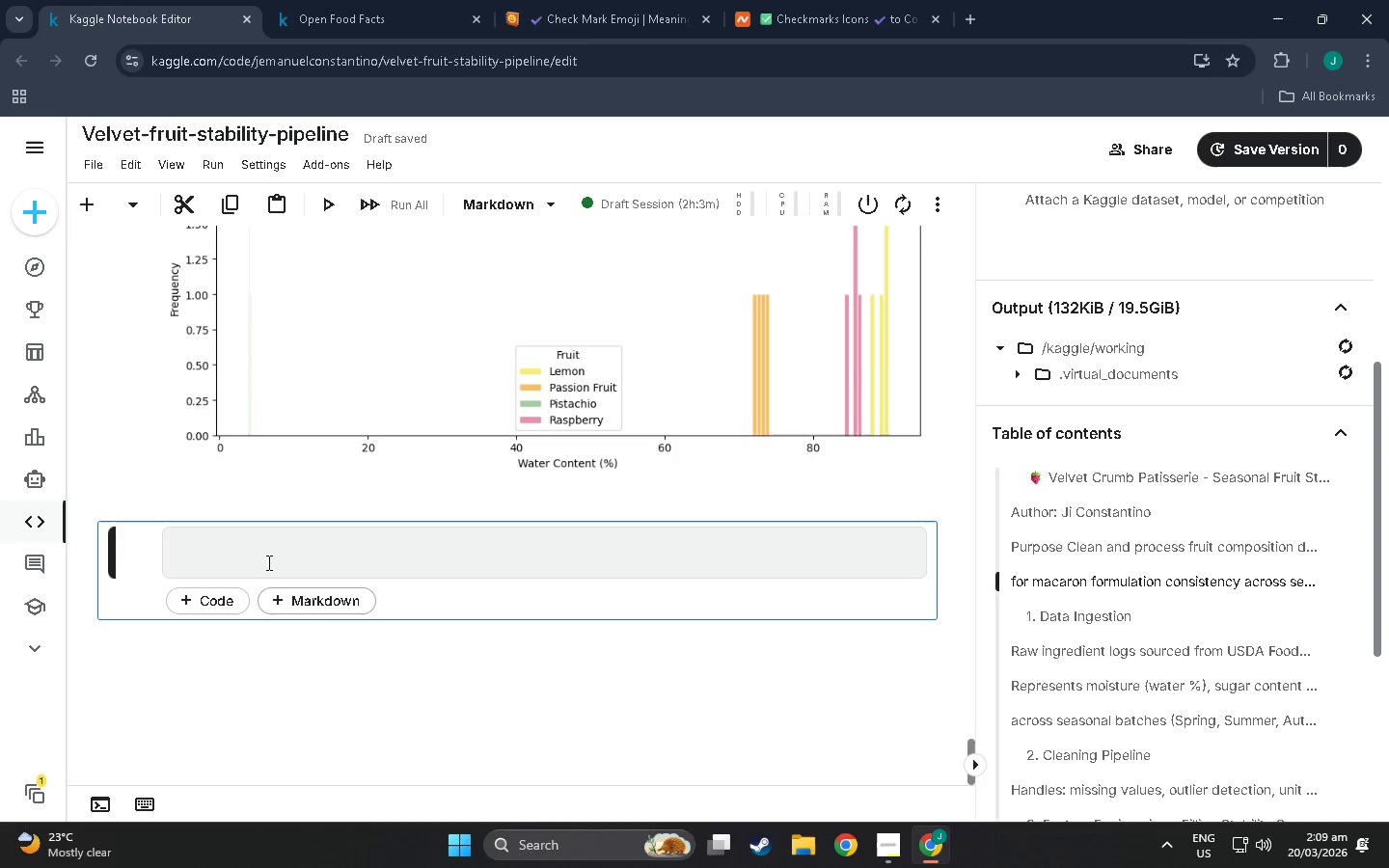 
left_click([264, 551])
 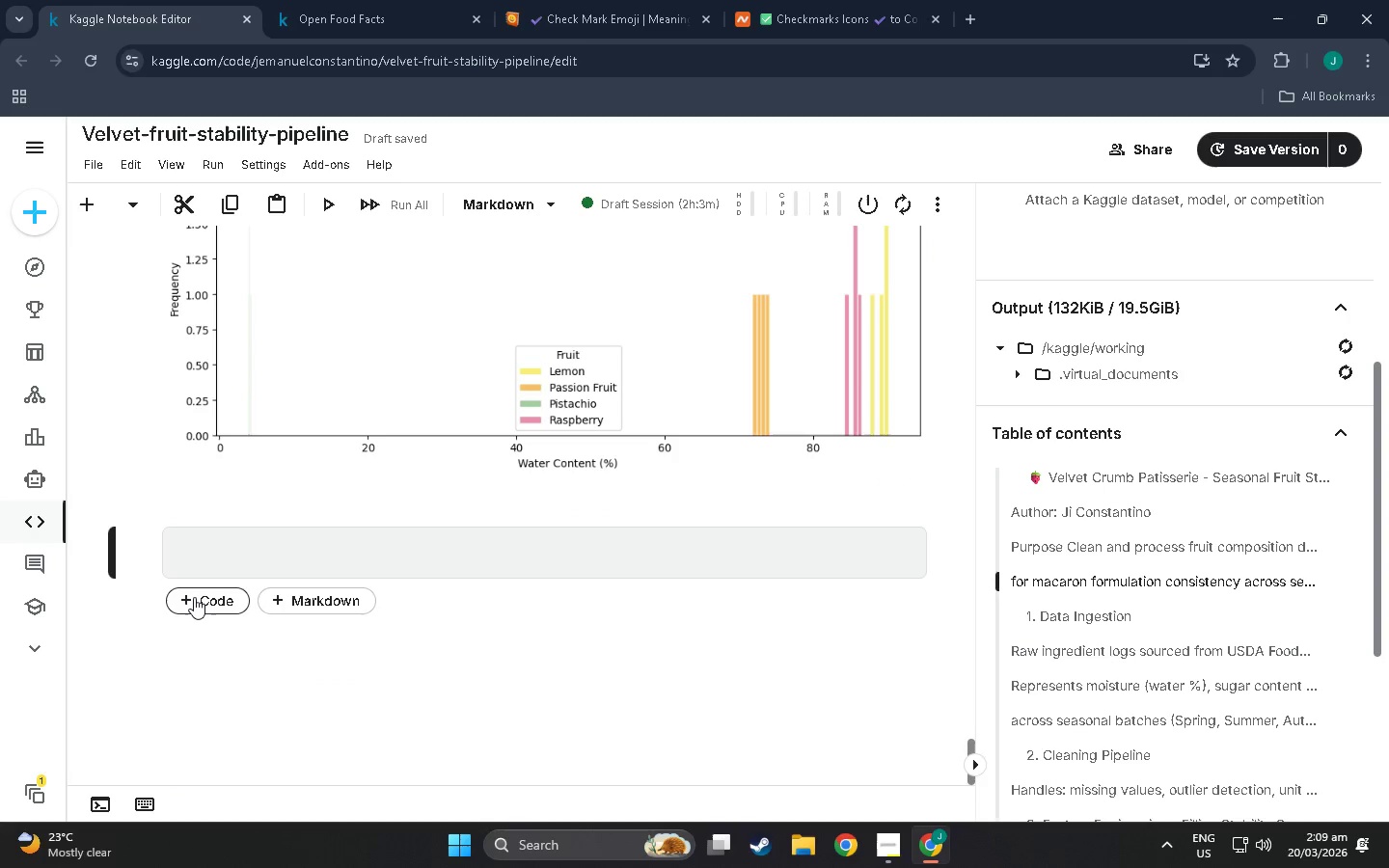 
left_click([194, 597])
 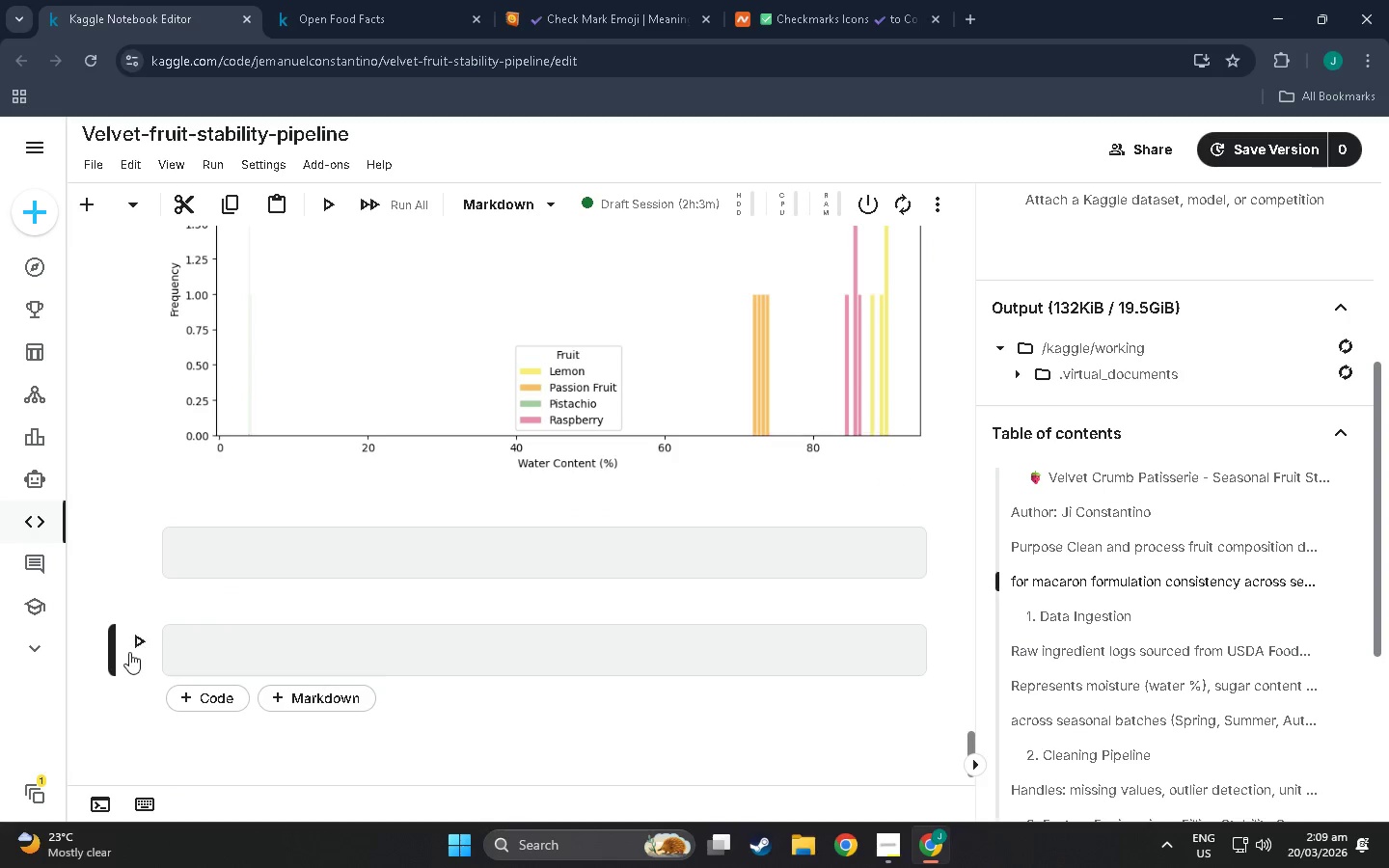 
left_click_drag(start_coordinate=[125, 663], to_coordinate=[139, 531])
 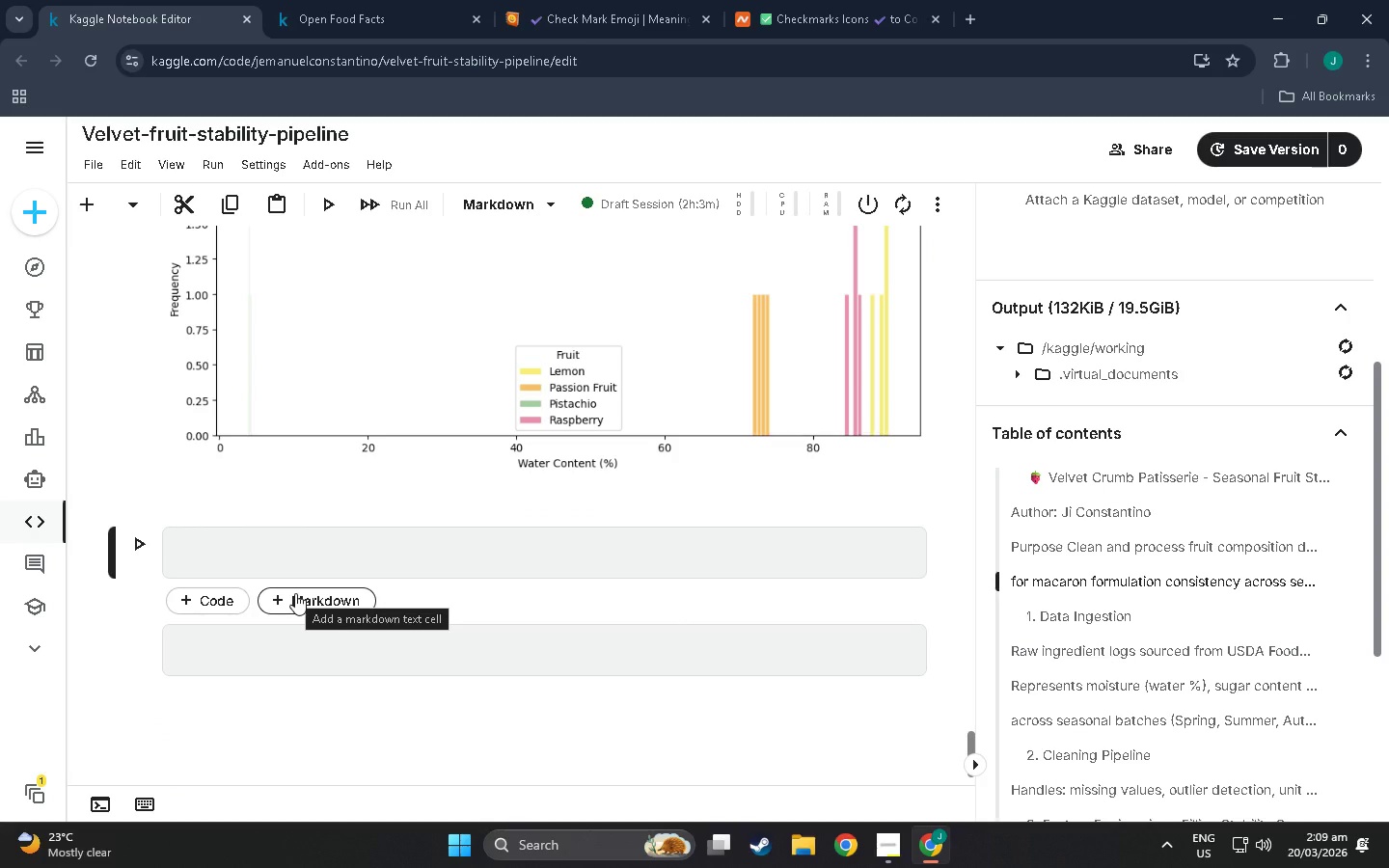 
left_click([216, 538])
 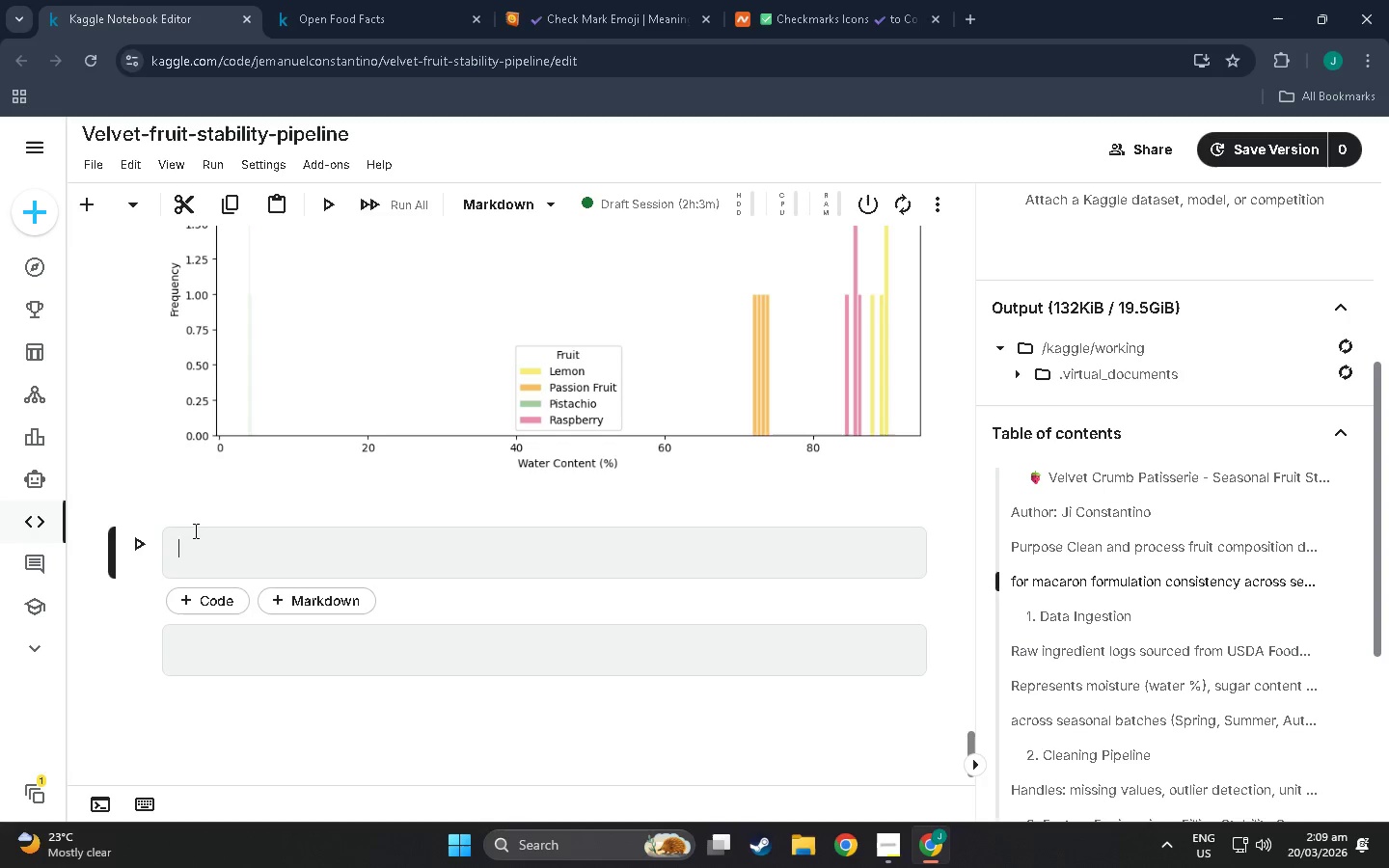 
wait(8.3)
 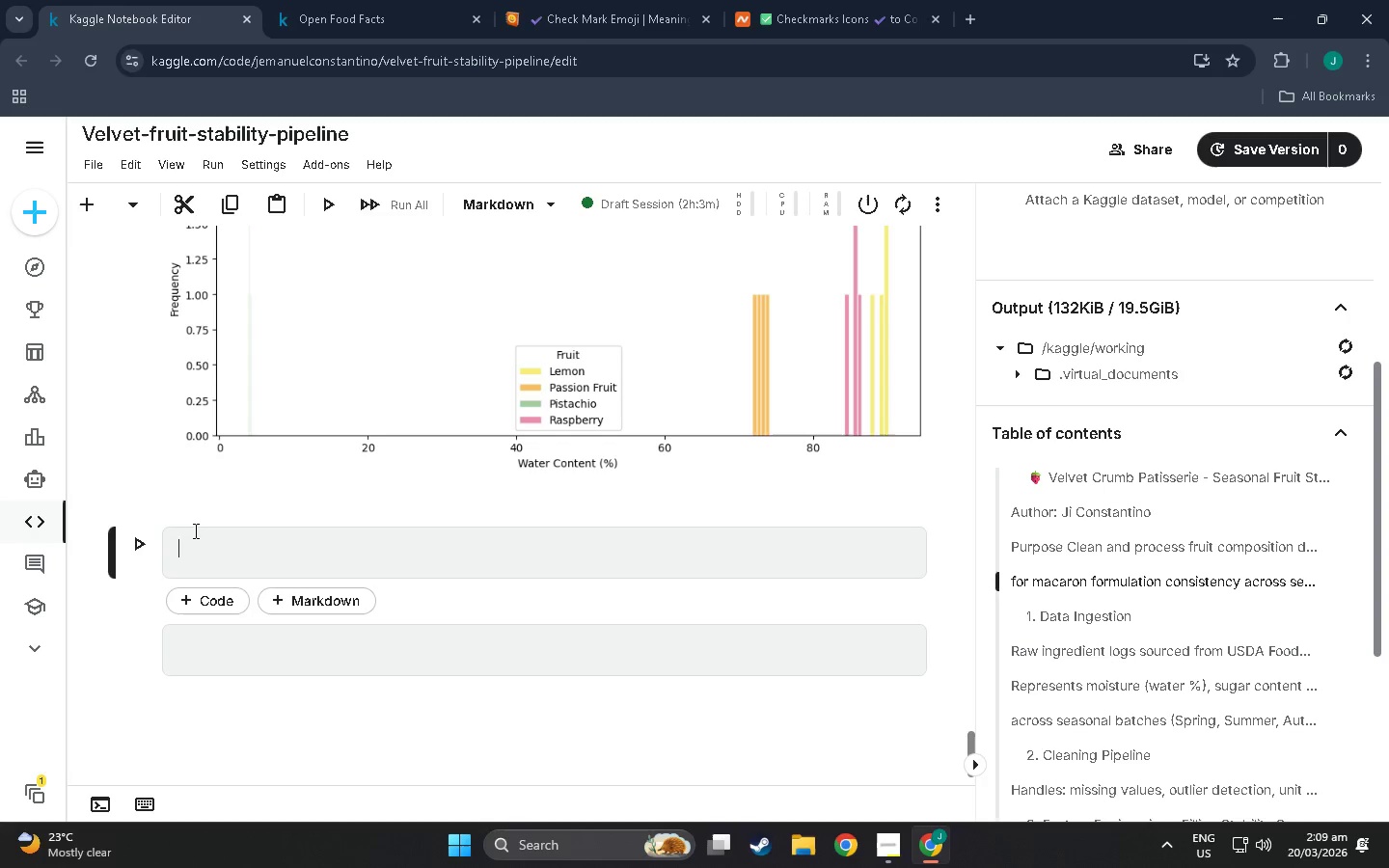 
mouse_move([313, 511])
 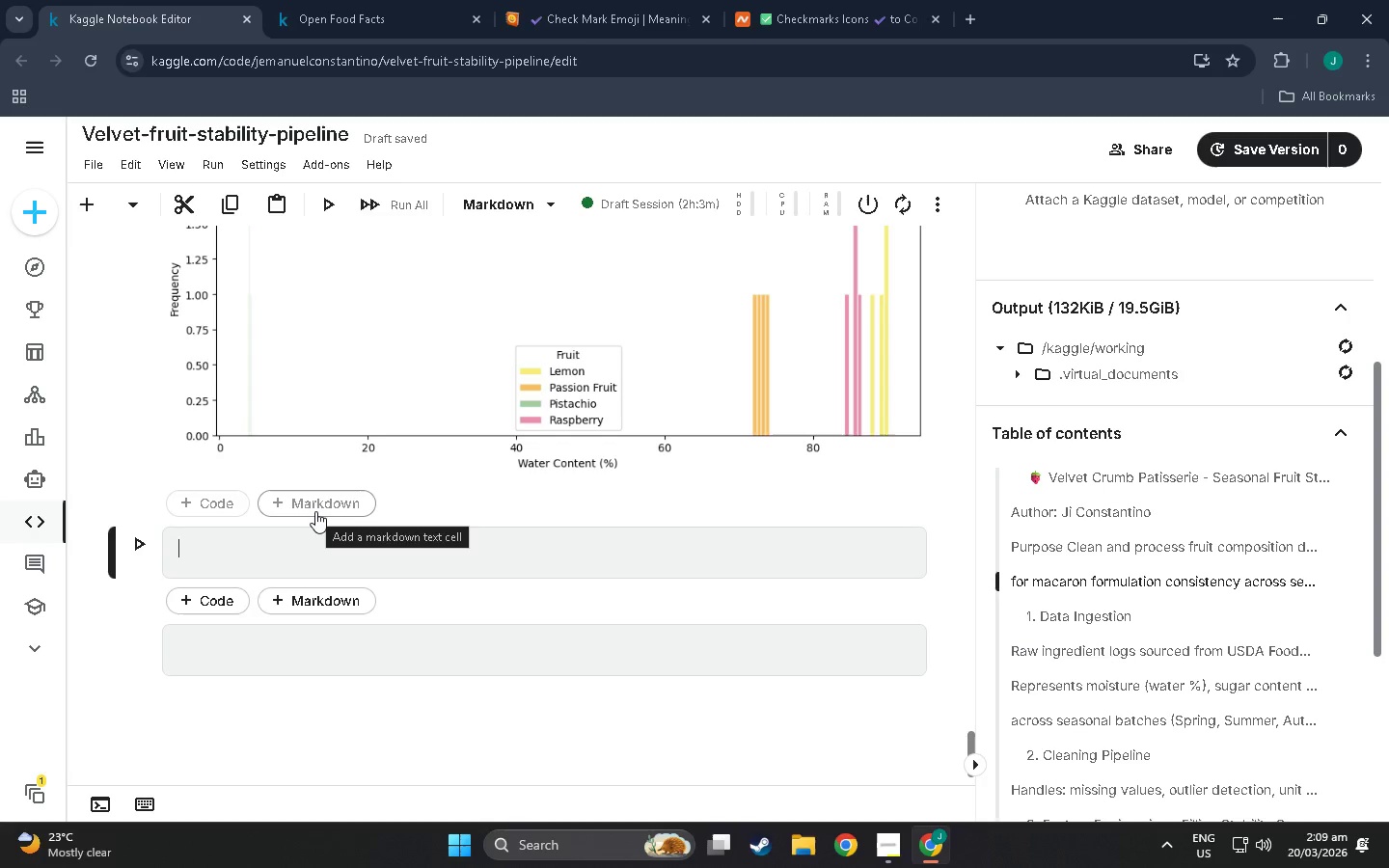 
type(# Vizualization 2: Correlation Heatmapo)
key(Backspace)
type(p)
key(Backspace)
key(Backspace)
type(p)
 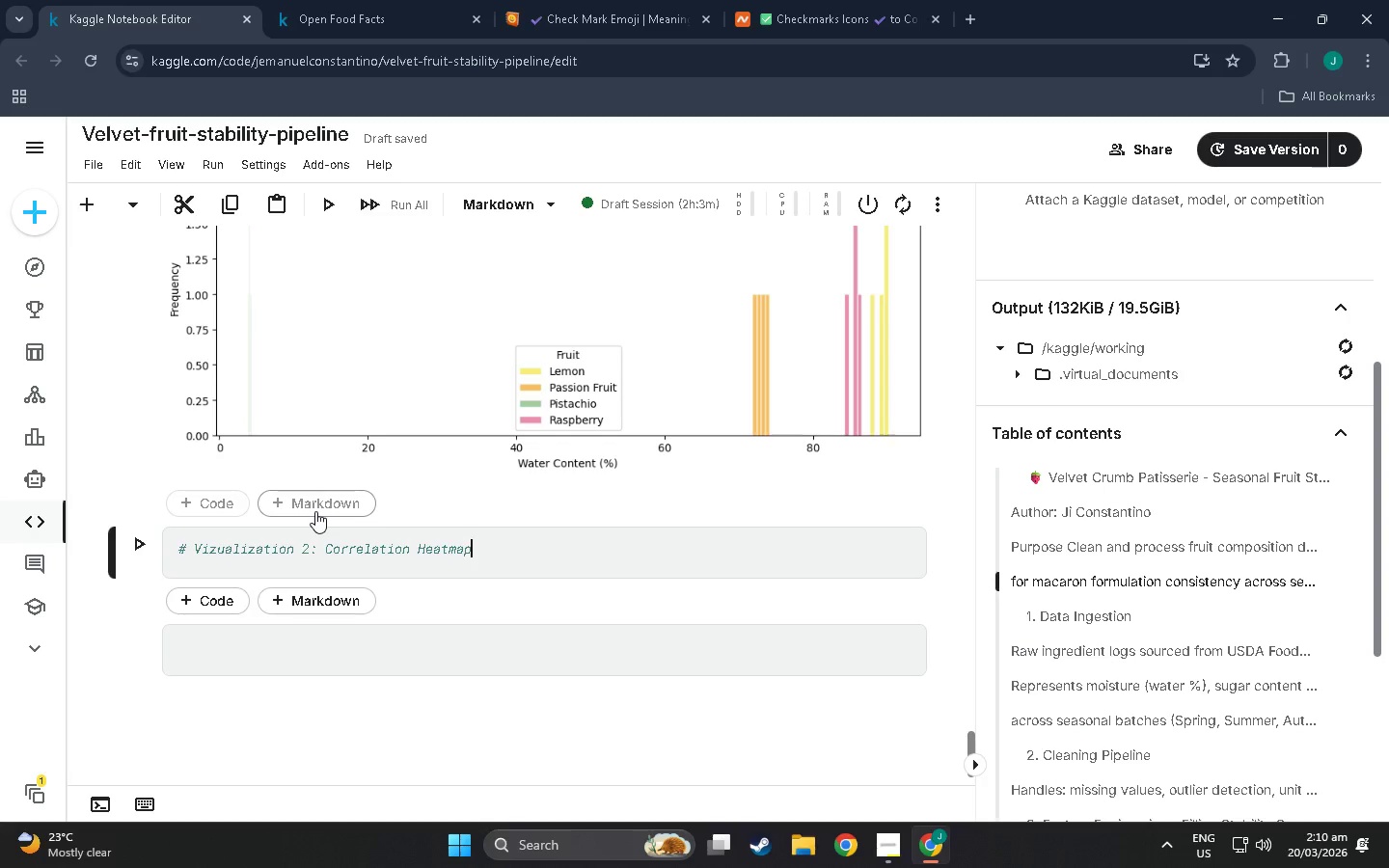 
key(Enter)
 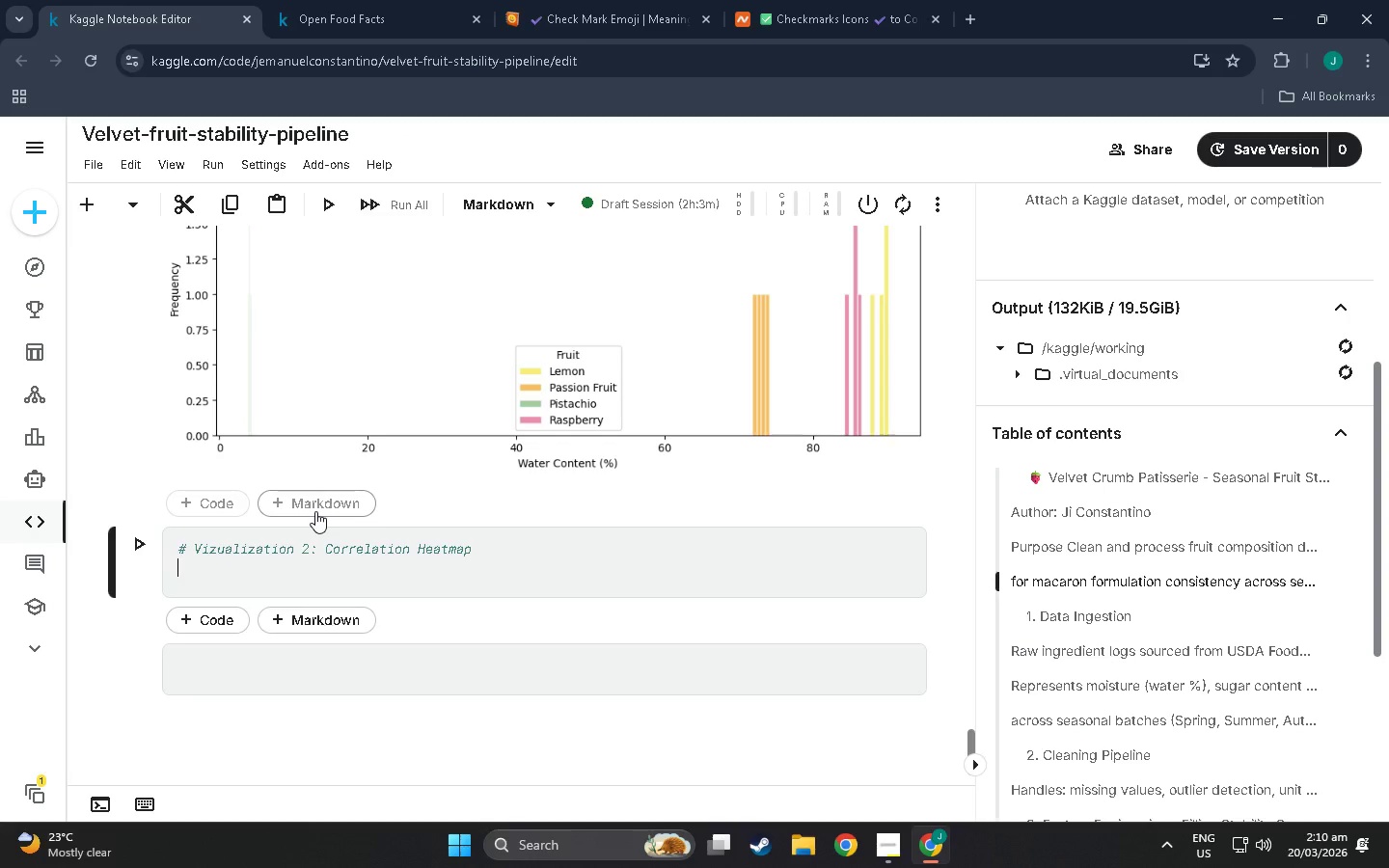 
type(corr_cols = ['water)
 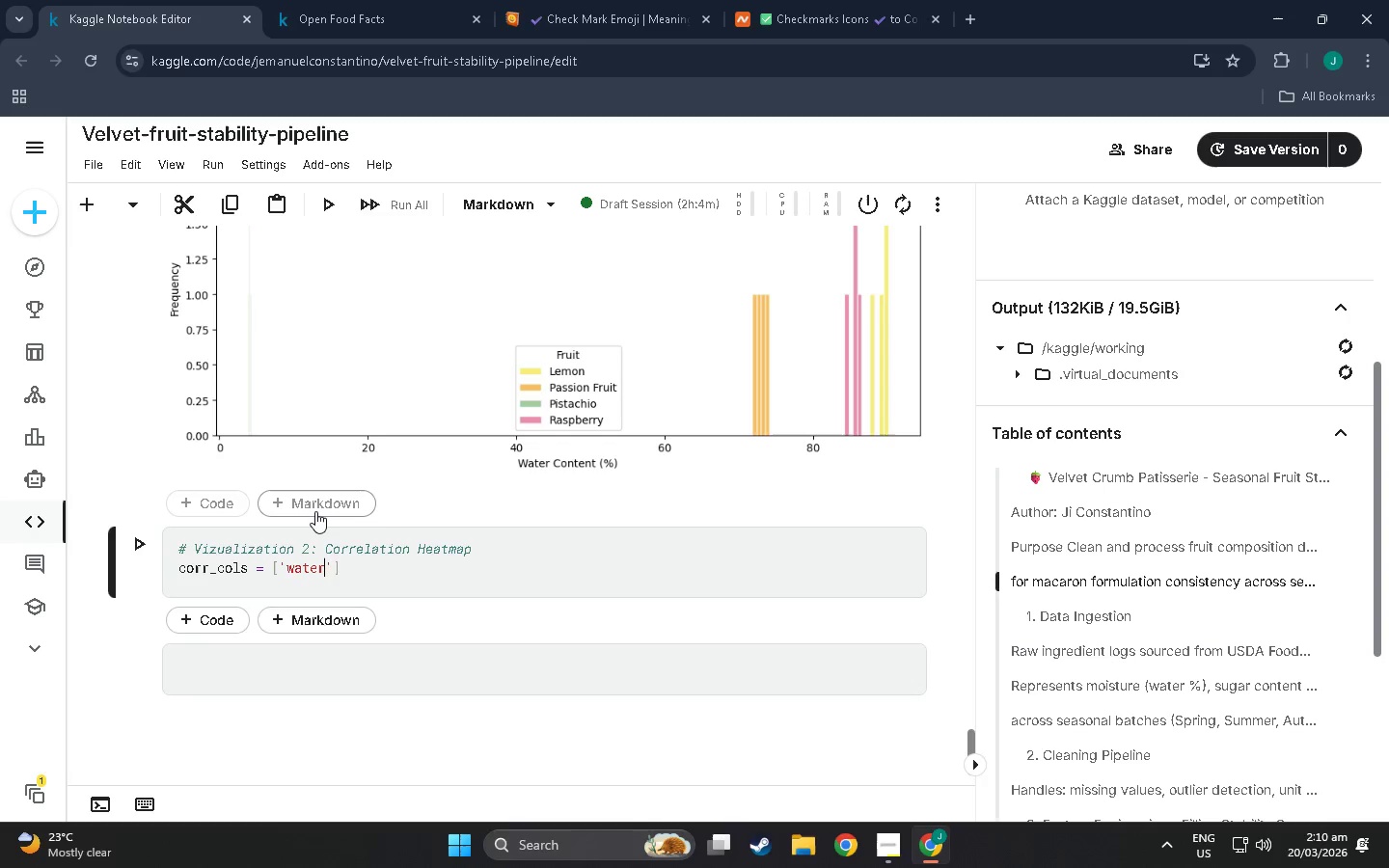 
type(_content)
 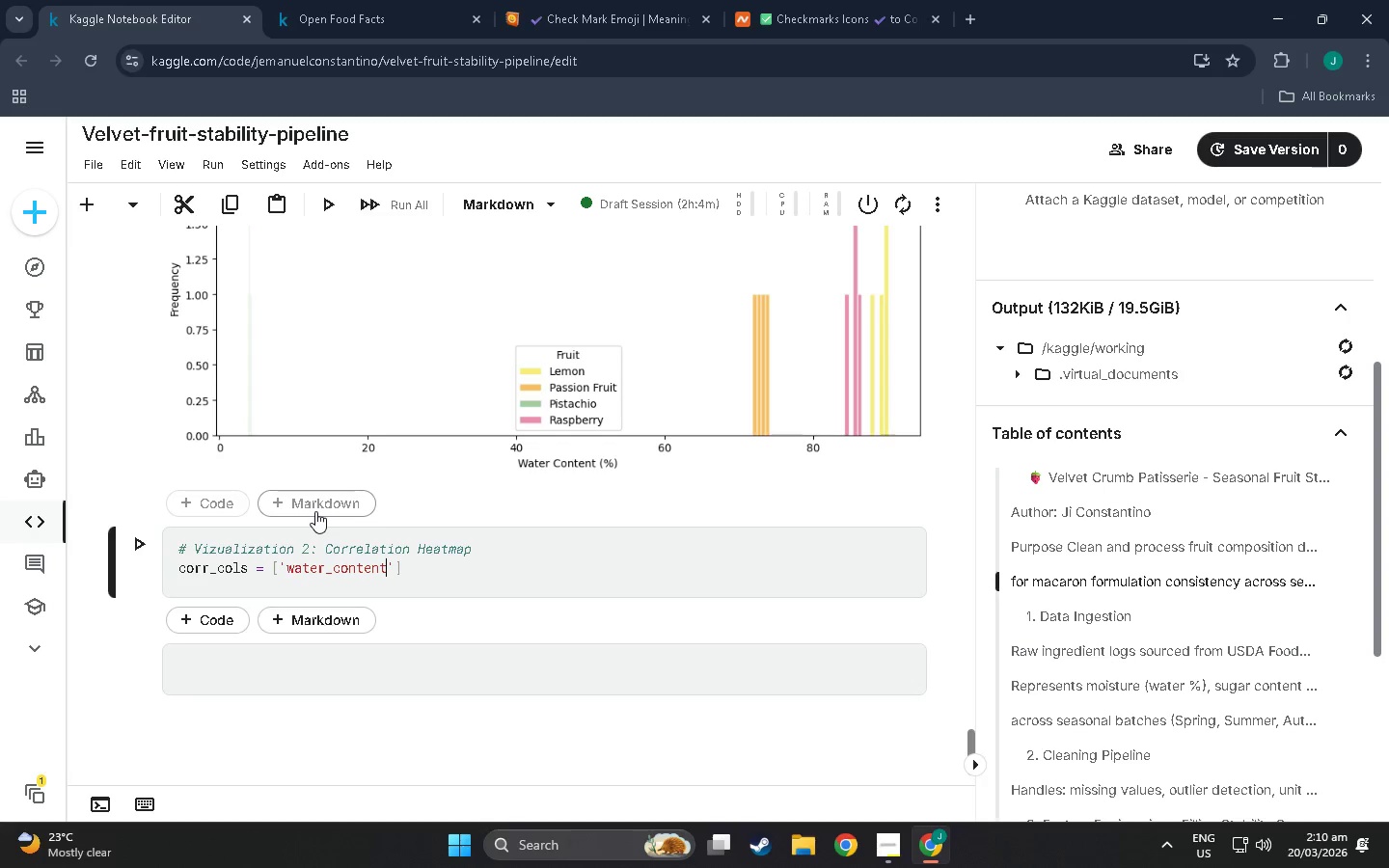 
type(_pct)
 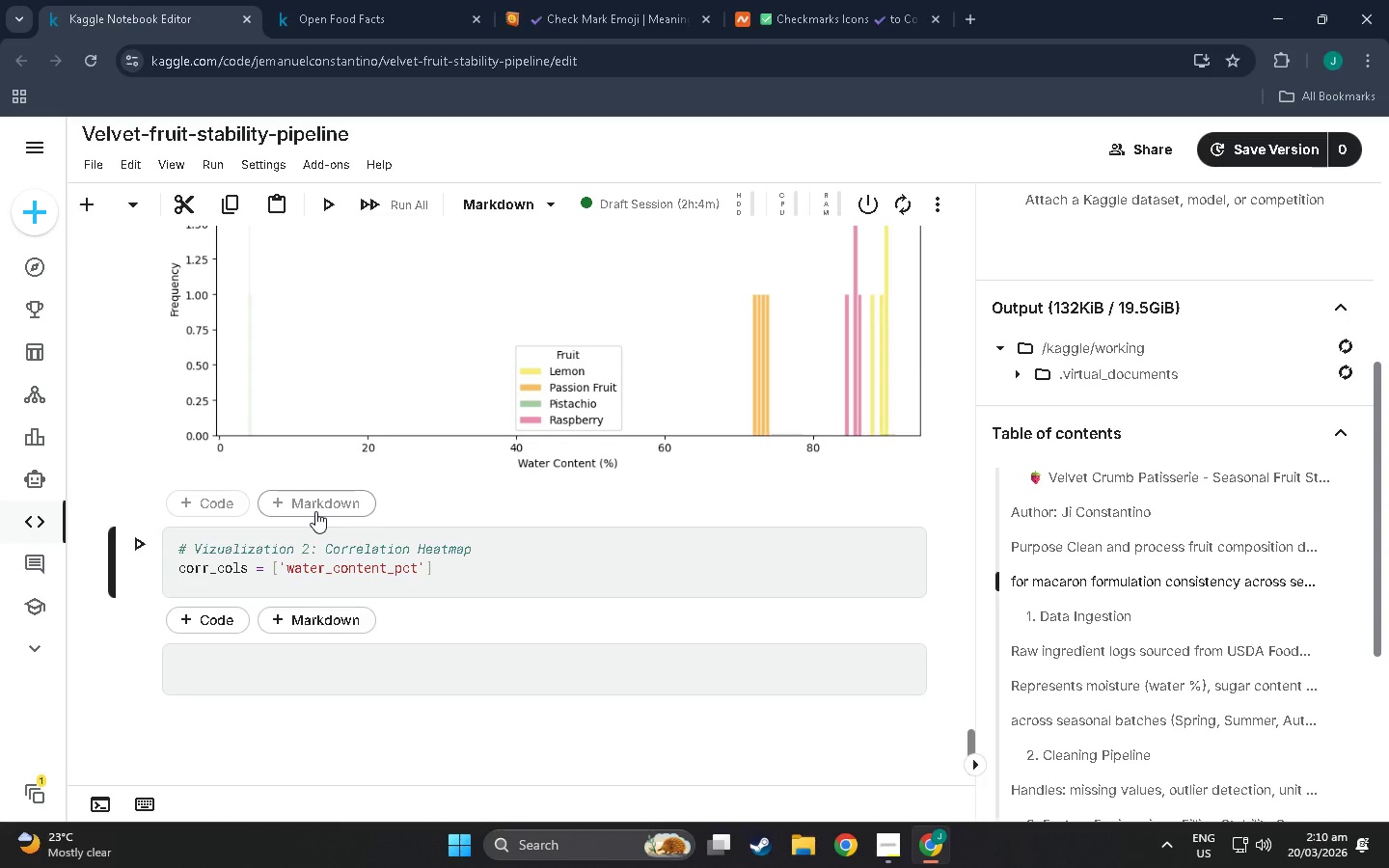 
key(ArrowRight)
 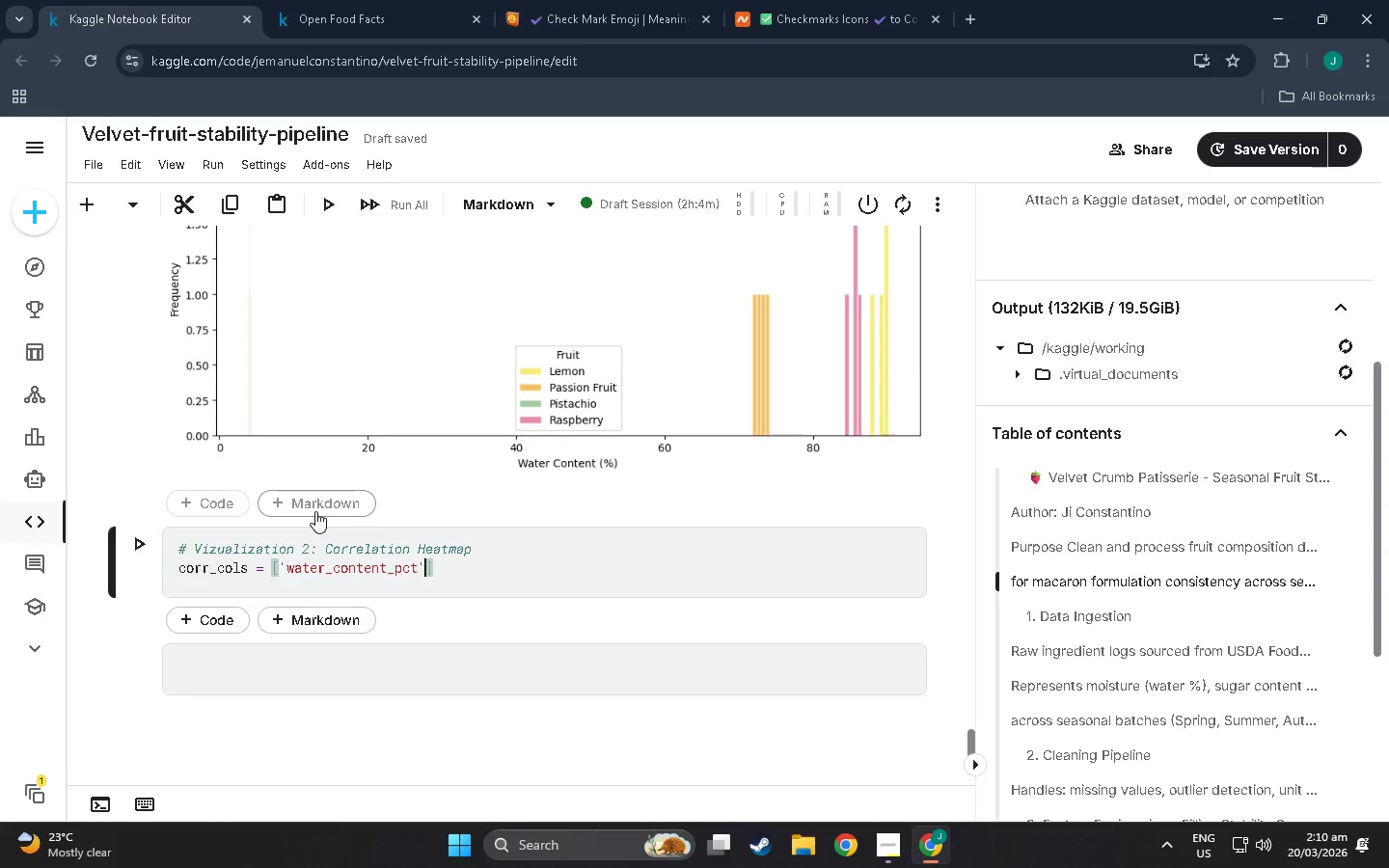 
key(Comma)
 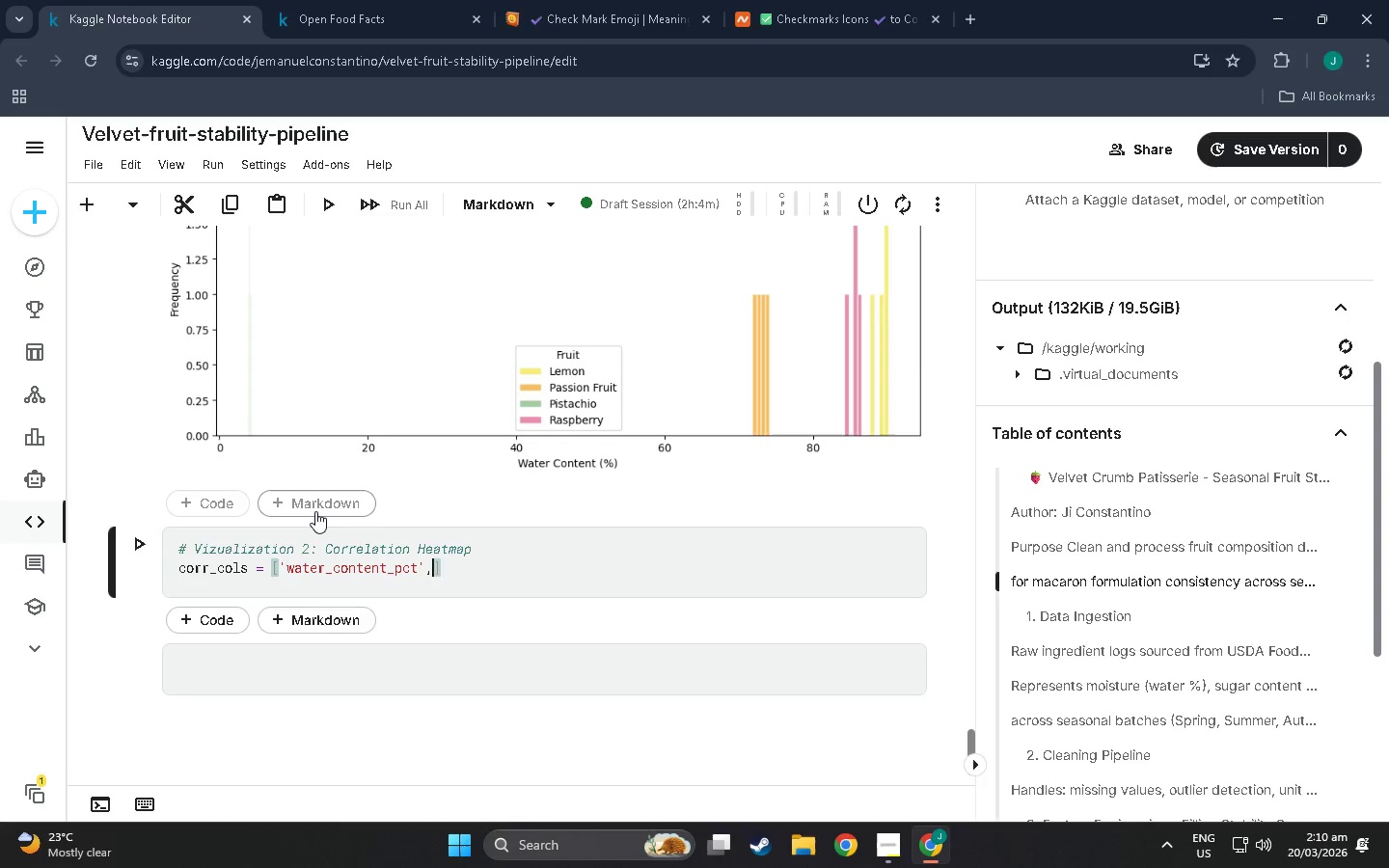 
key(Quote)
 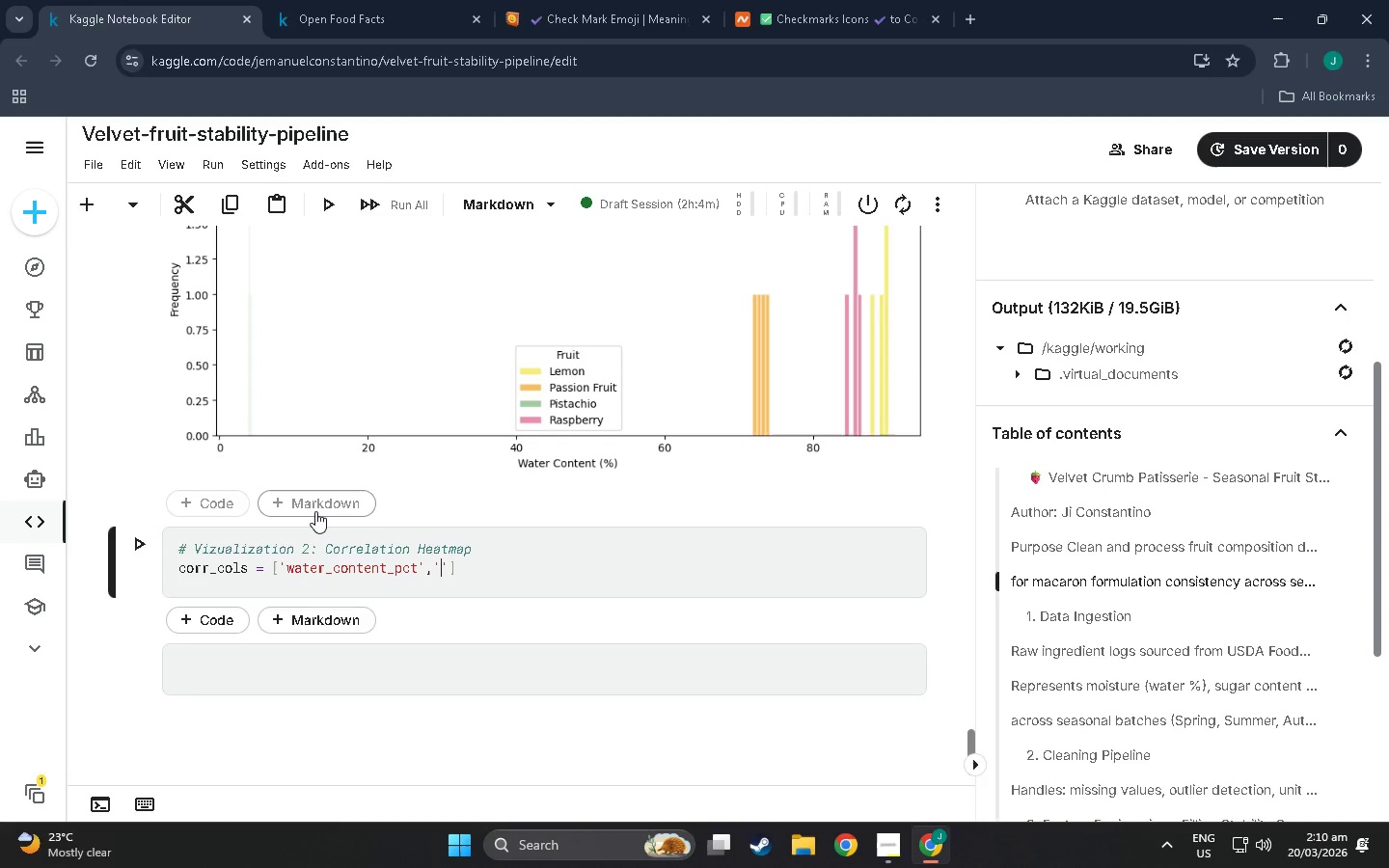 
wait(5.61)
 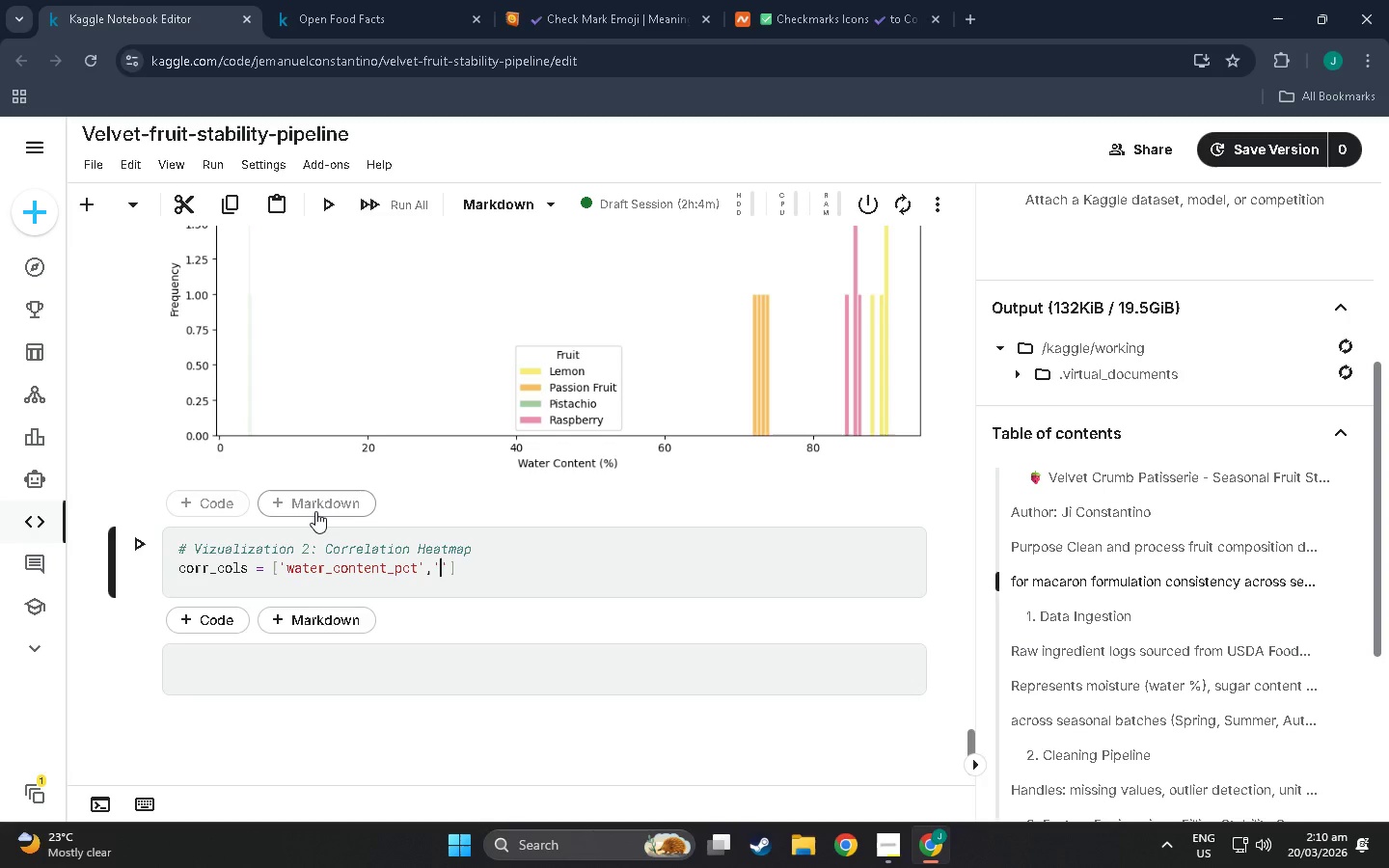 
type(sugar)
 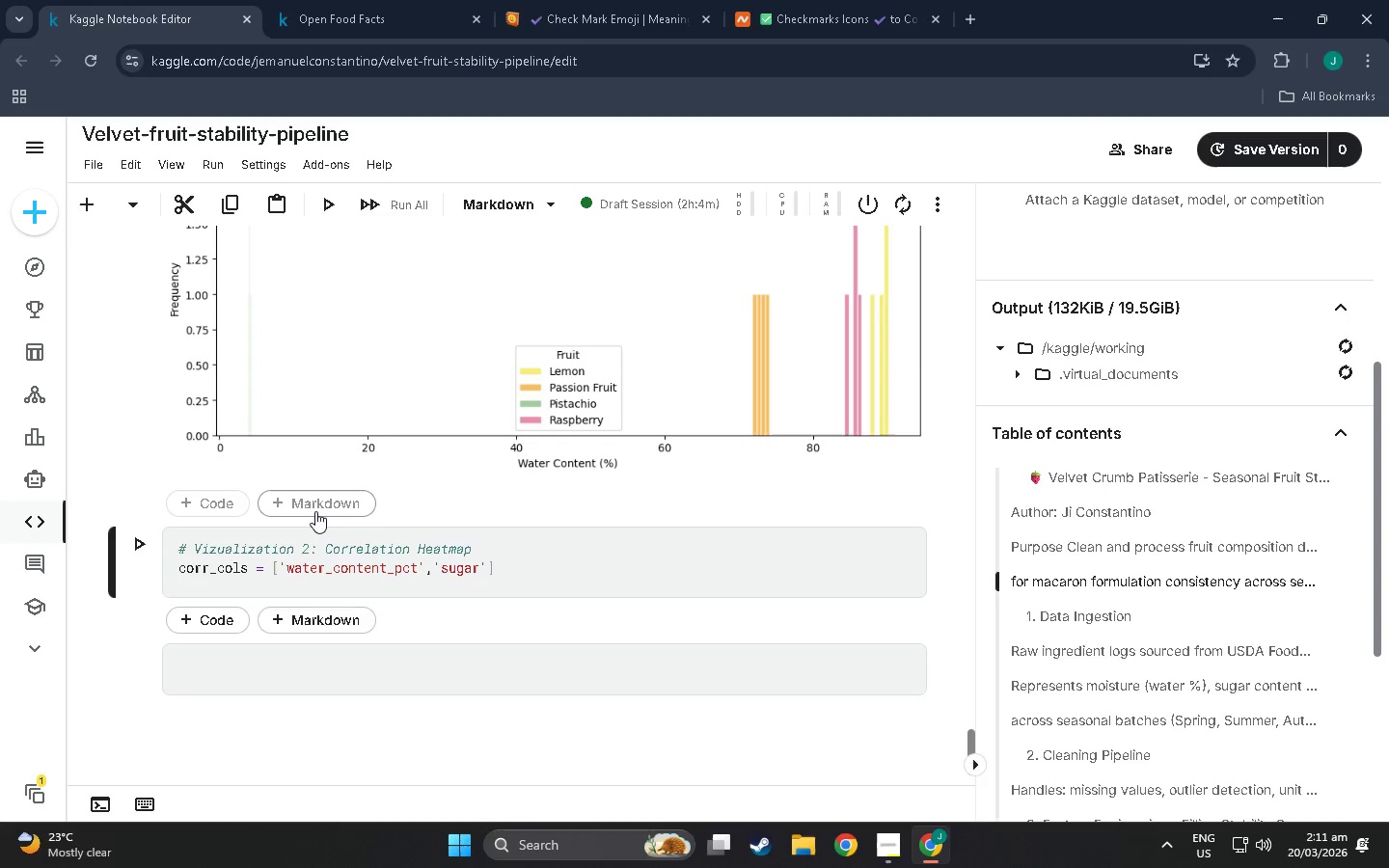 
wait(5.45)
 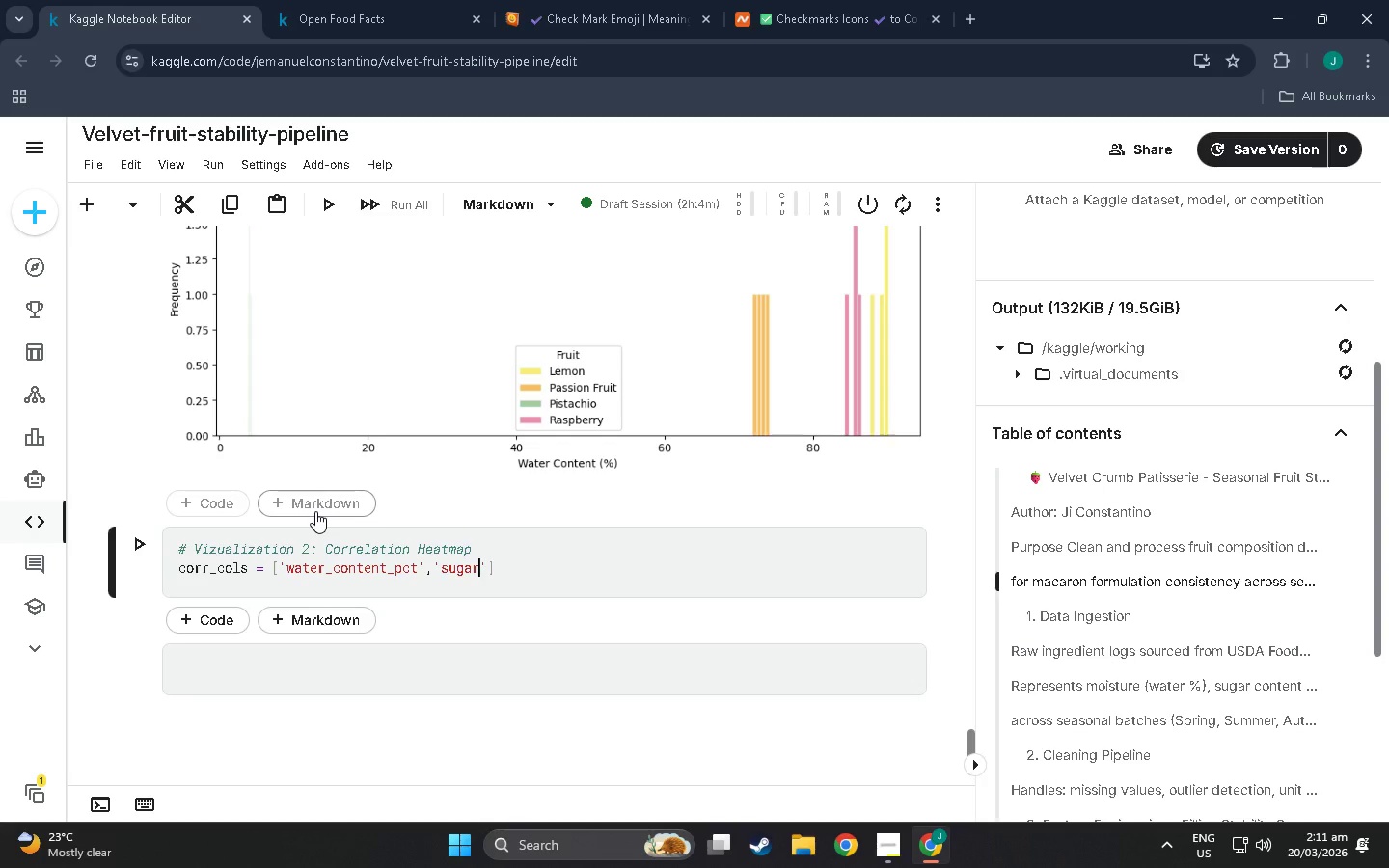 
scroll: coordinate [497, 530], scroll_direction: up, amount: 10.0
 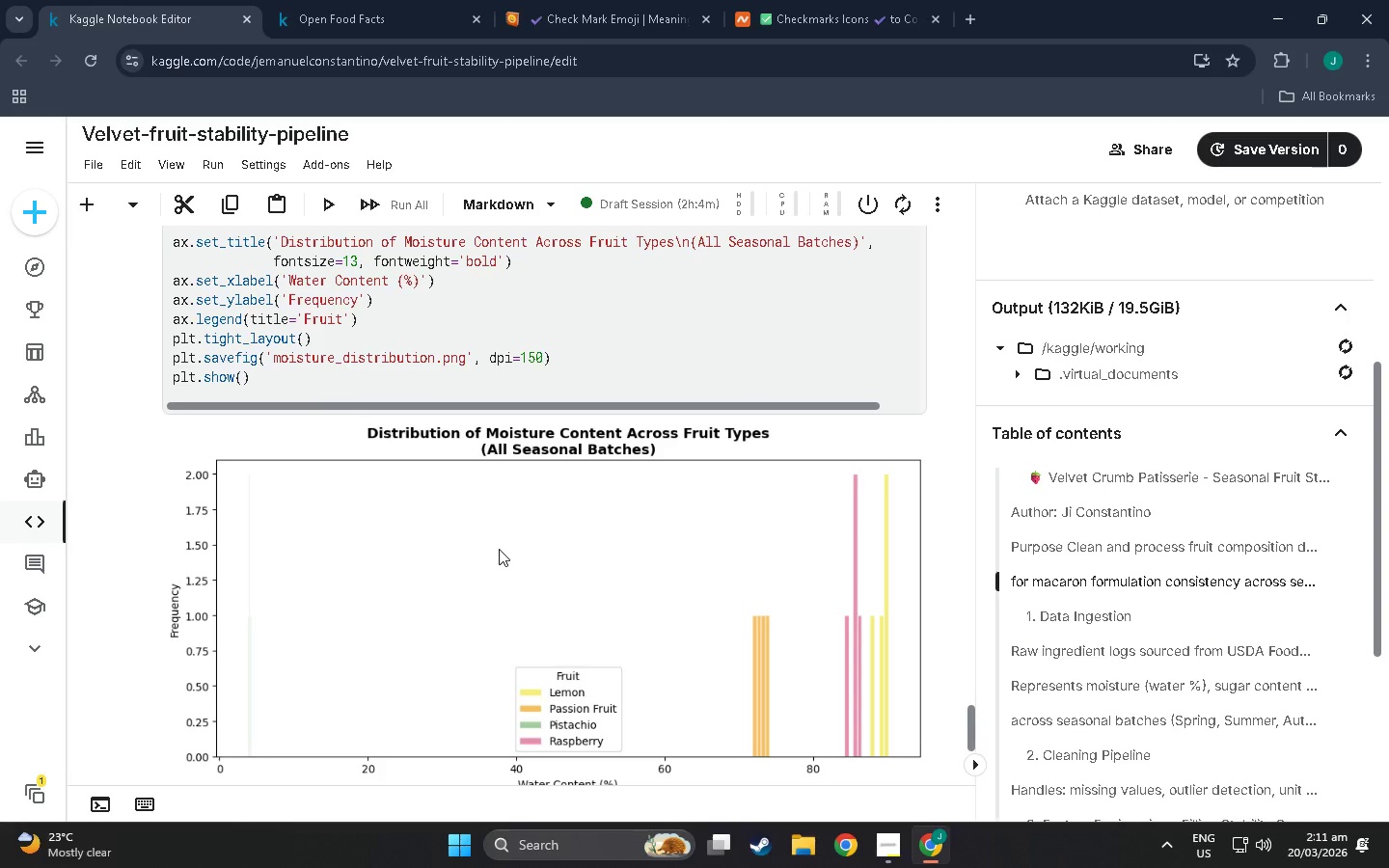 
scroll: coordinate [488, 616], scroll_direction: none, amount: 0.0
 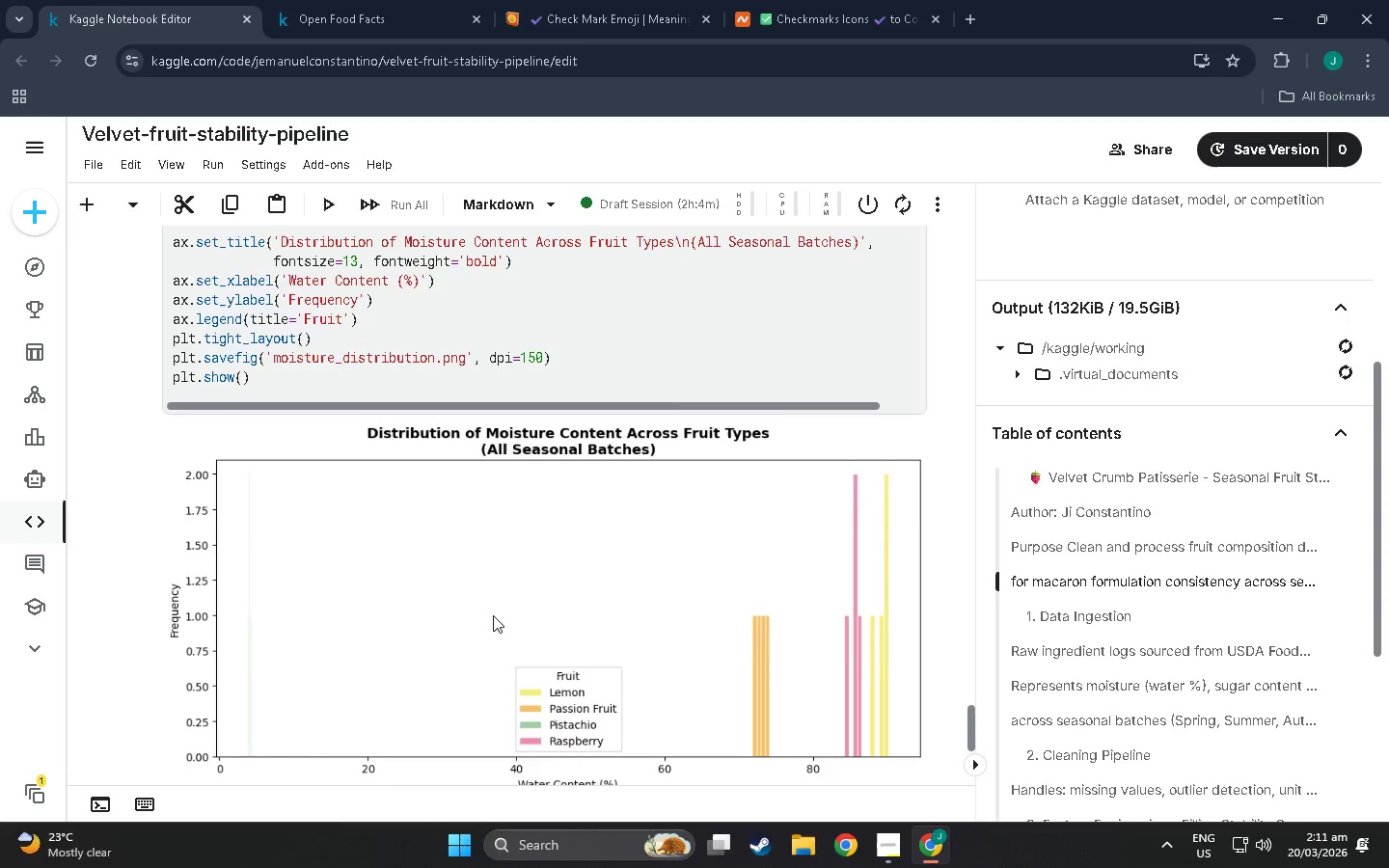 
scroll: coordinate [500, 610], scroll_direction: down, amount: 11.0
 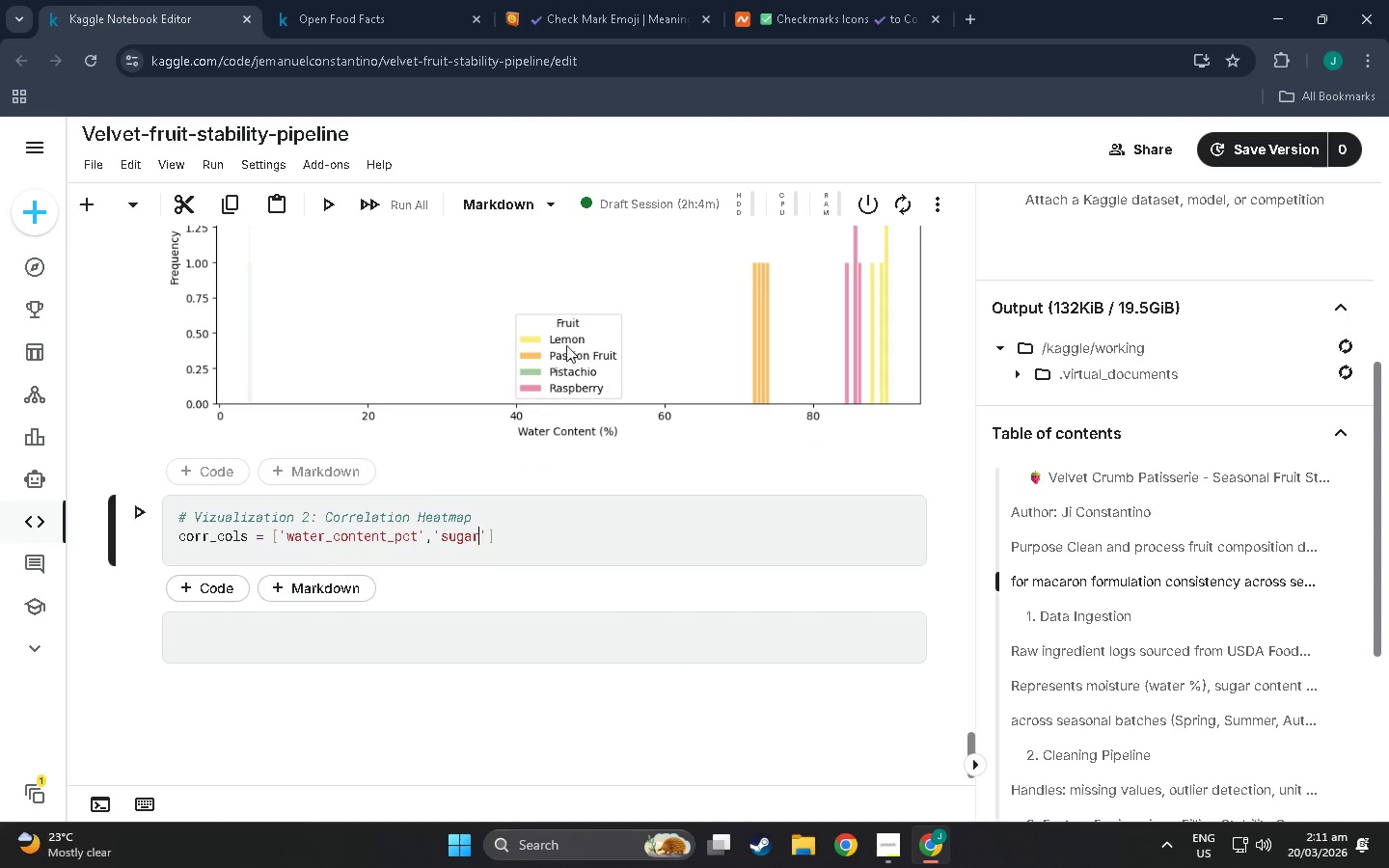 
scroll: coordinate [768, 390], scroll_direction: up, amount: 5.0
 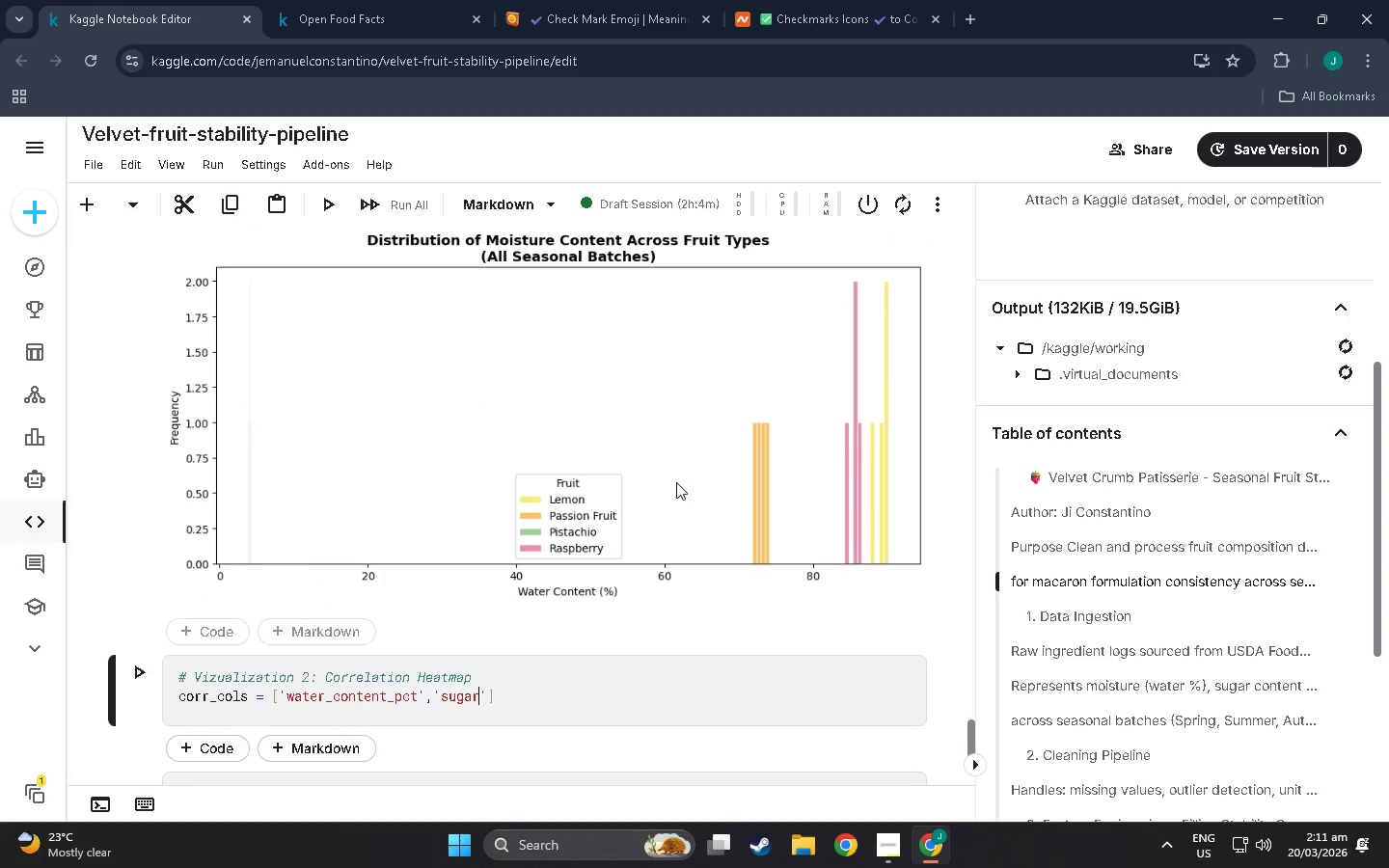 
scroll: coordinate [609, 519], scroll_direction: down, amount: 4.0
 